 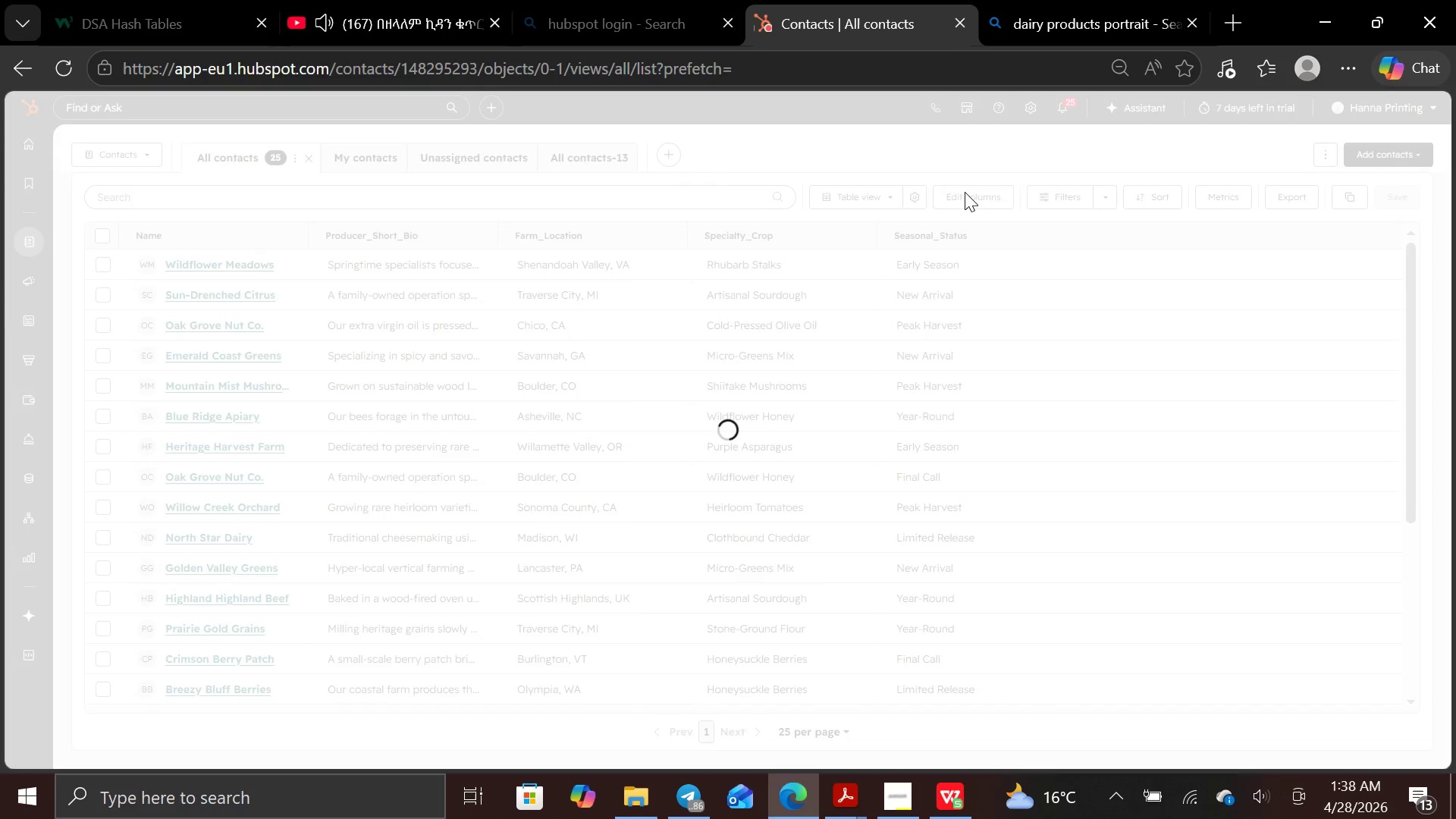 
left_click([573, 215])
 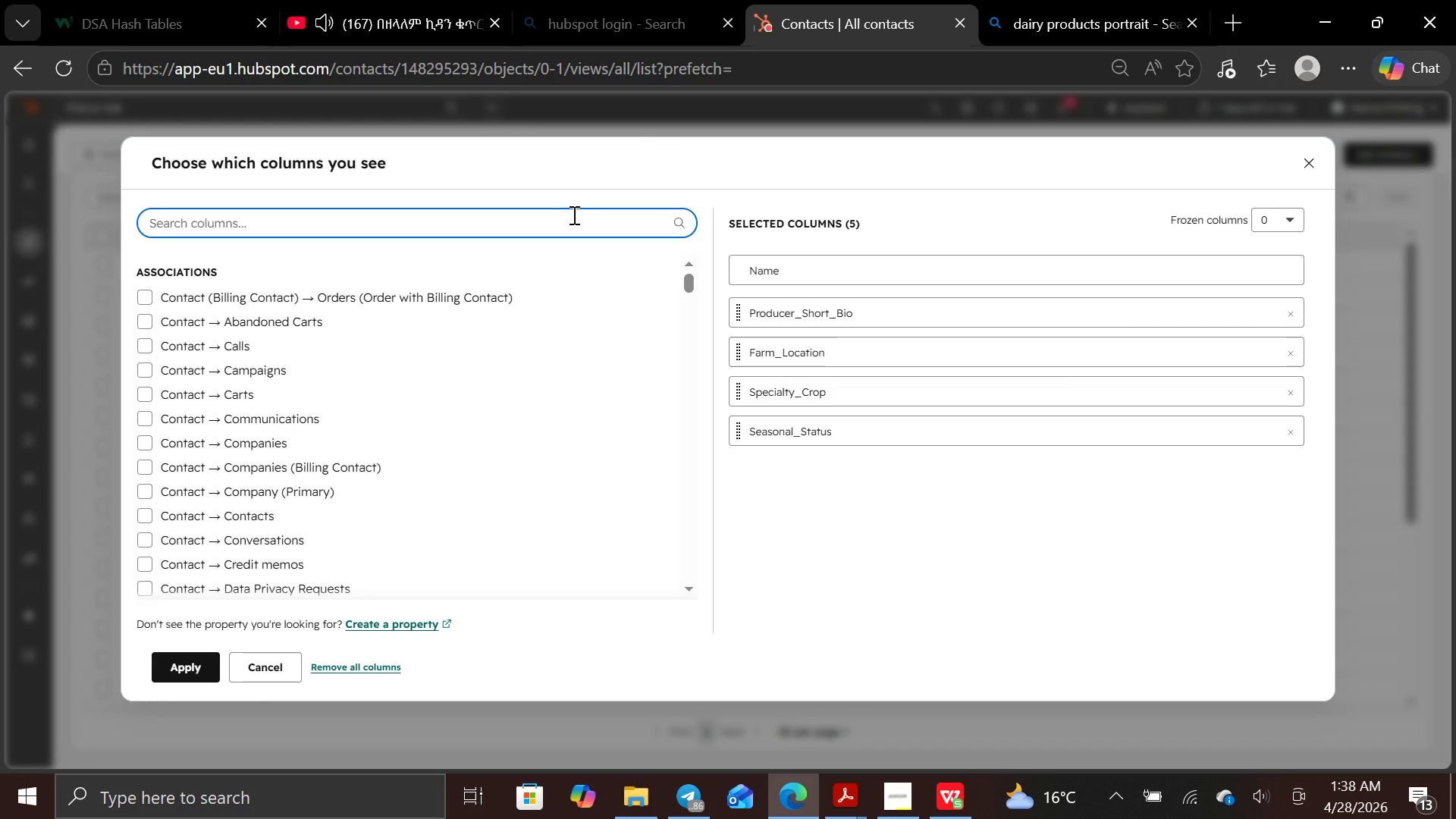 
type(first n)
 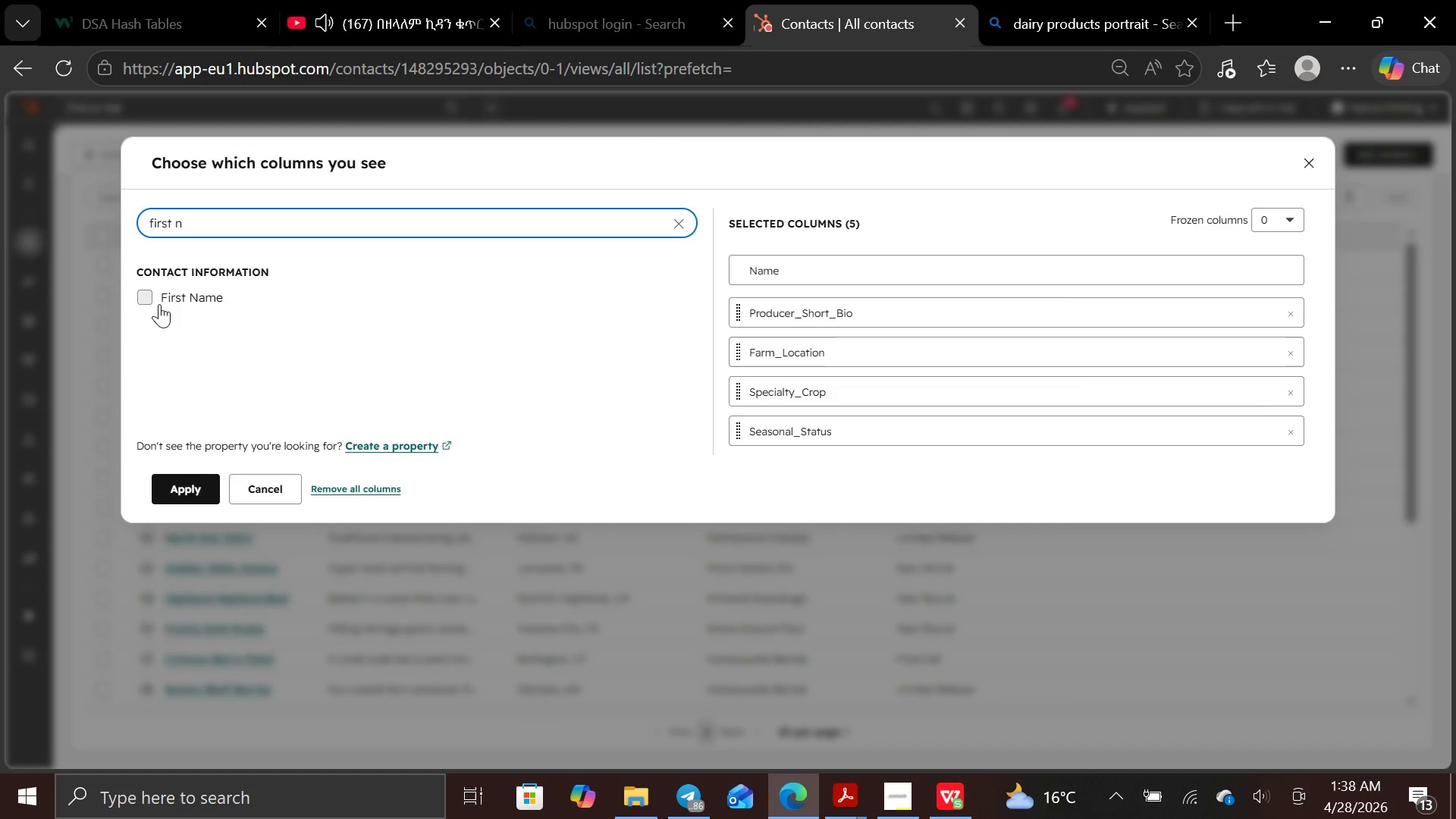 
left_click([148, 300])
 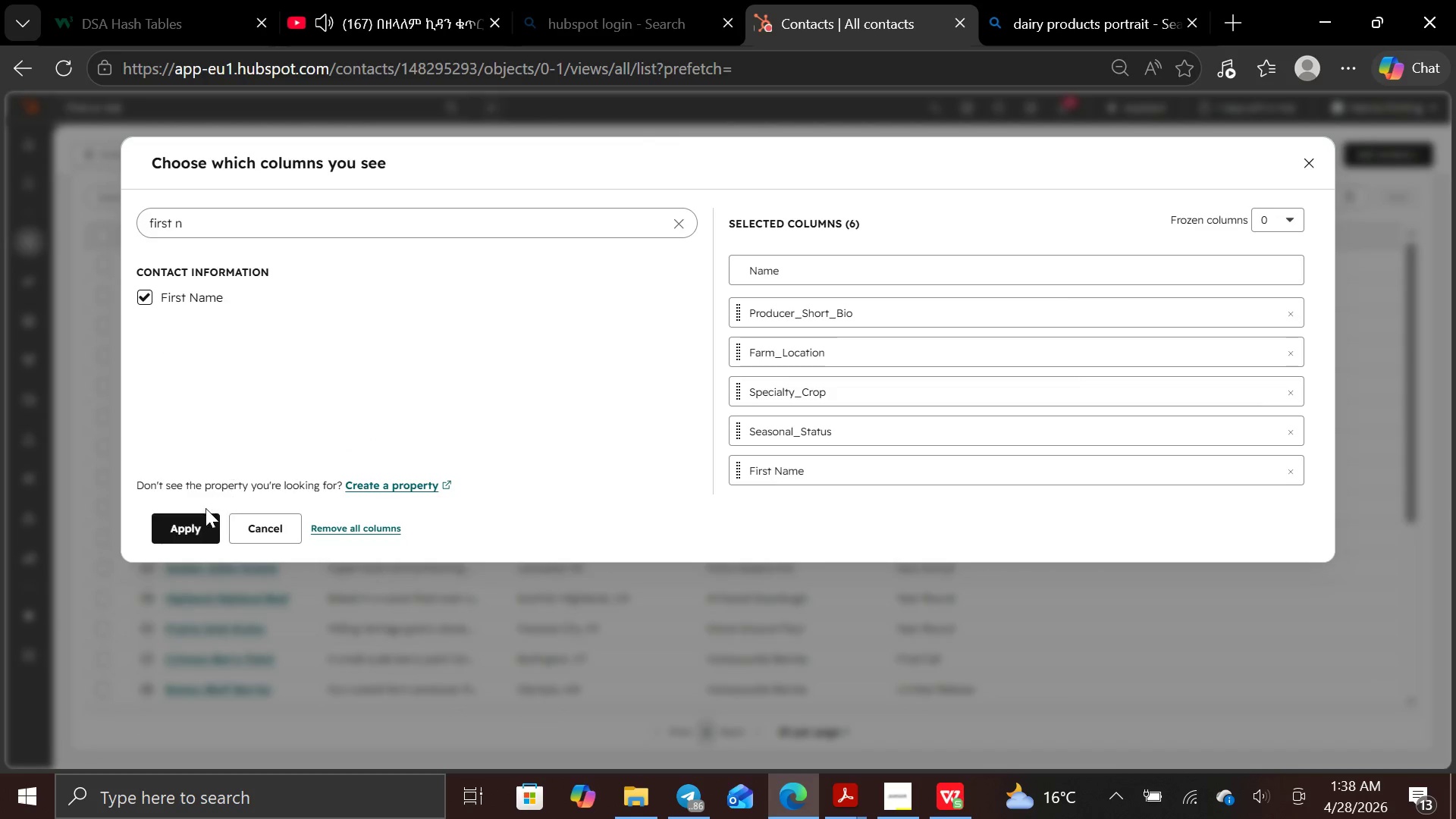 
left_click([195, 523])
 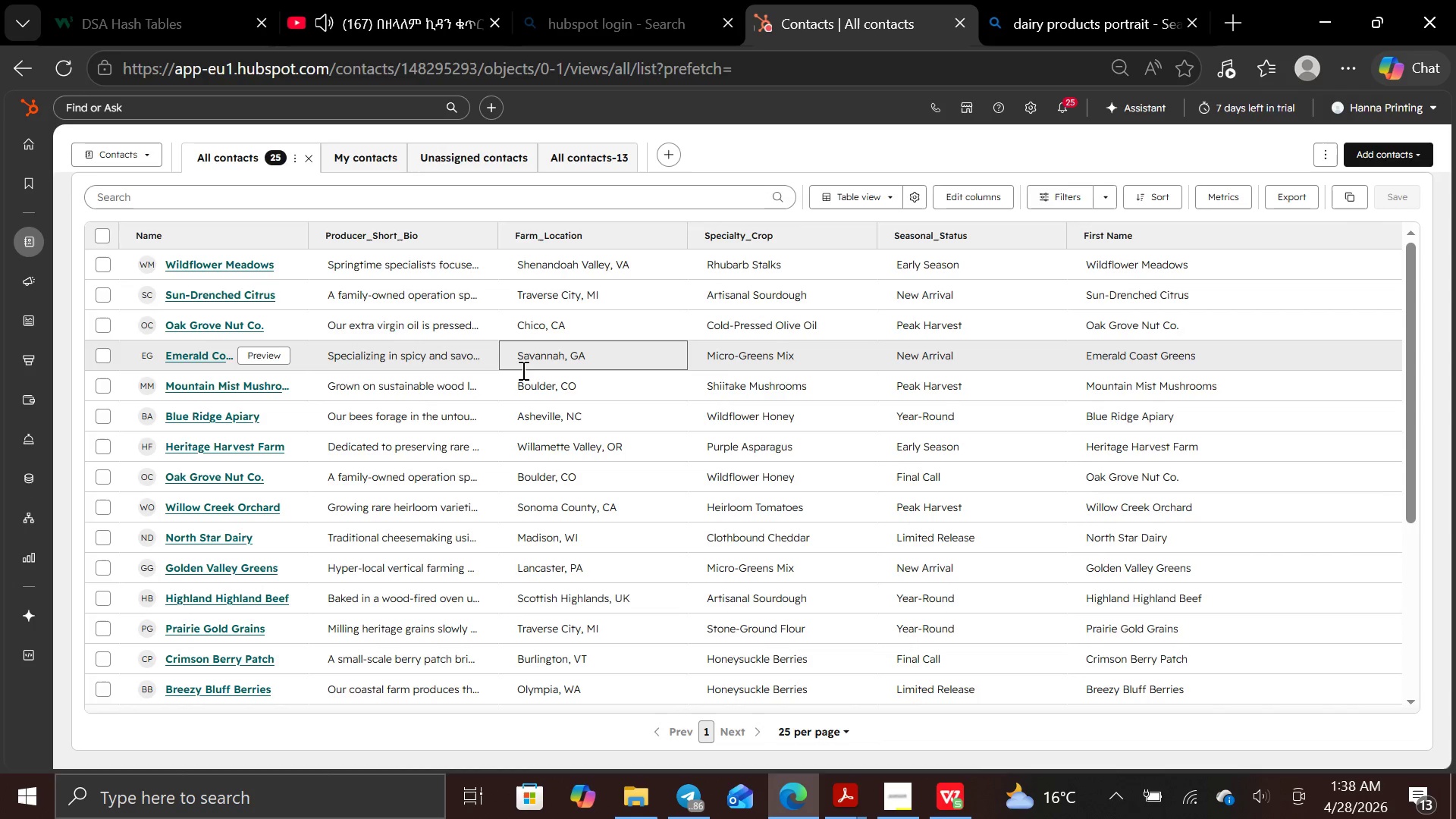 
wait(8.23)
 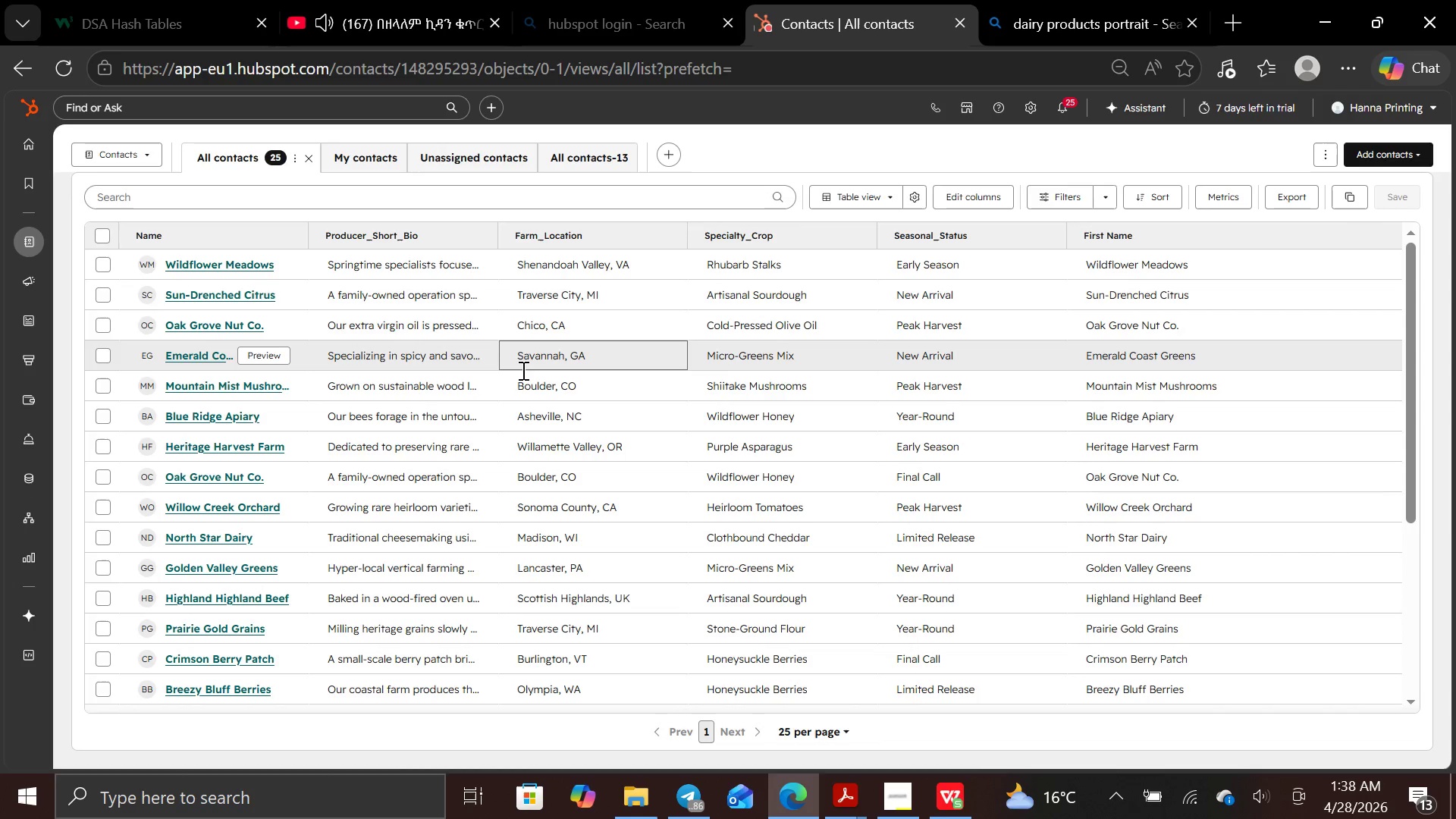 
mouse_move([30, 306])
 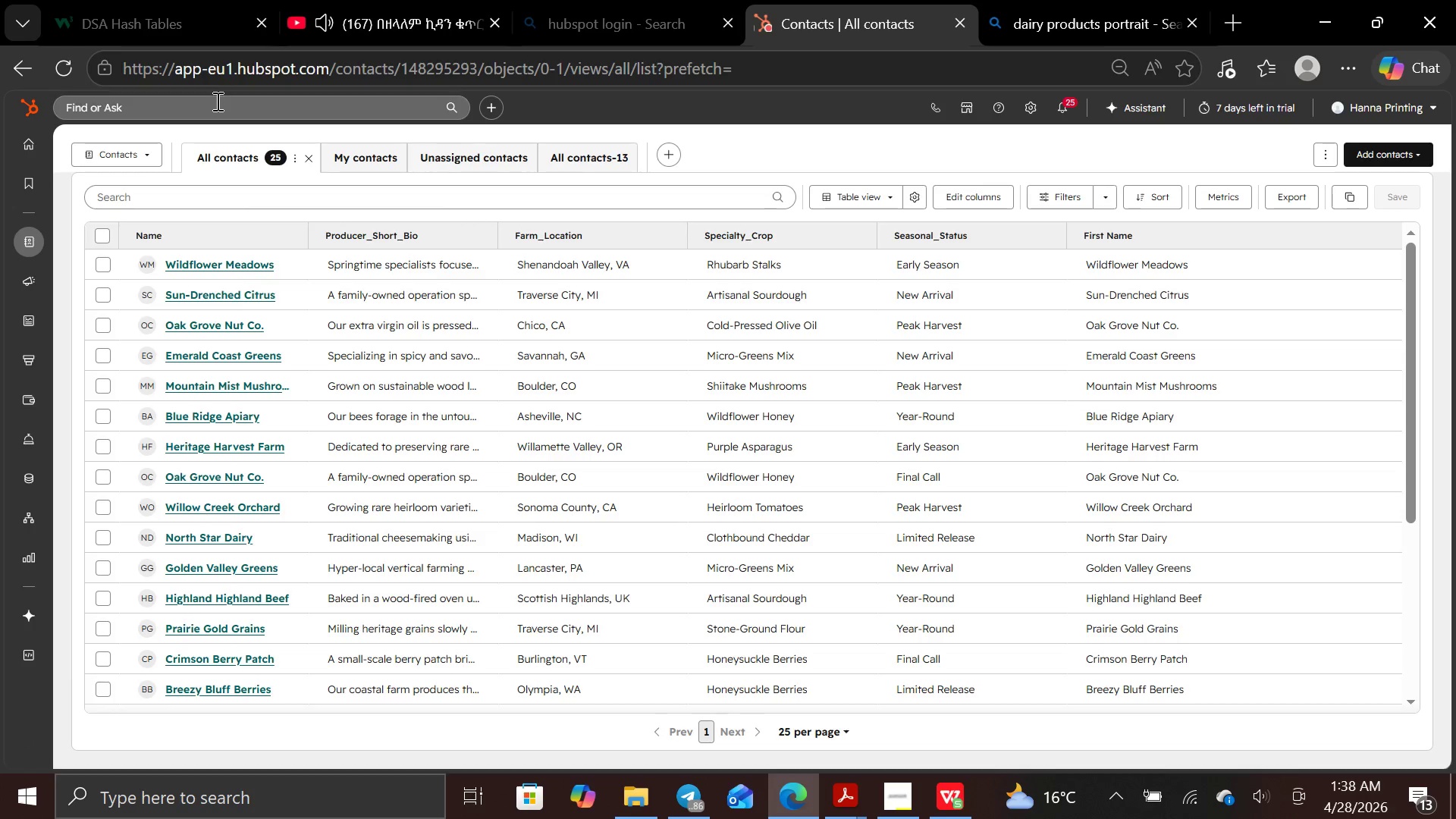 
left_click([216, 102])
 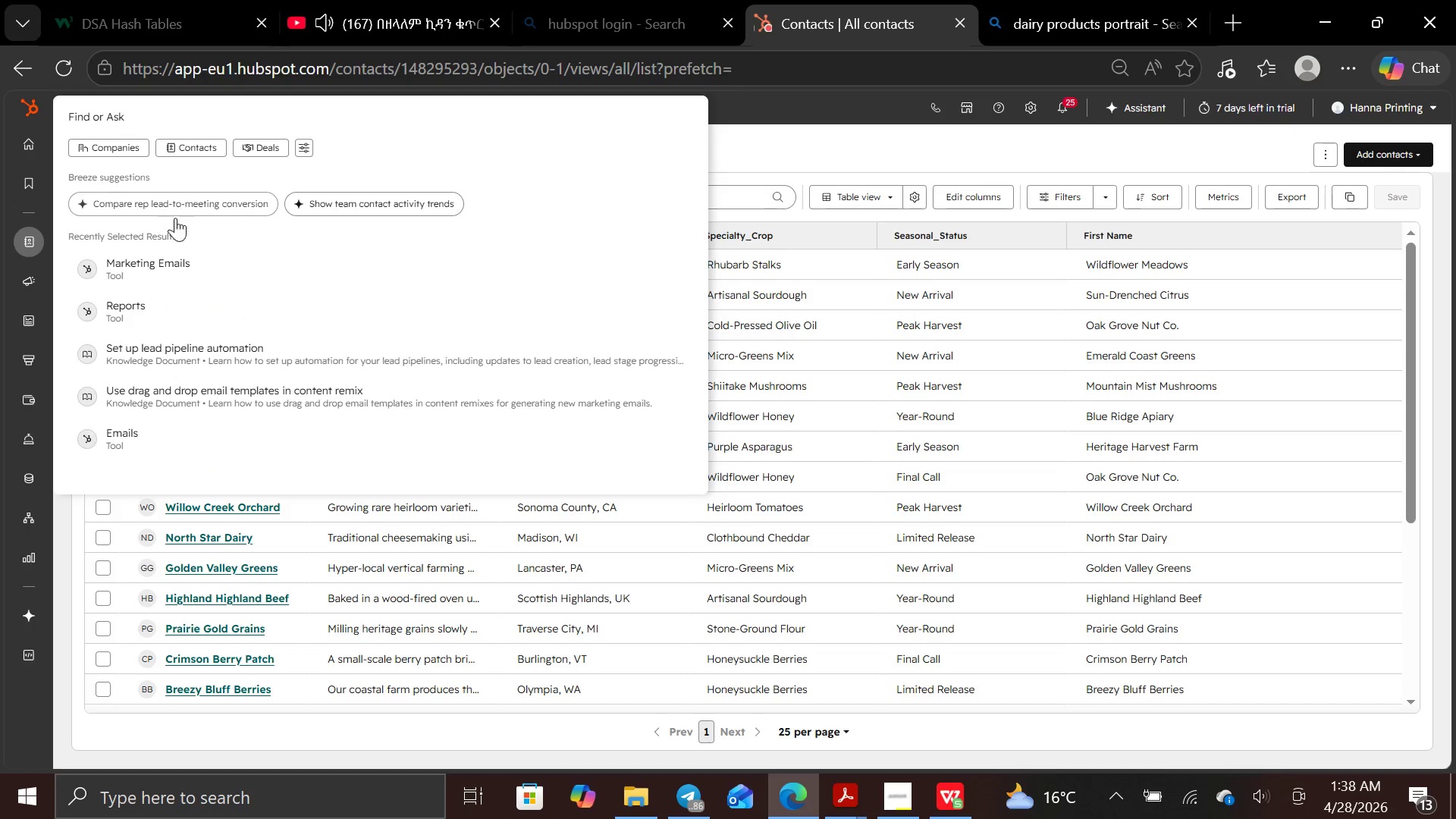 
left_click([154, 261])
 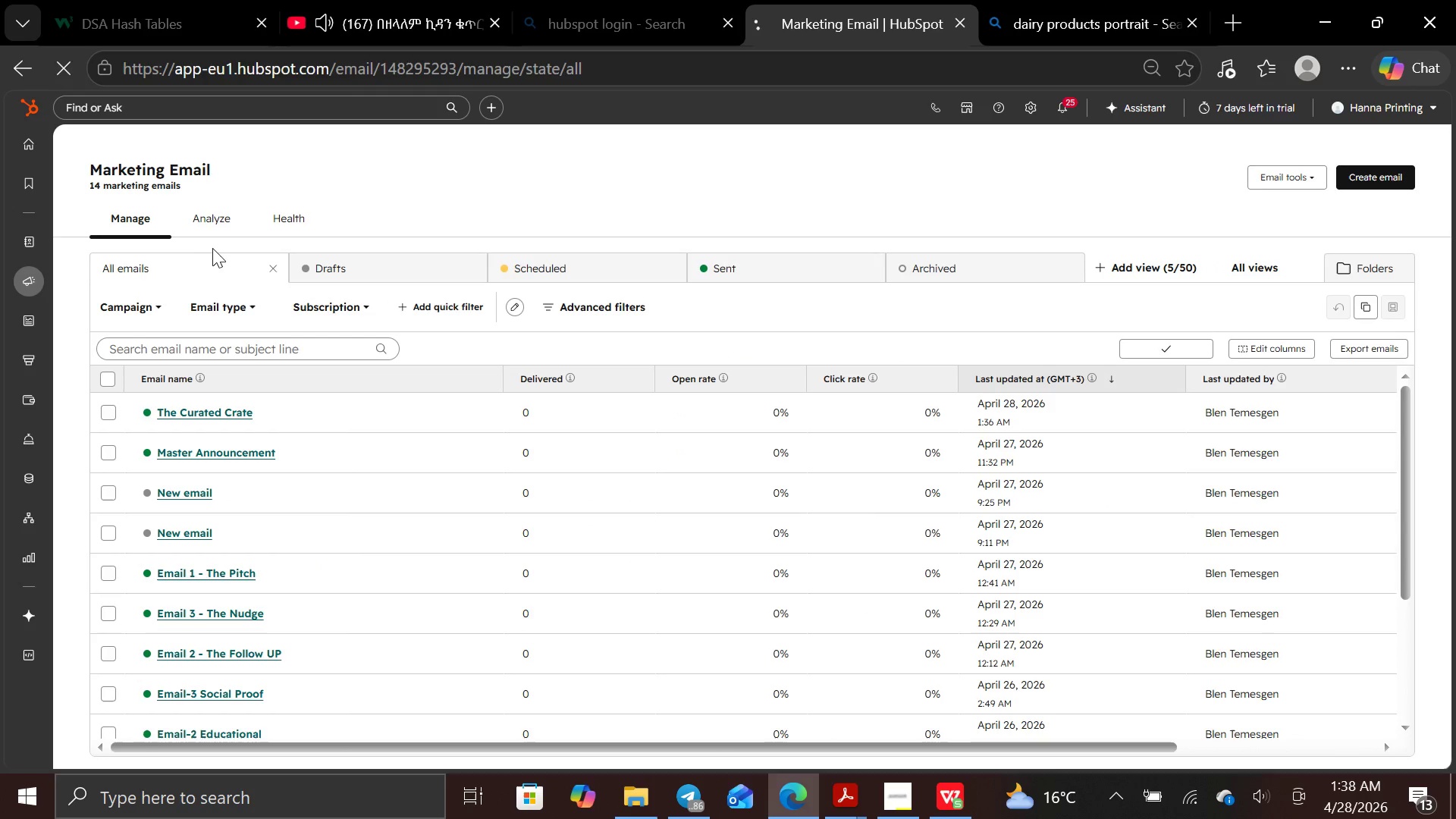 
wait(6.45)
 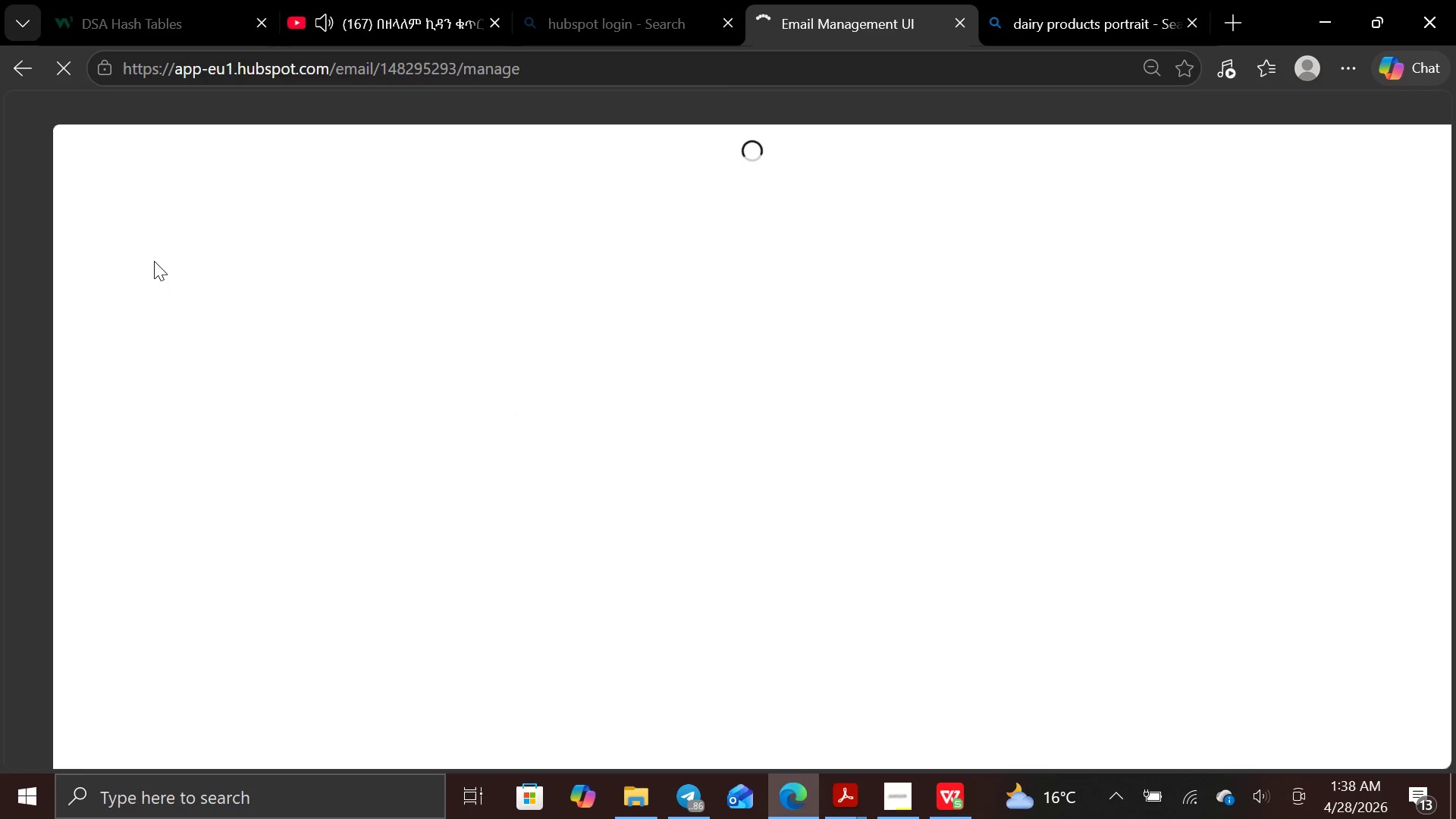 
left_click([220, 411])
 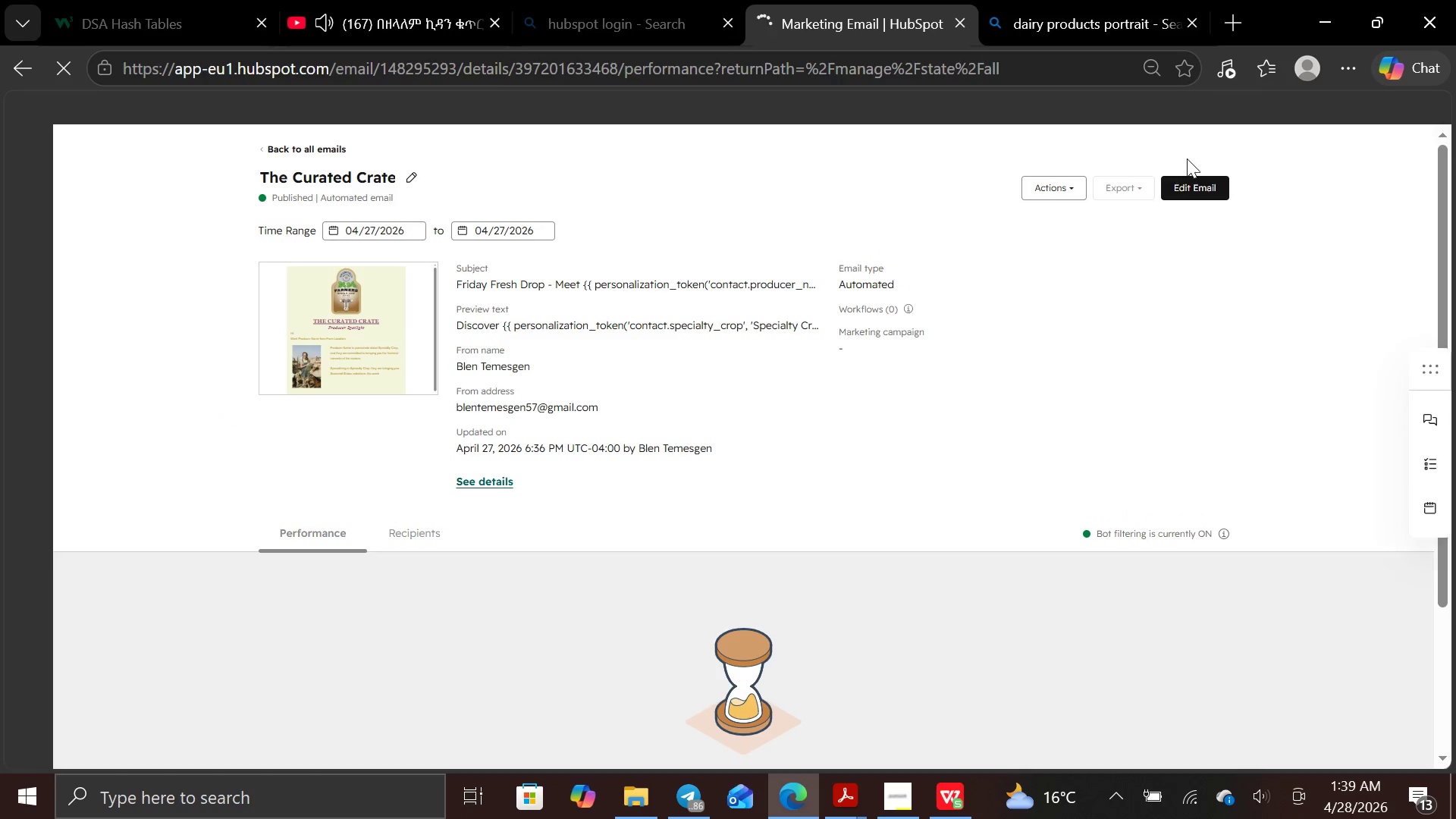 
left_click([1191, 188])
 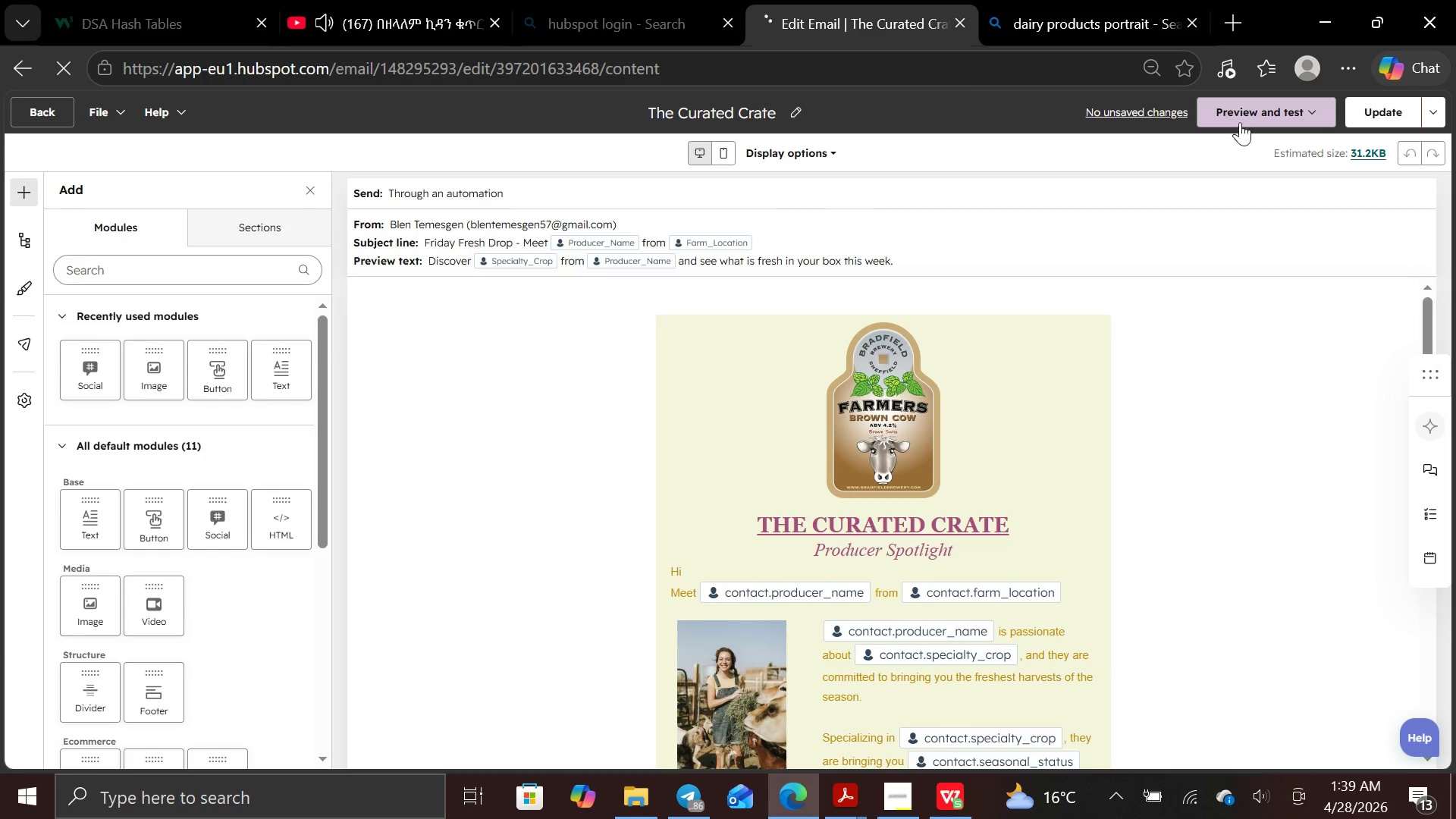 
wait(5.25)
 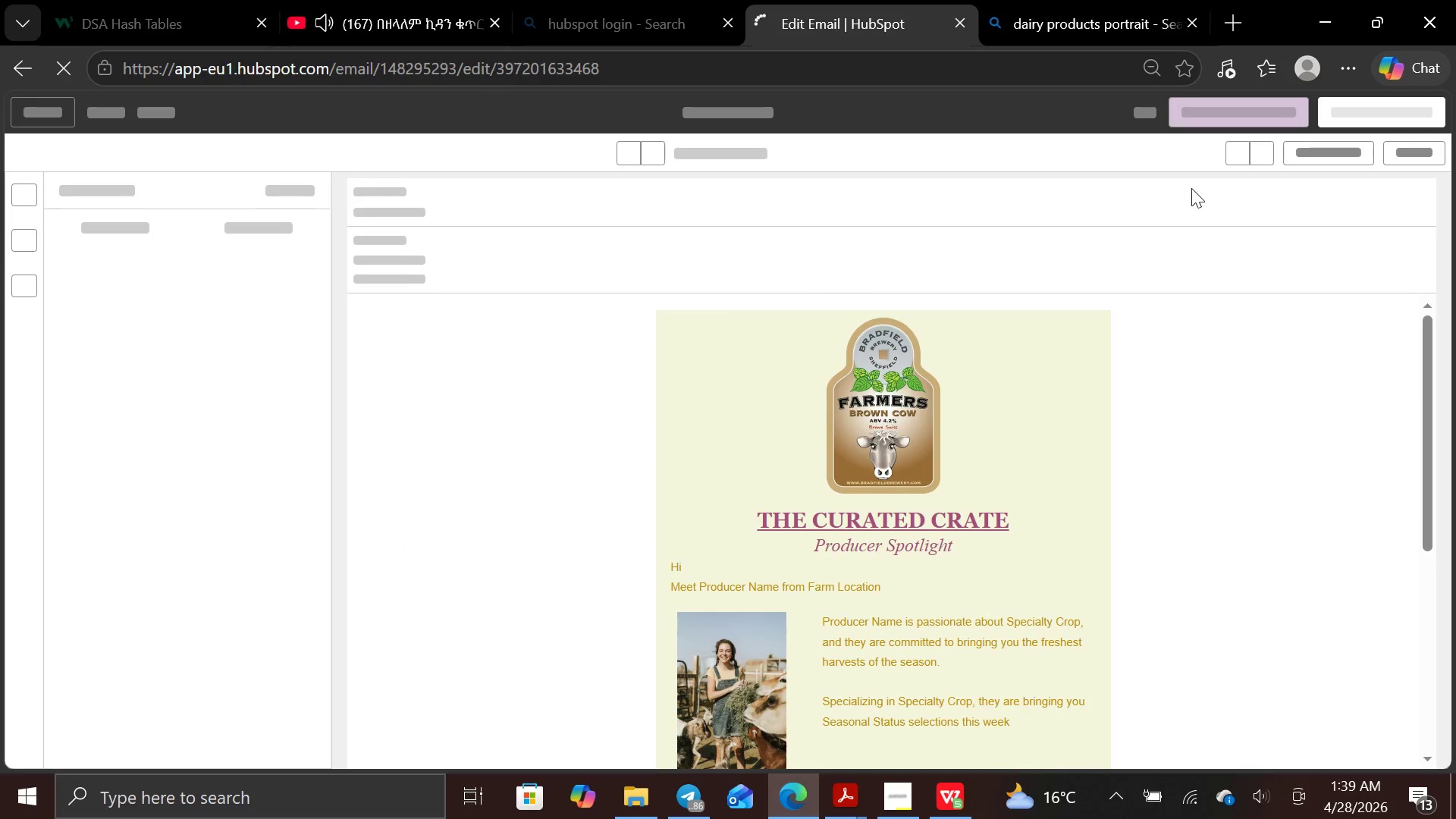 
left_click([1289, 118])
 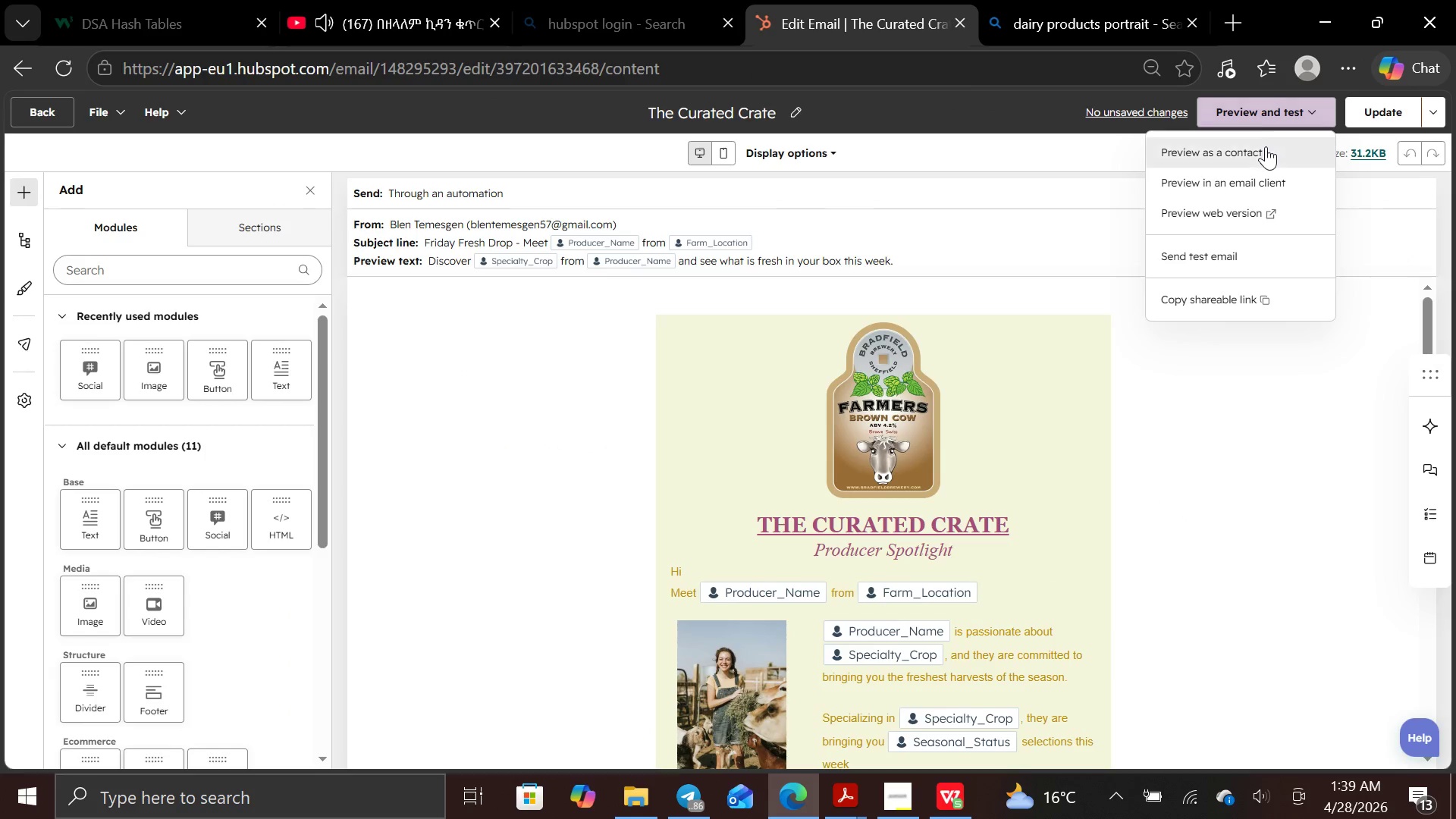 
left_click([1266, 146])
 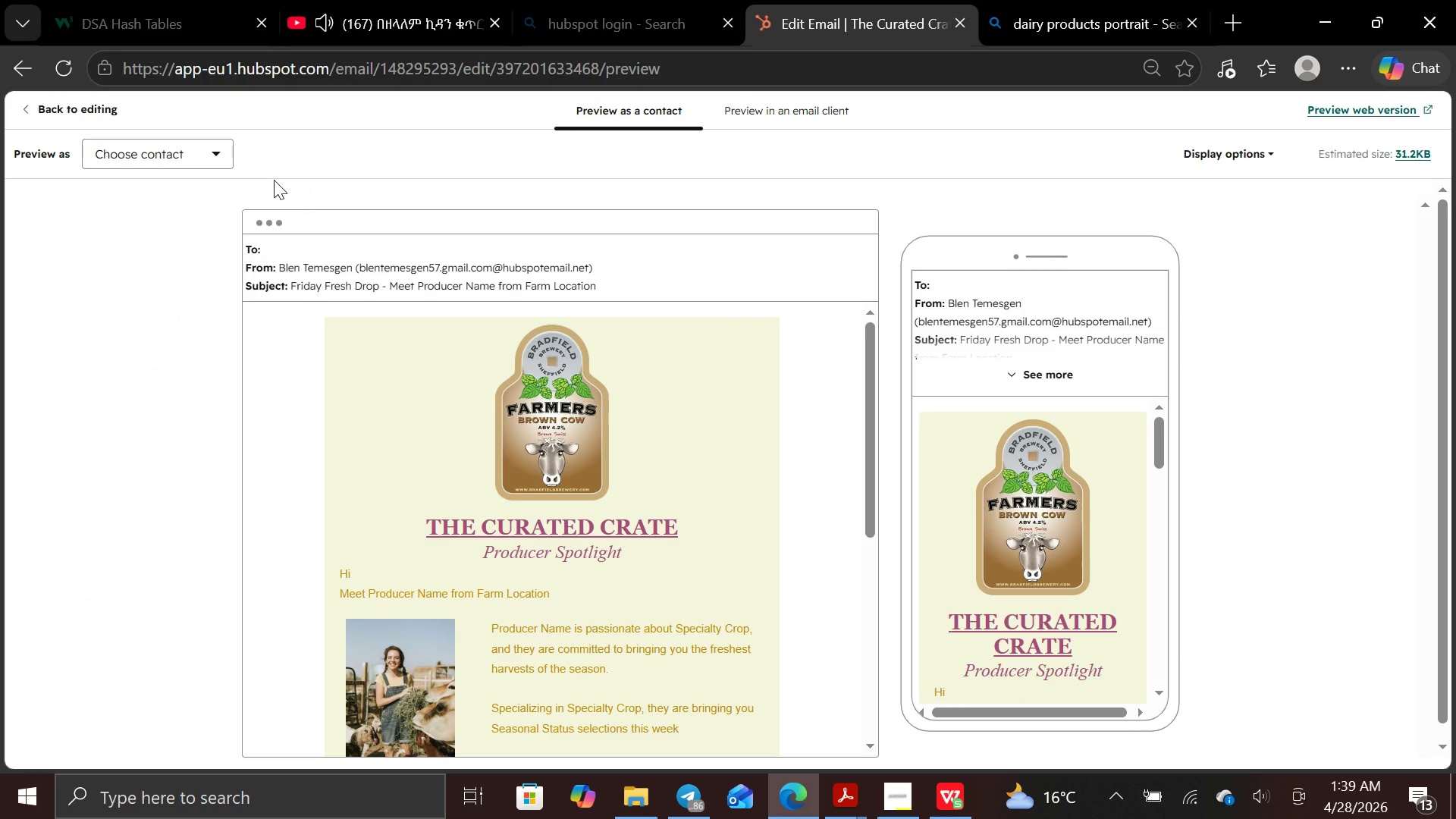 
left_click([218, 159])
 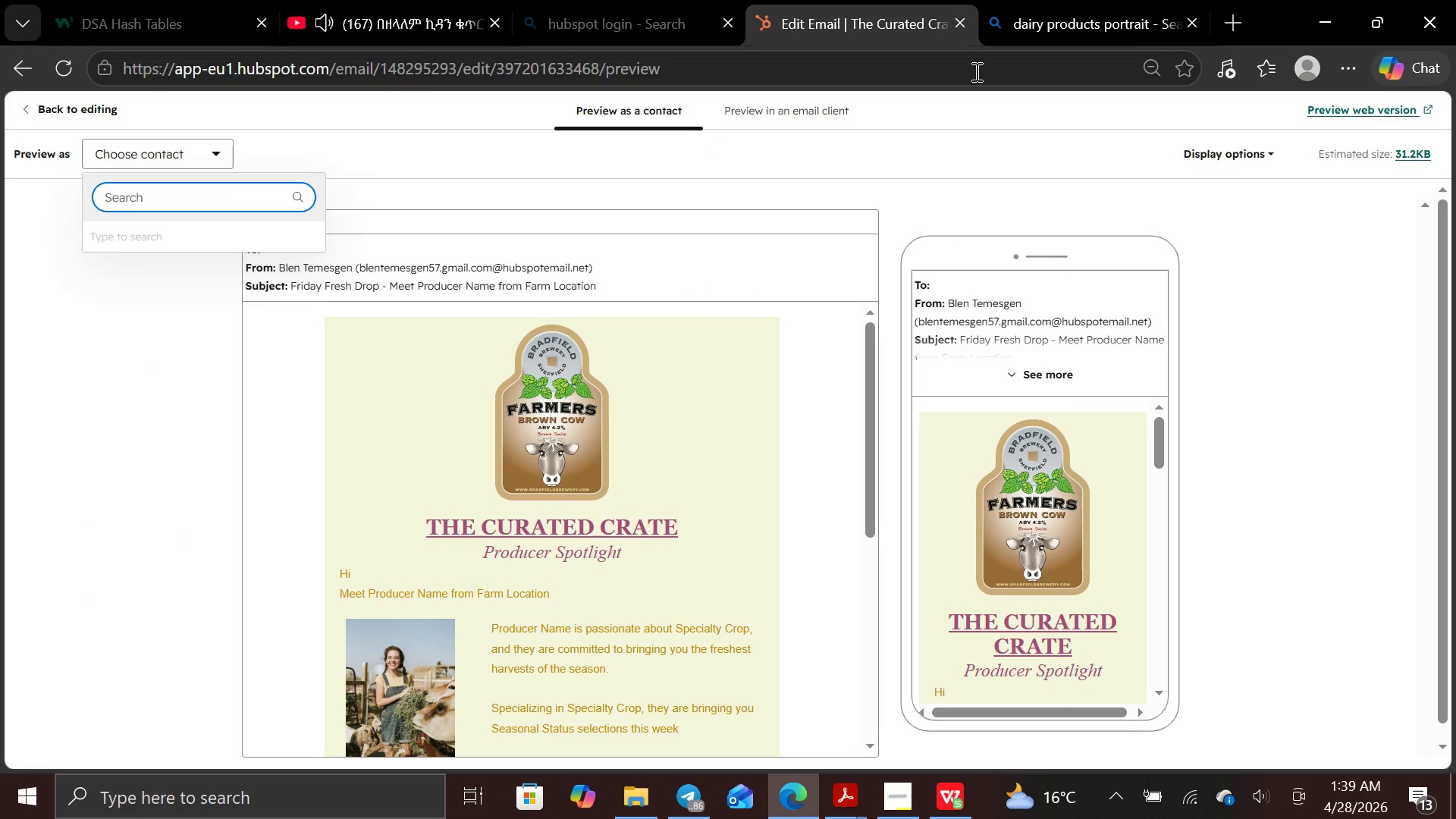 
left_click([1247, 153])
 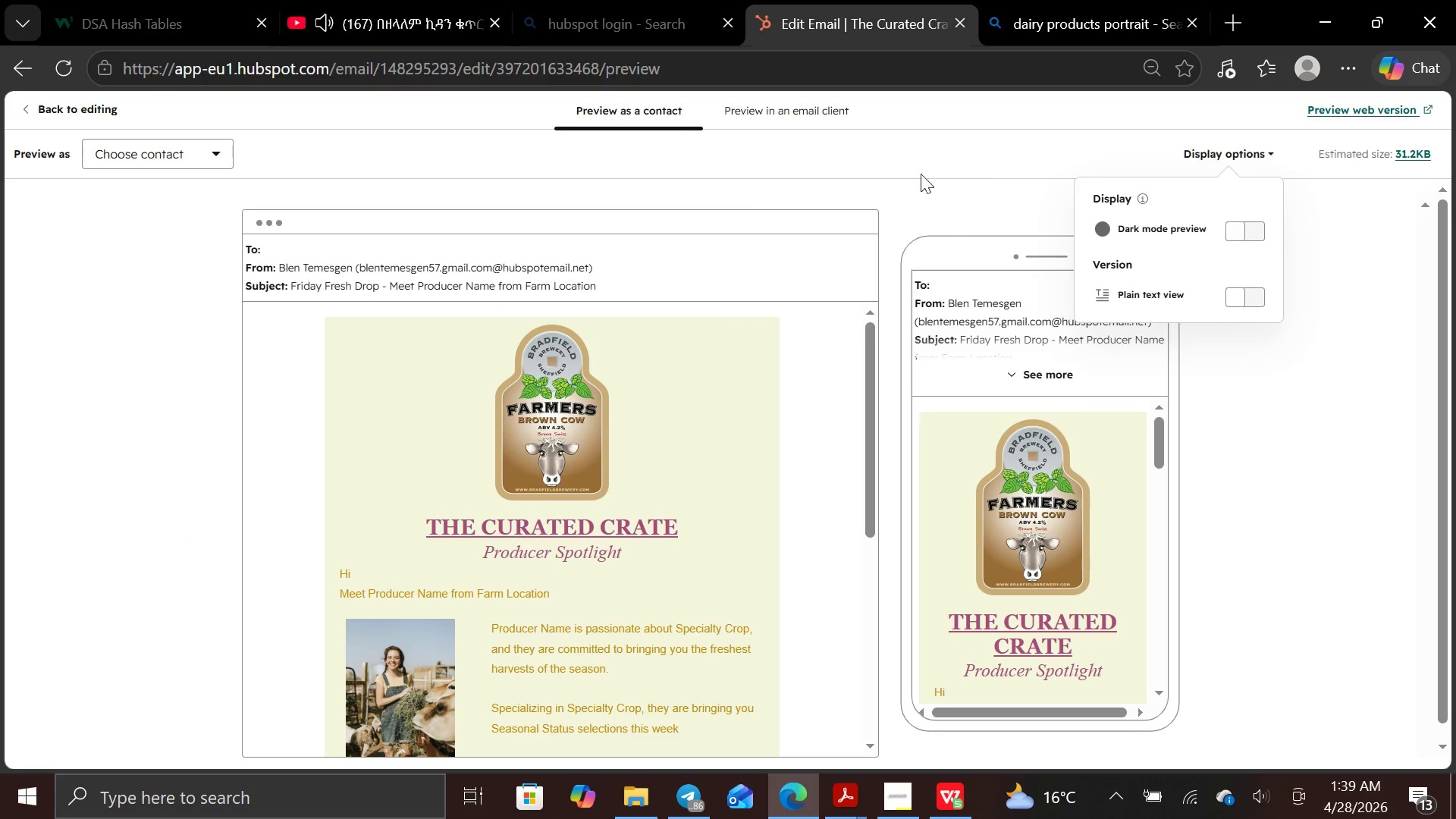 
left_click([914, 172])
 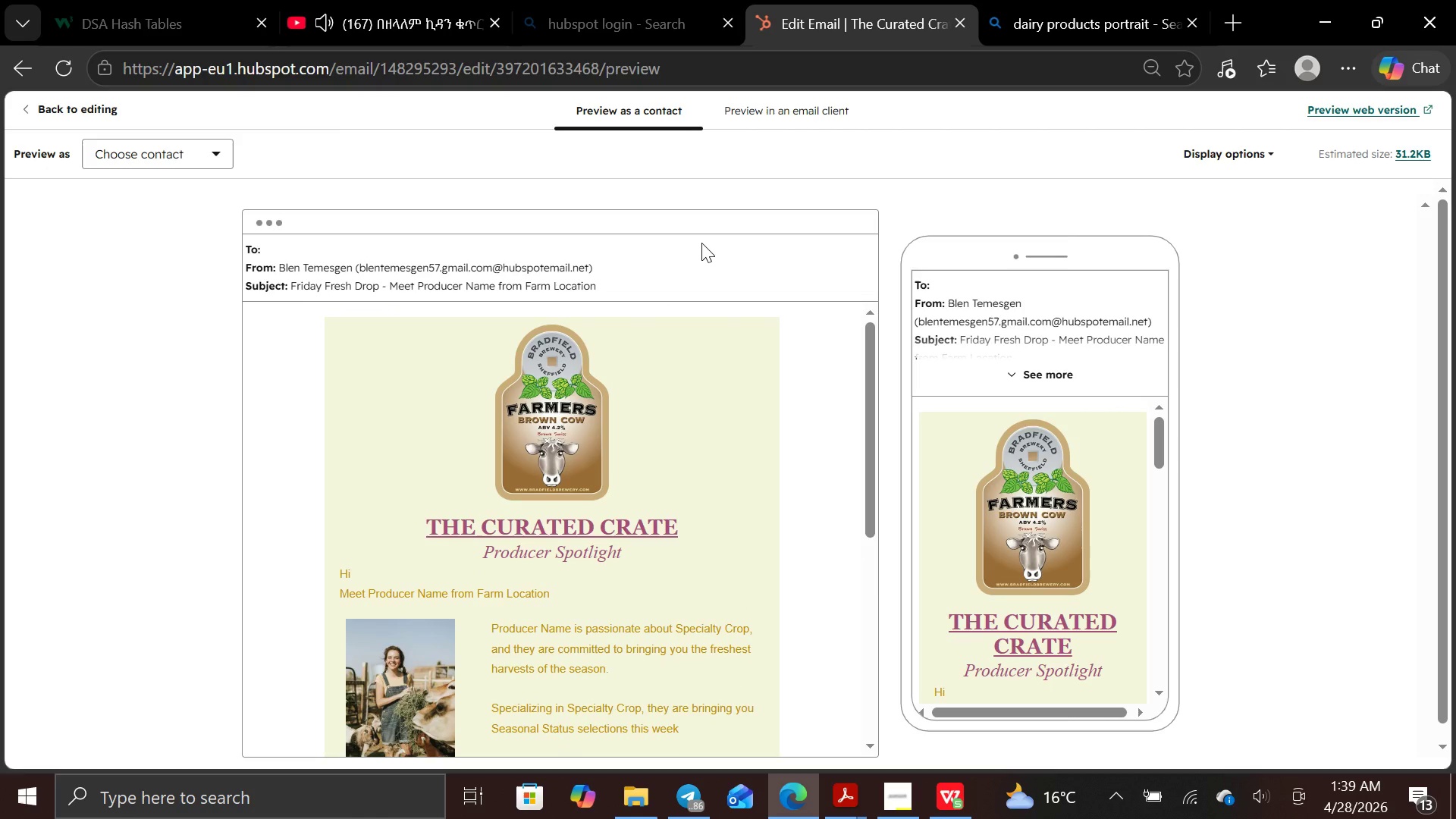 
wait(11.56)
 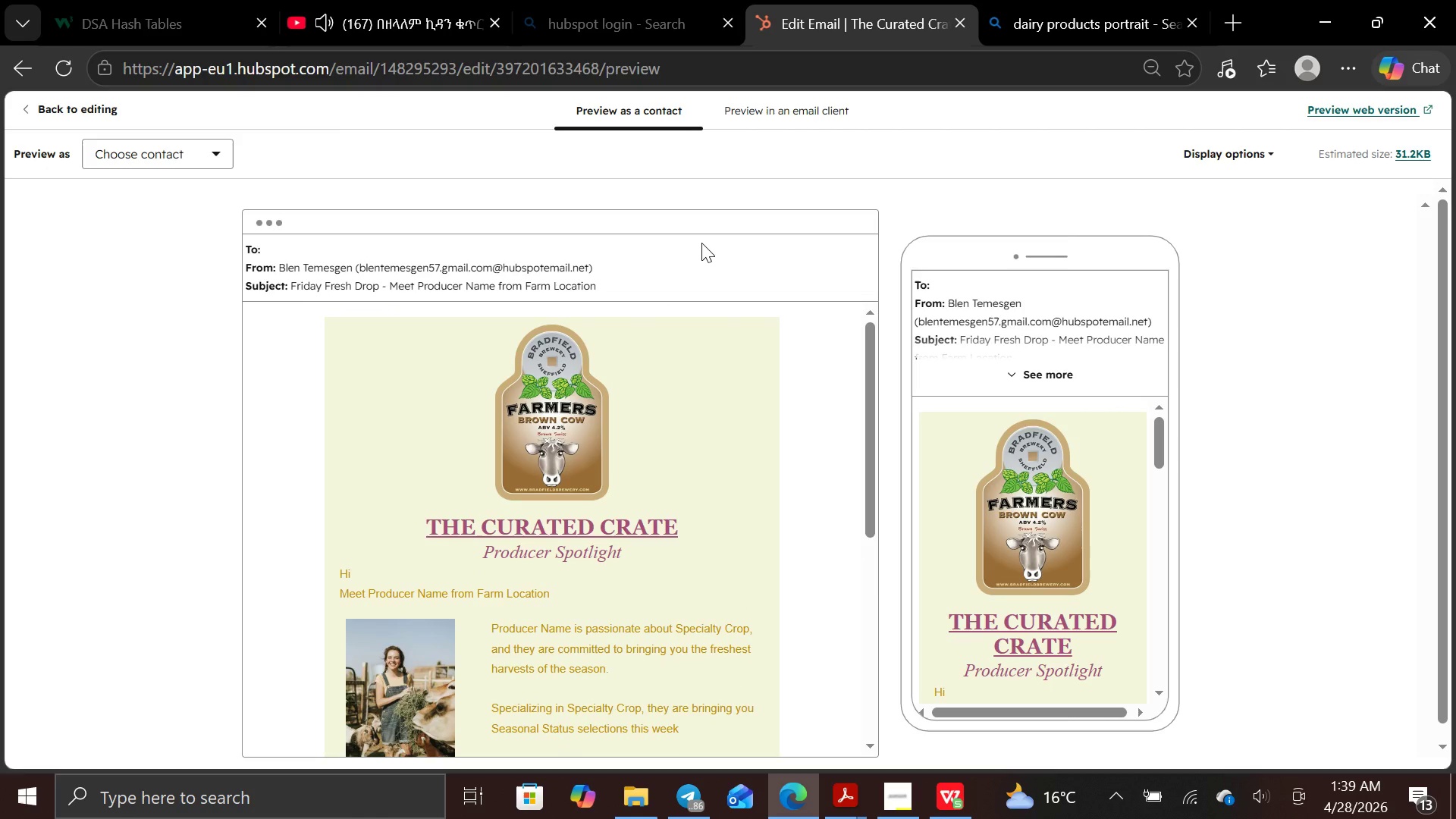 
left_click([23, 107])
 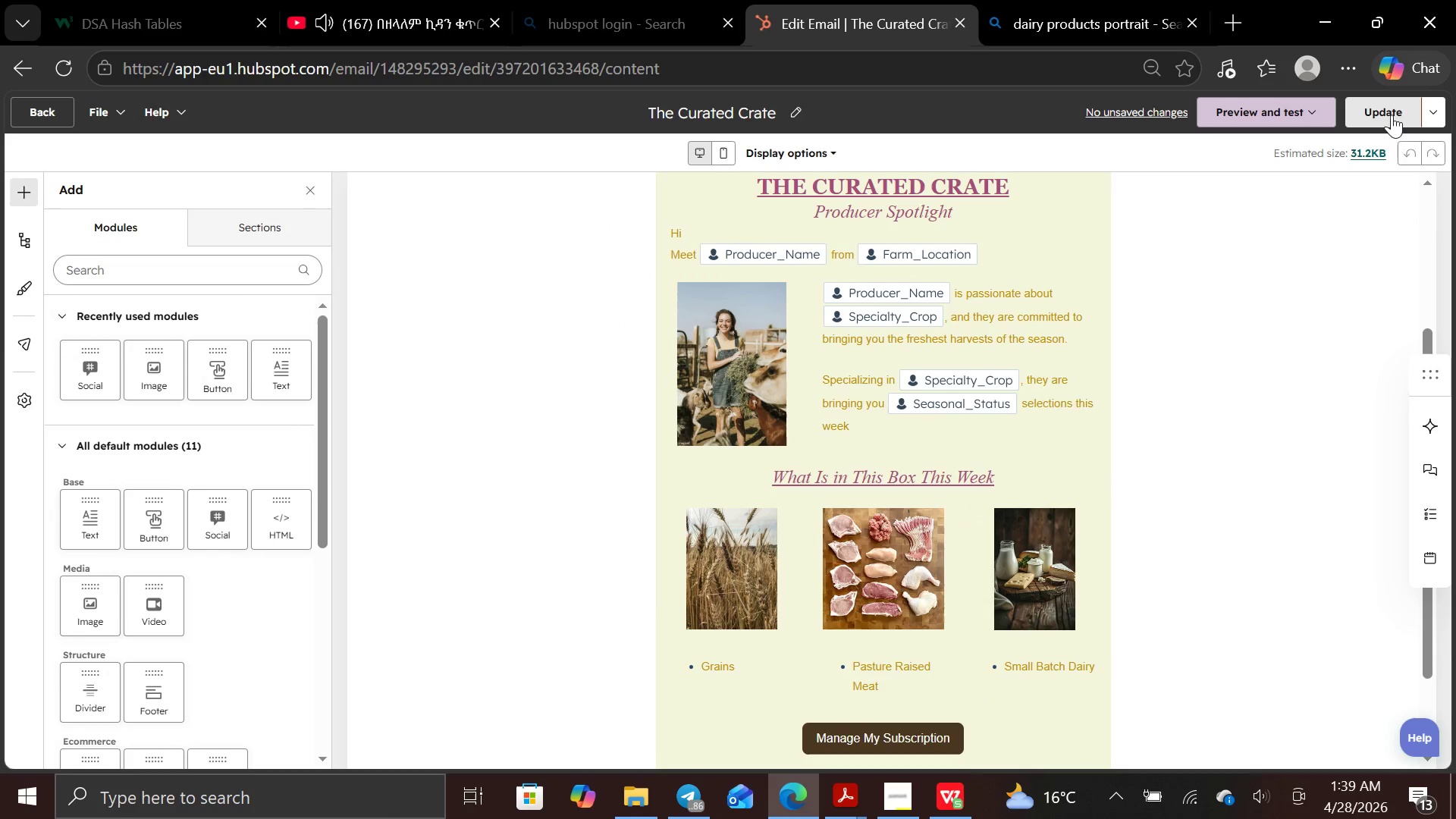 
wait(6.08)
 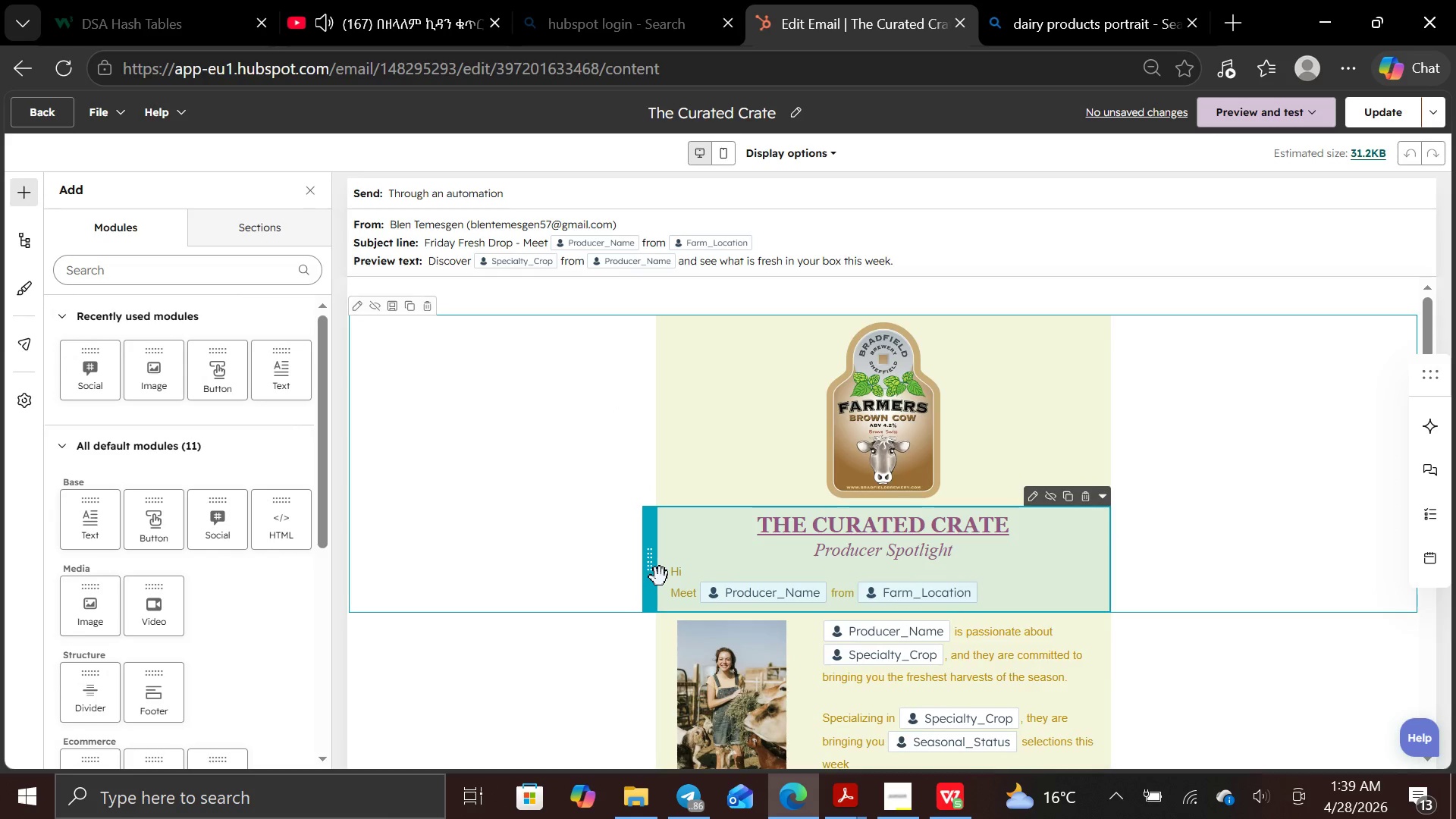 
left_click([1429, 107])
 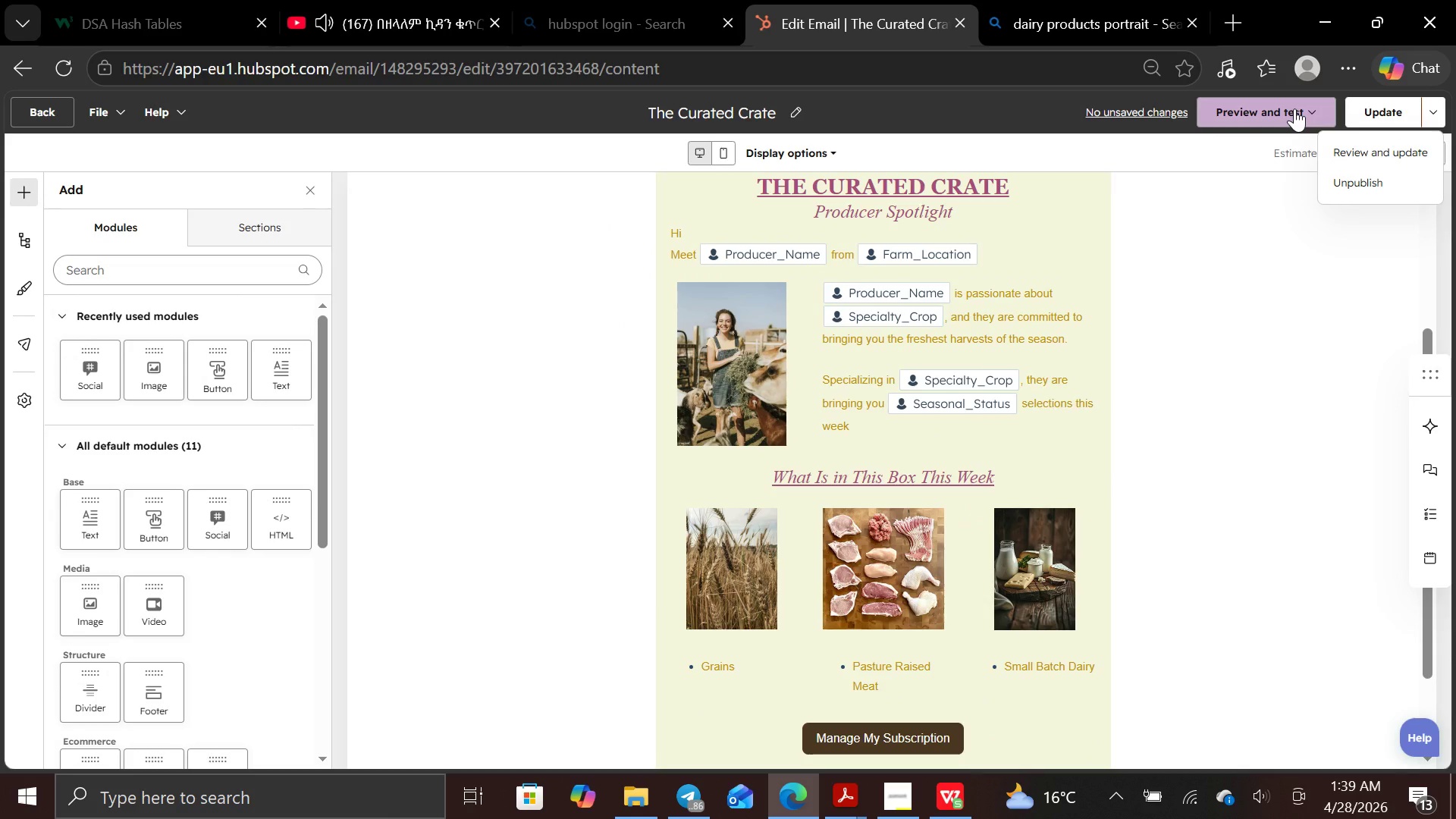 
left_click([1294, 108])
 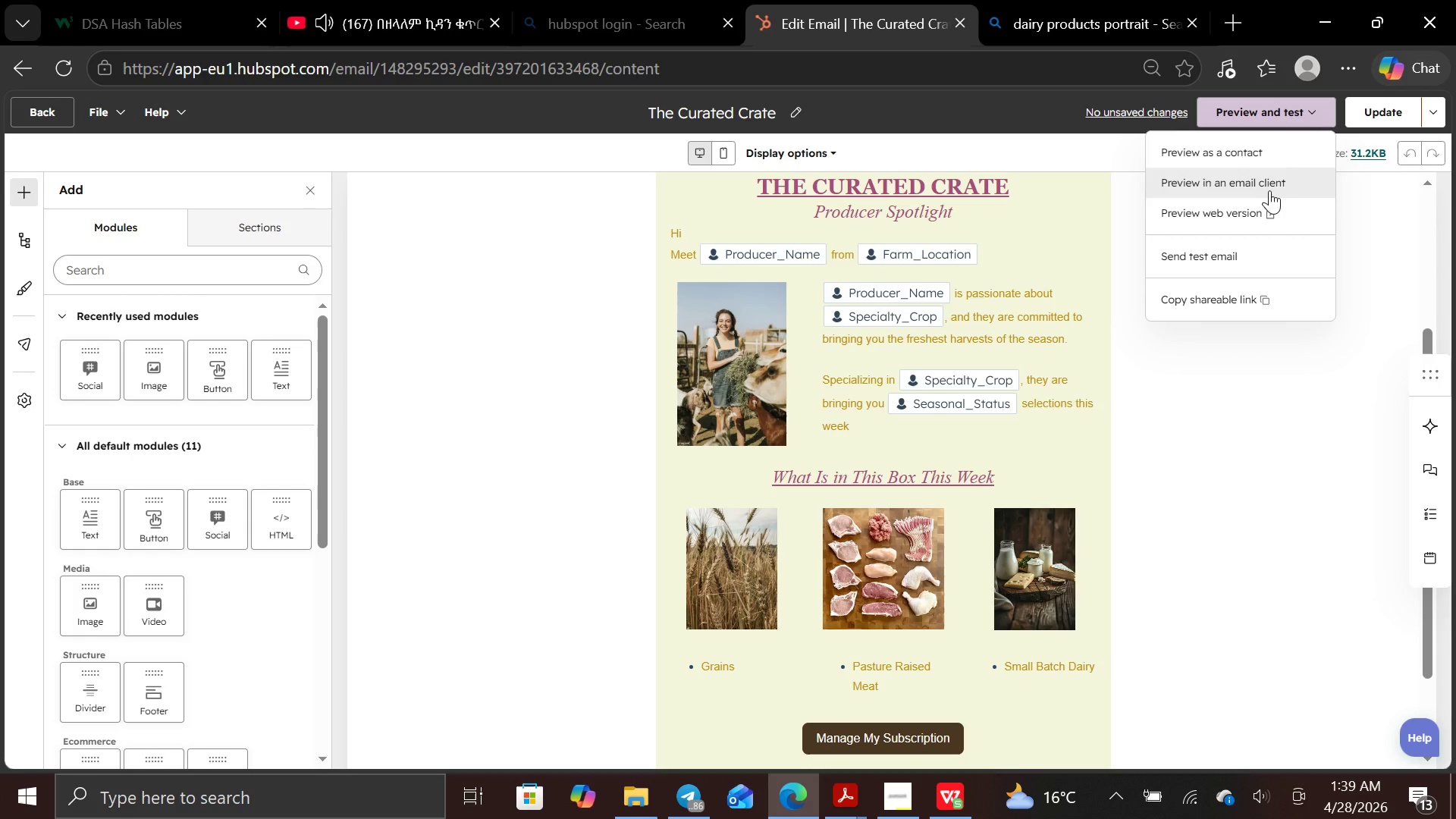 
wait(5.81)
 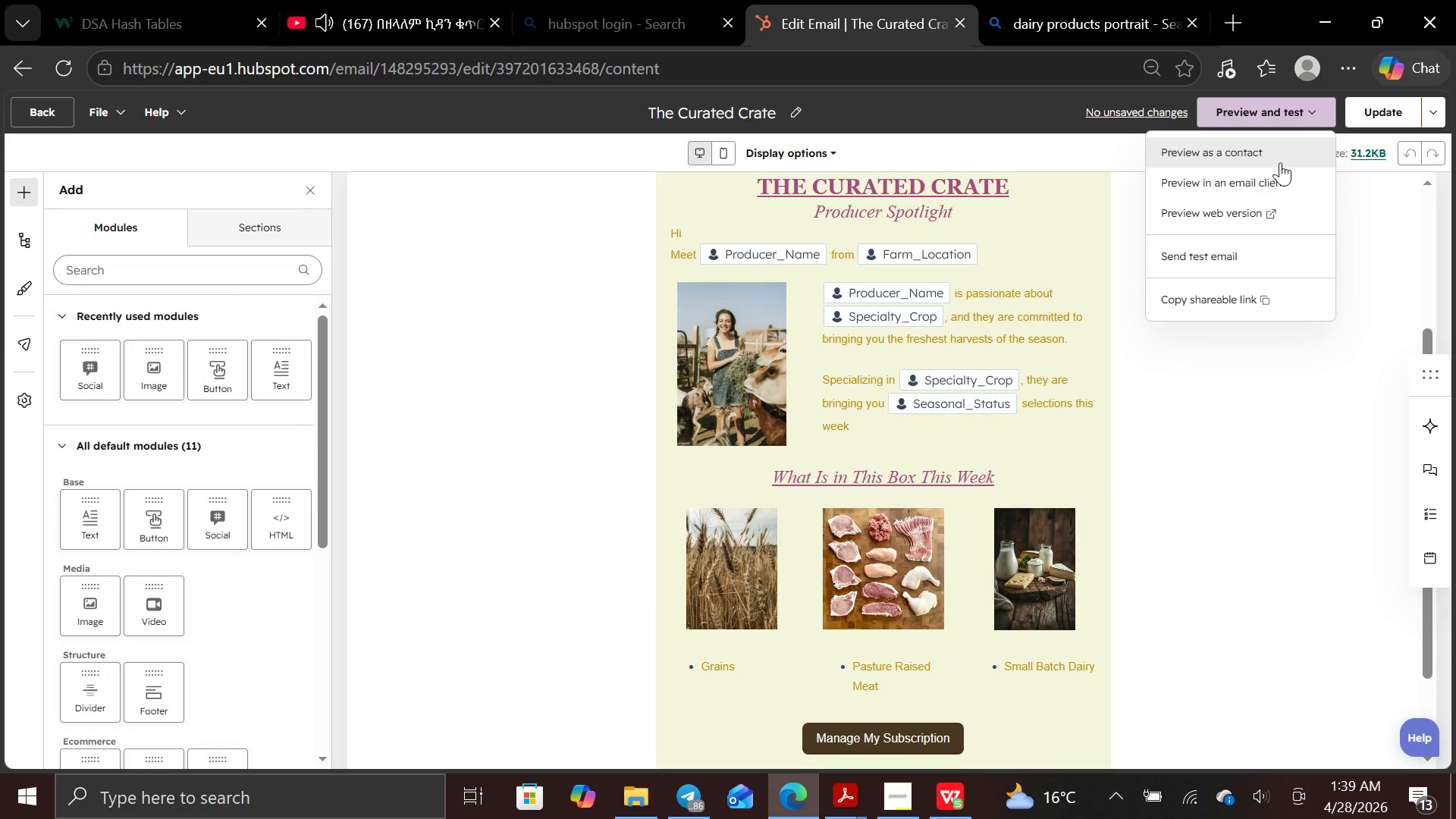 
left_click([1269, 190])
 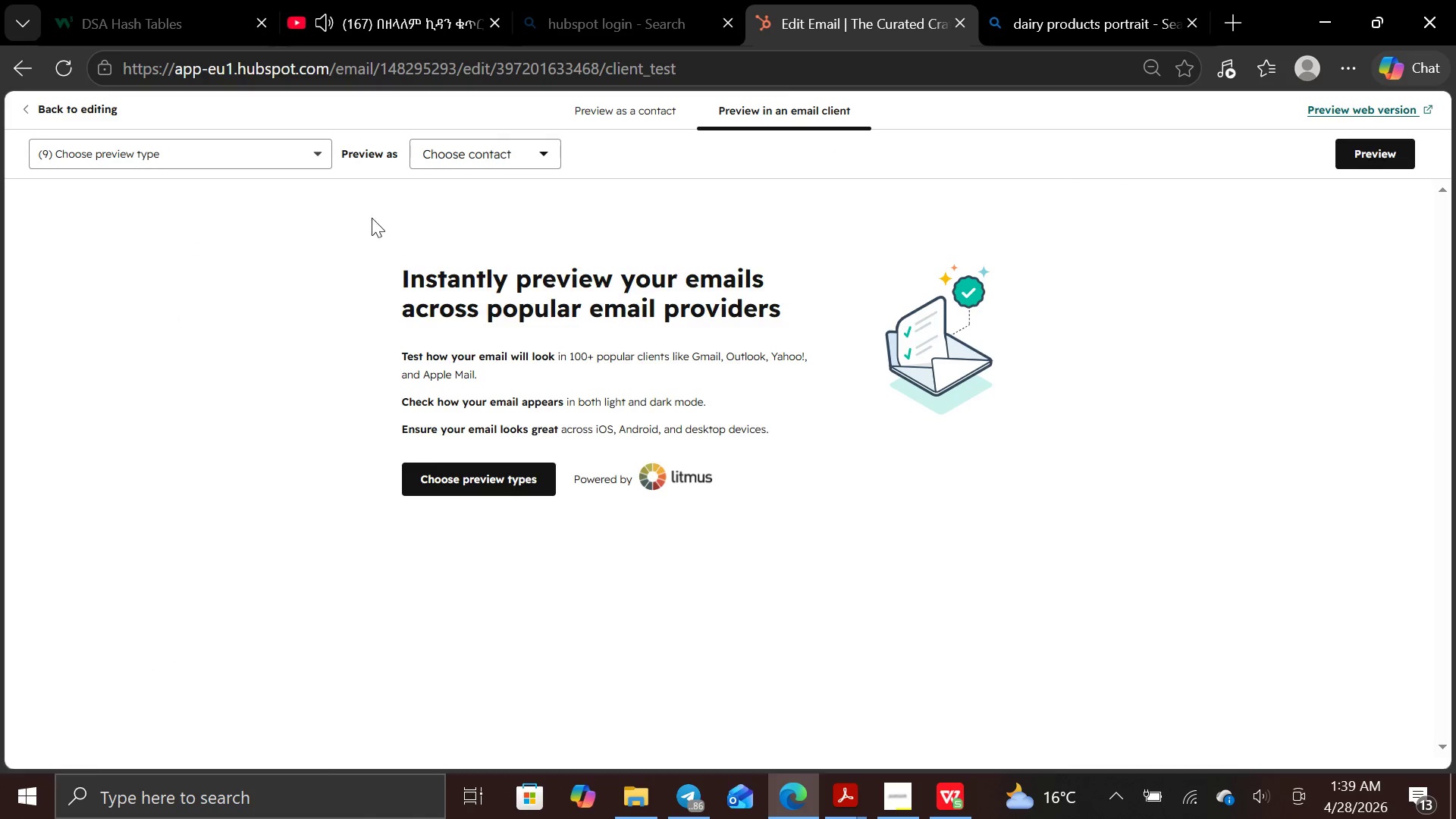 
left_click([309, 163])
 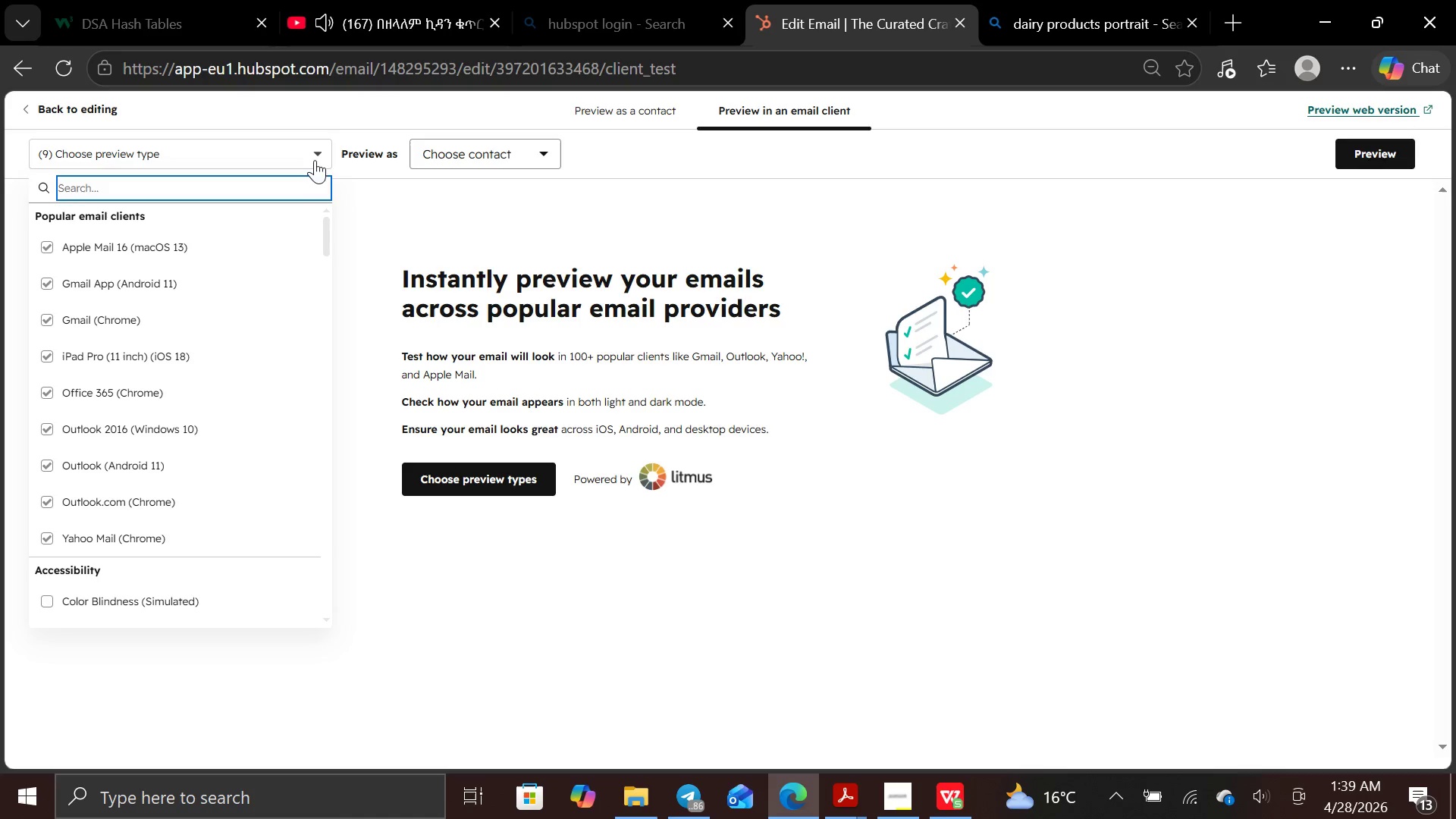 
wait(5.05)
 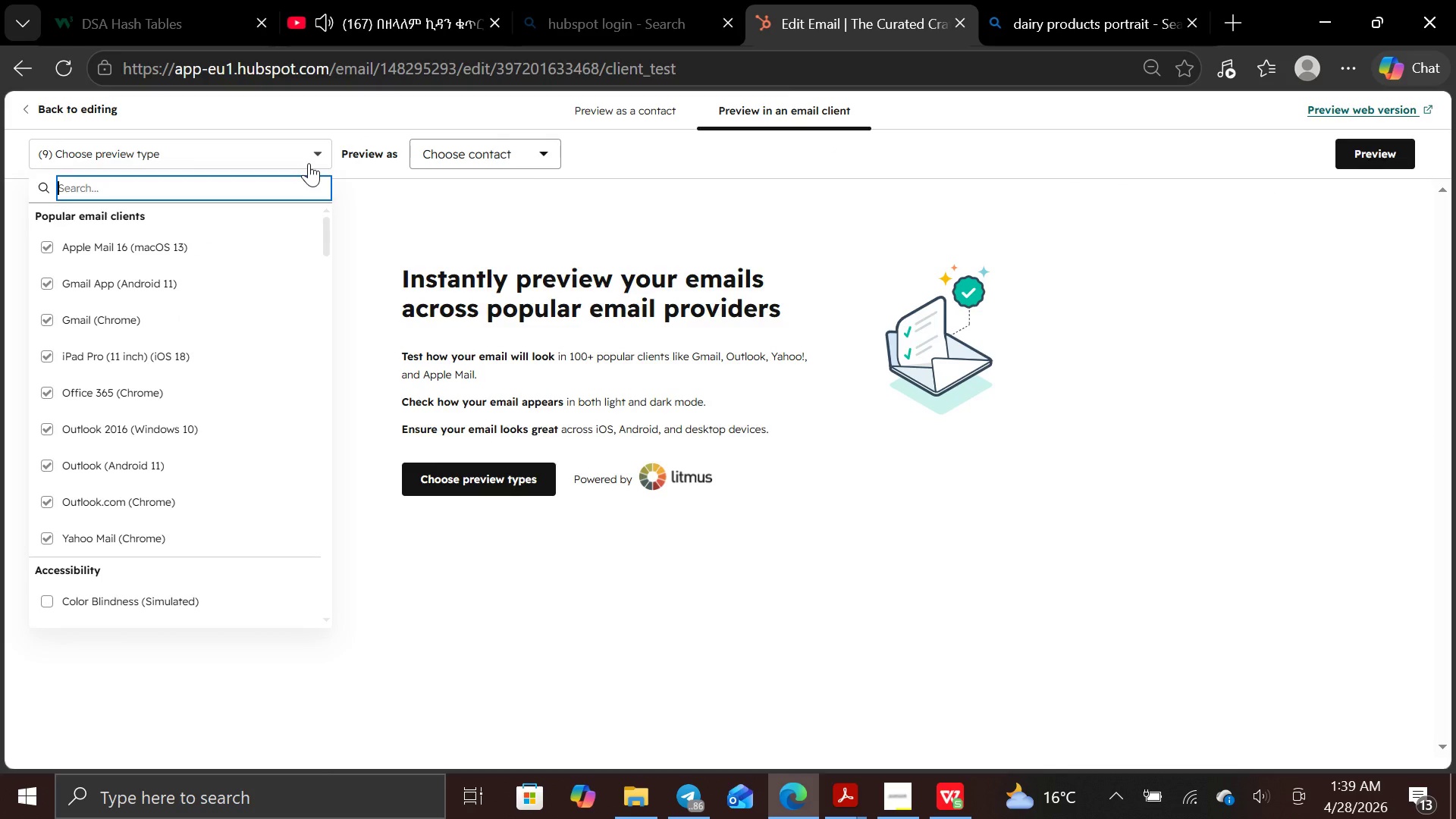 
left_click([540, 150])
 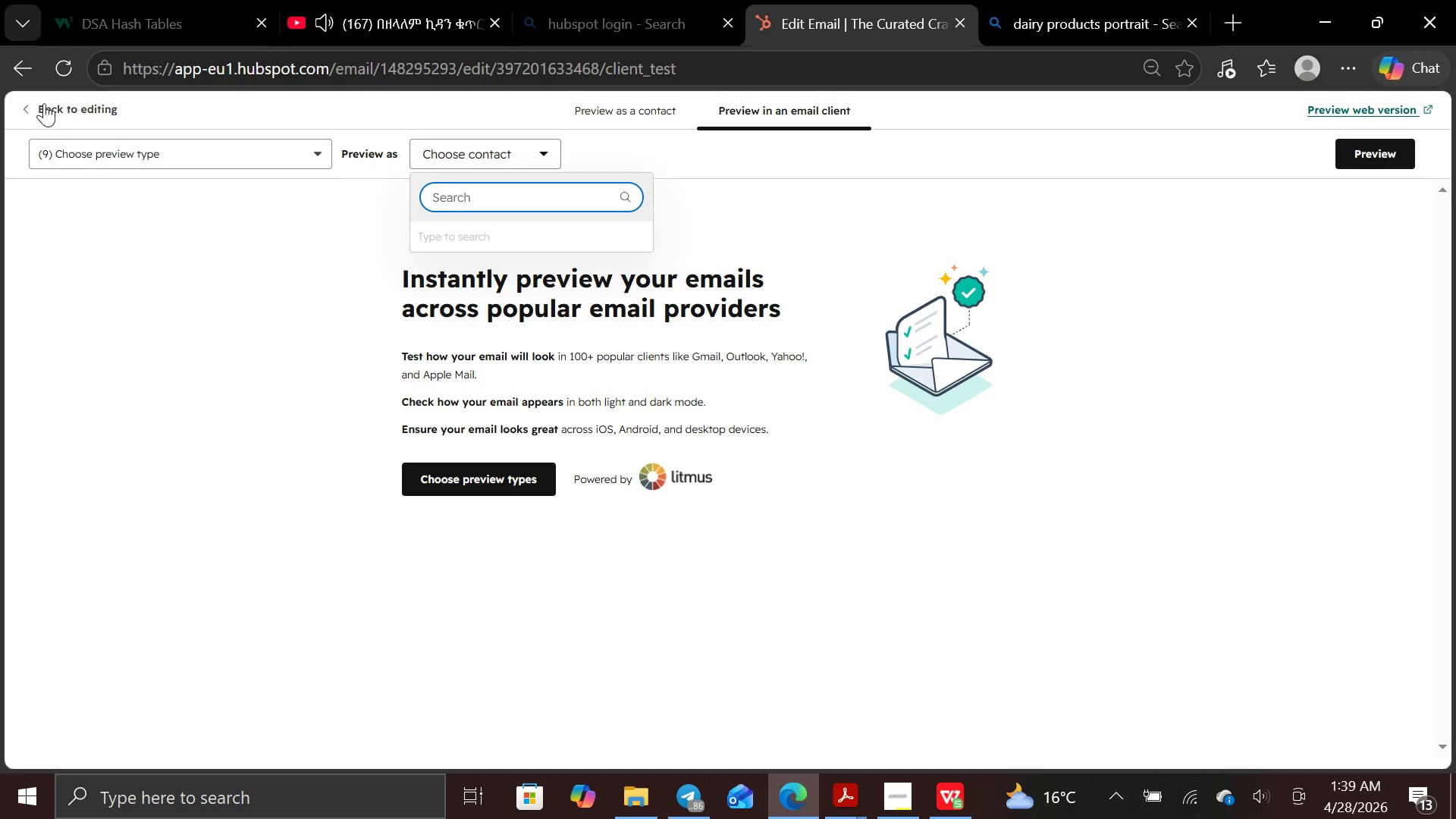 
left_click([38, 103])
 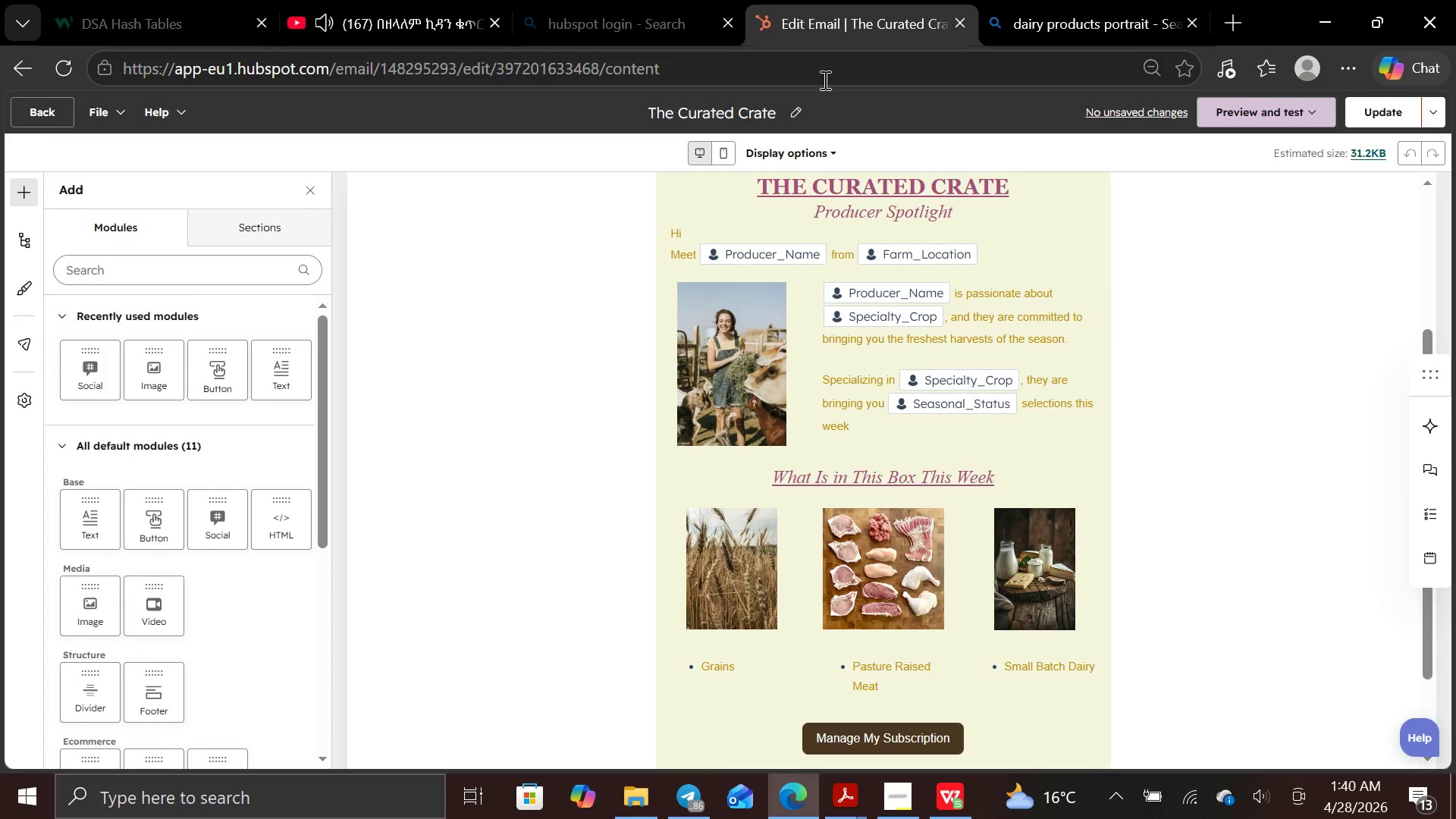 
wait(5.66)
 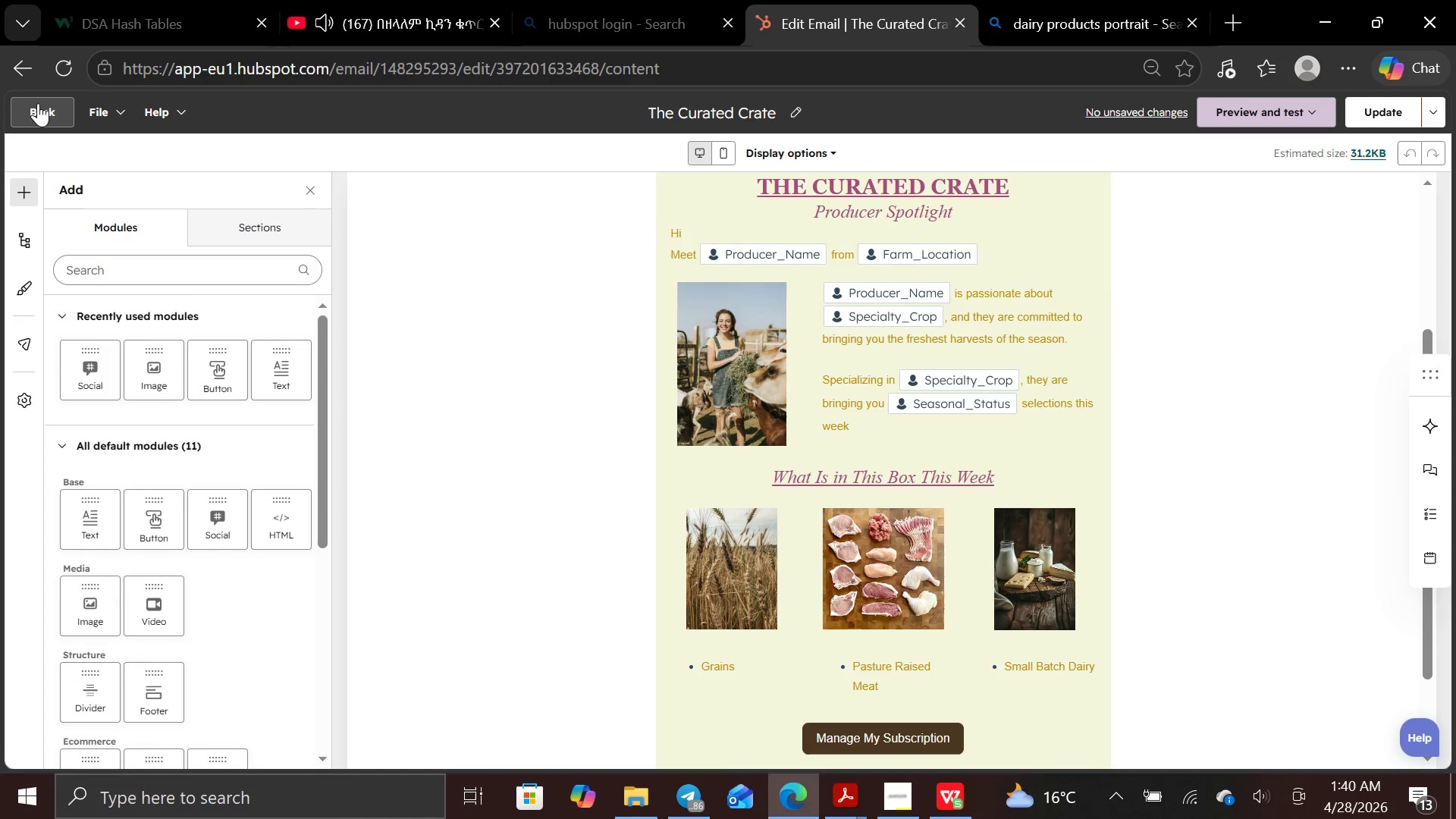 
left_click([24, 102])
 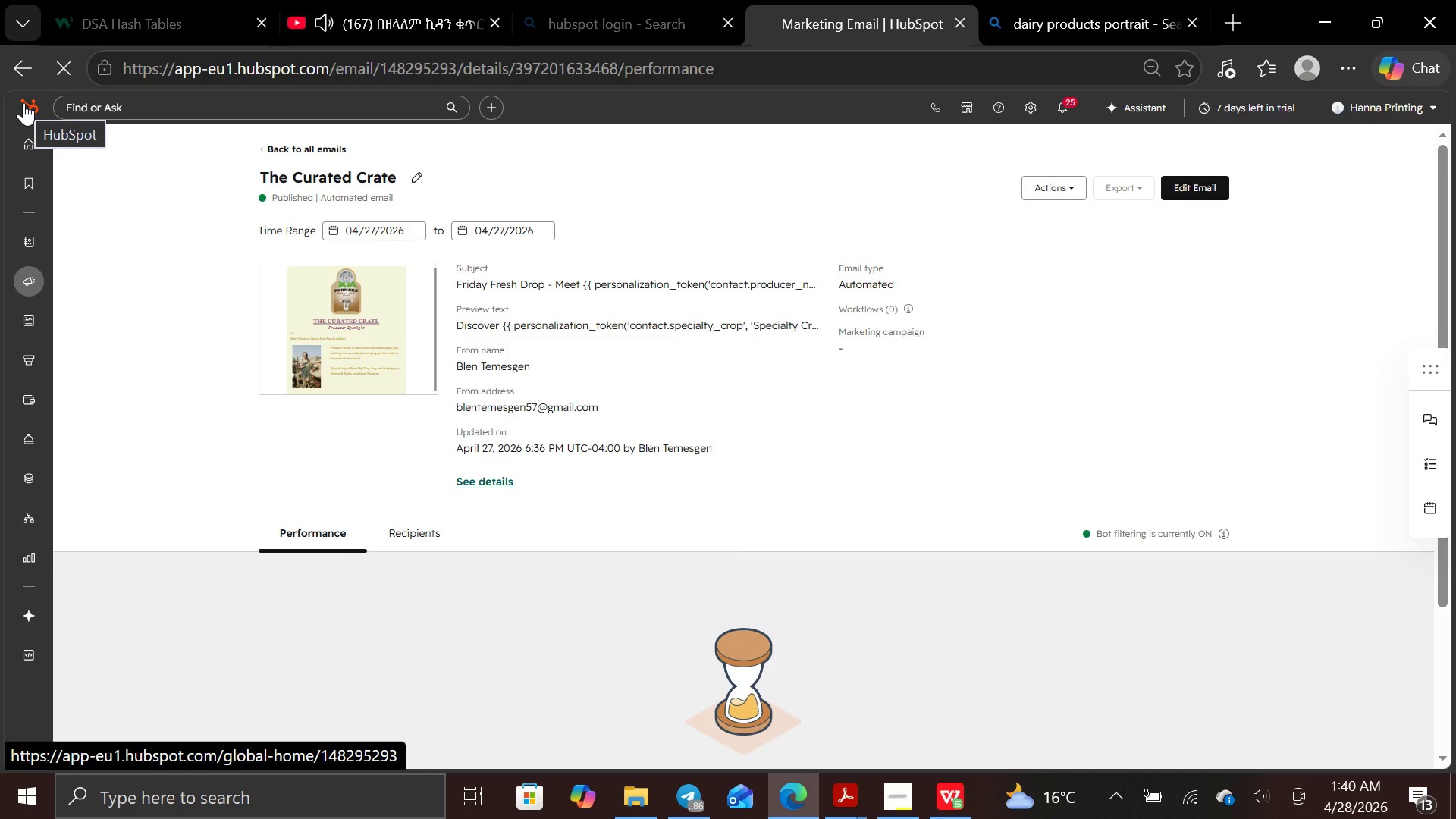 
wait(9.27)
 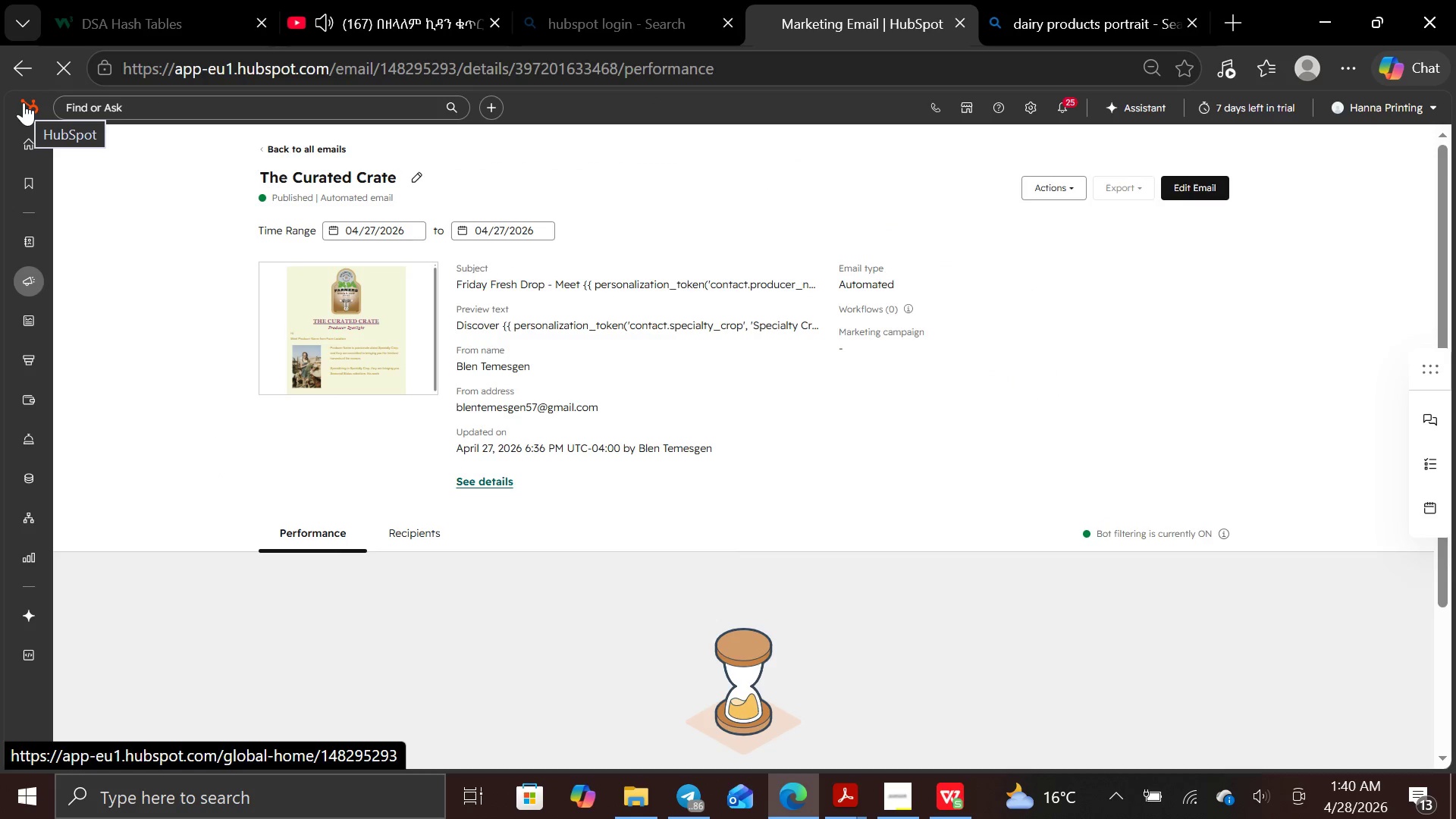 
left_click([27, 246])
 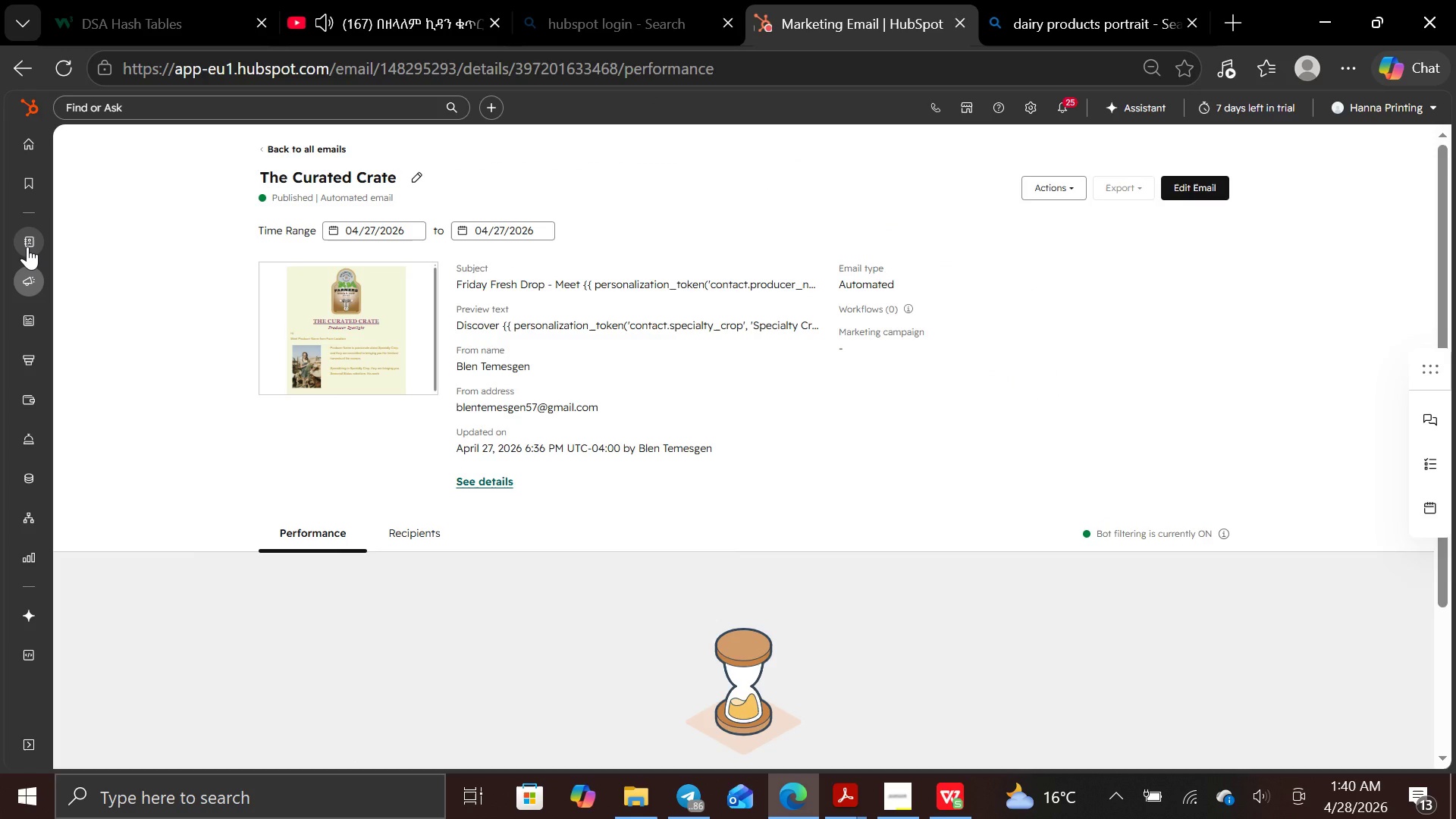 
left_click([27, 246])
 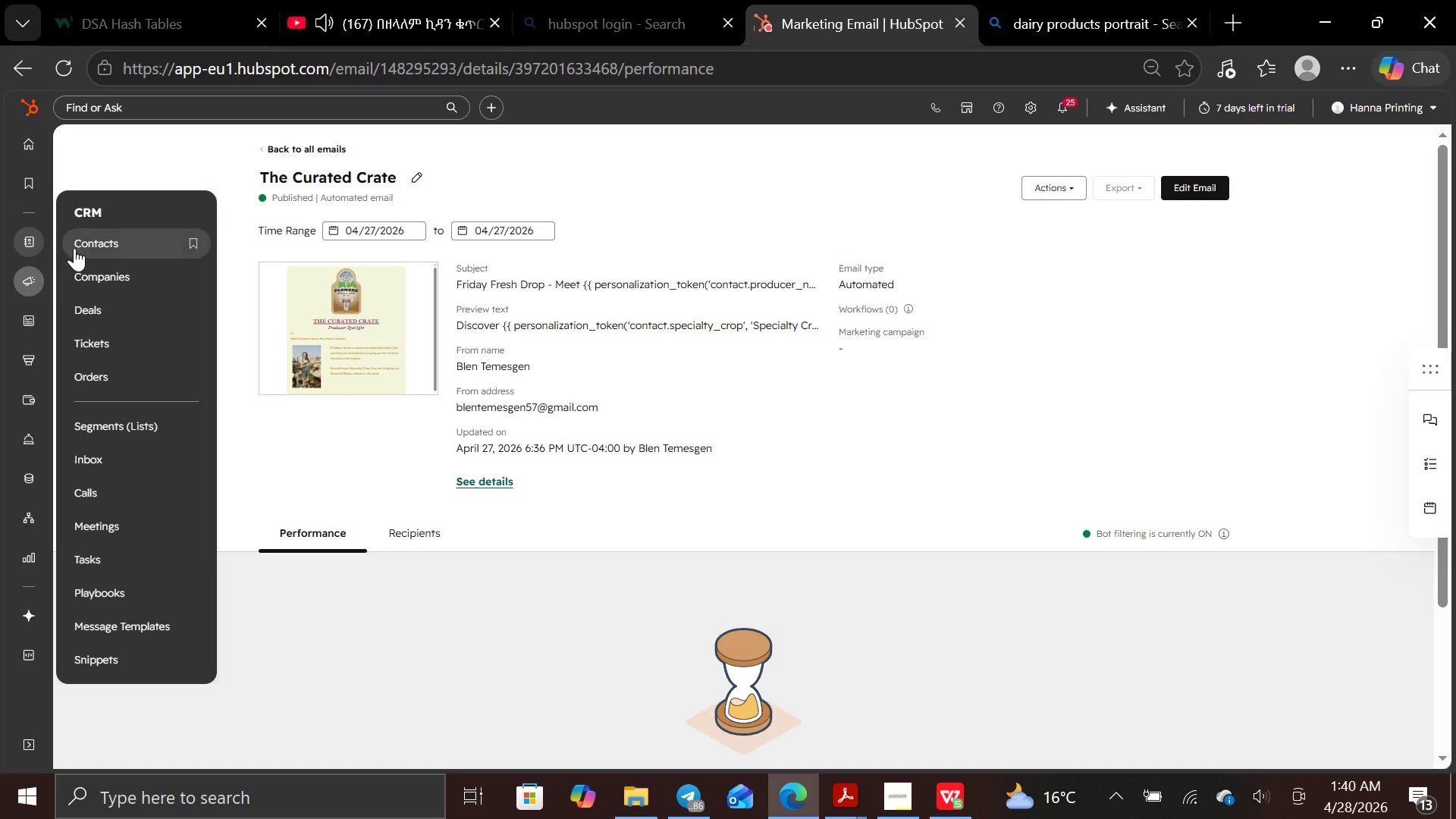 
left_click([74, 248])
 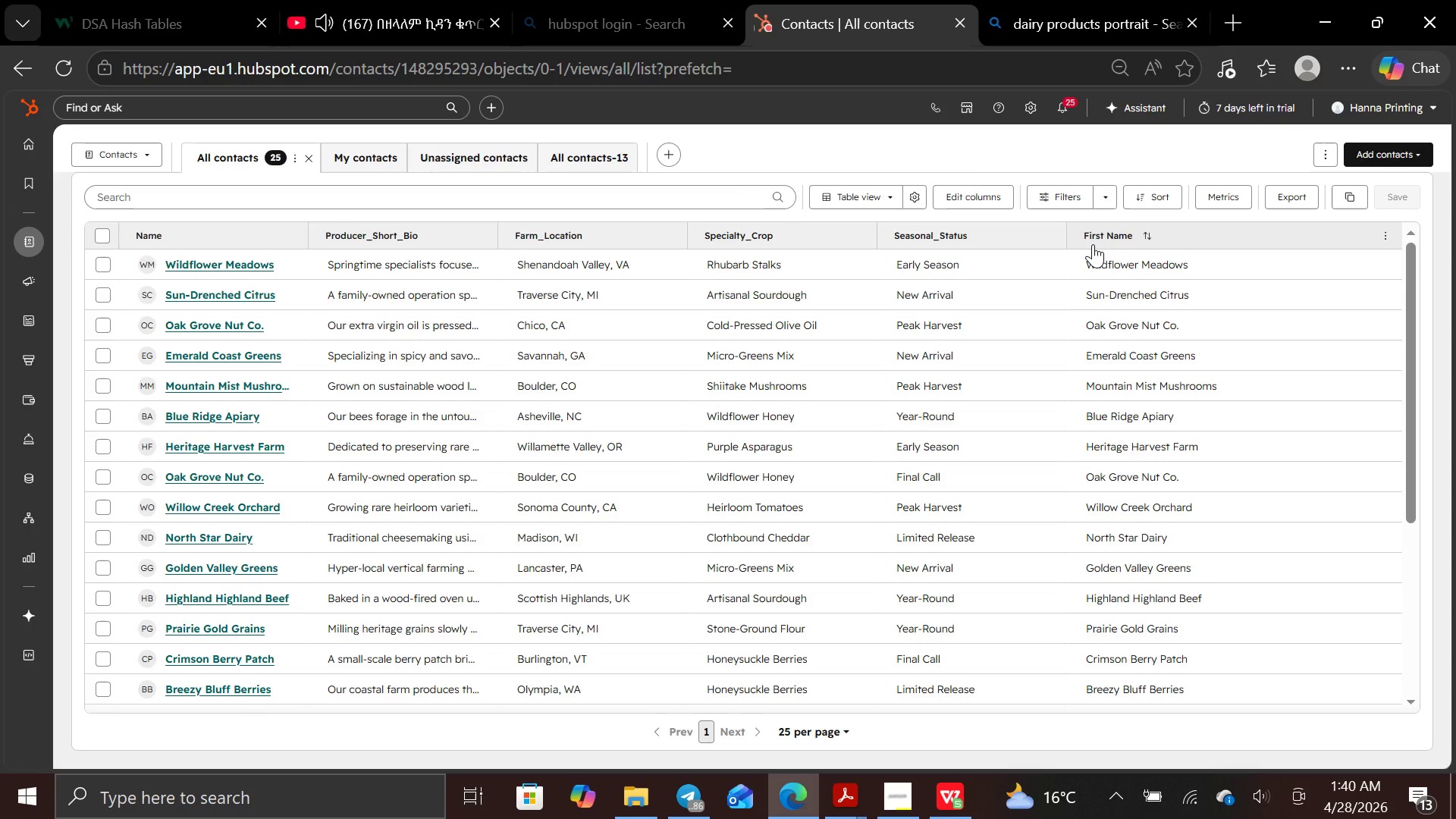 
wait(23.58)
 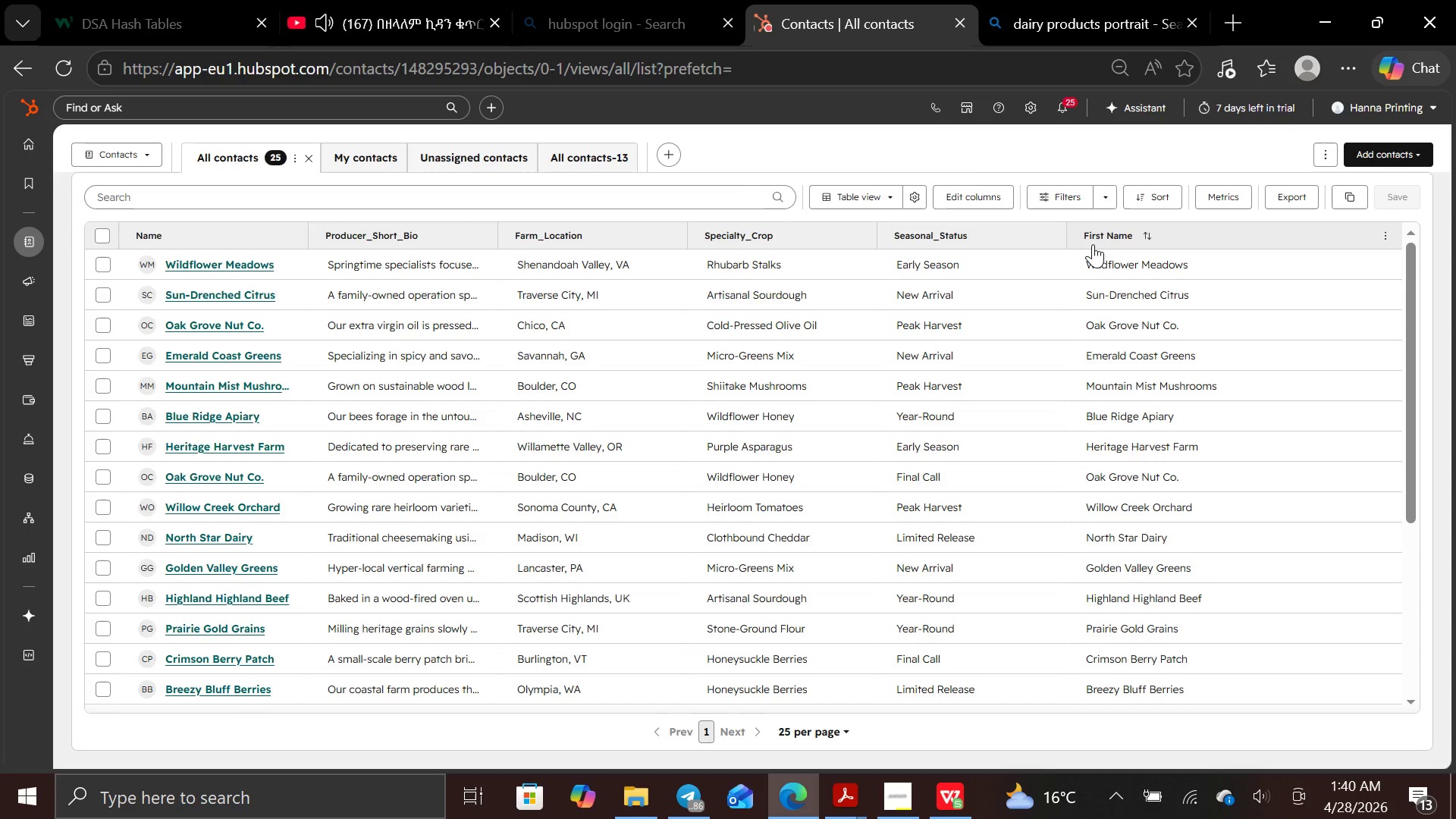 
left_click([1007, 193])
 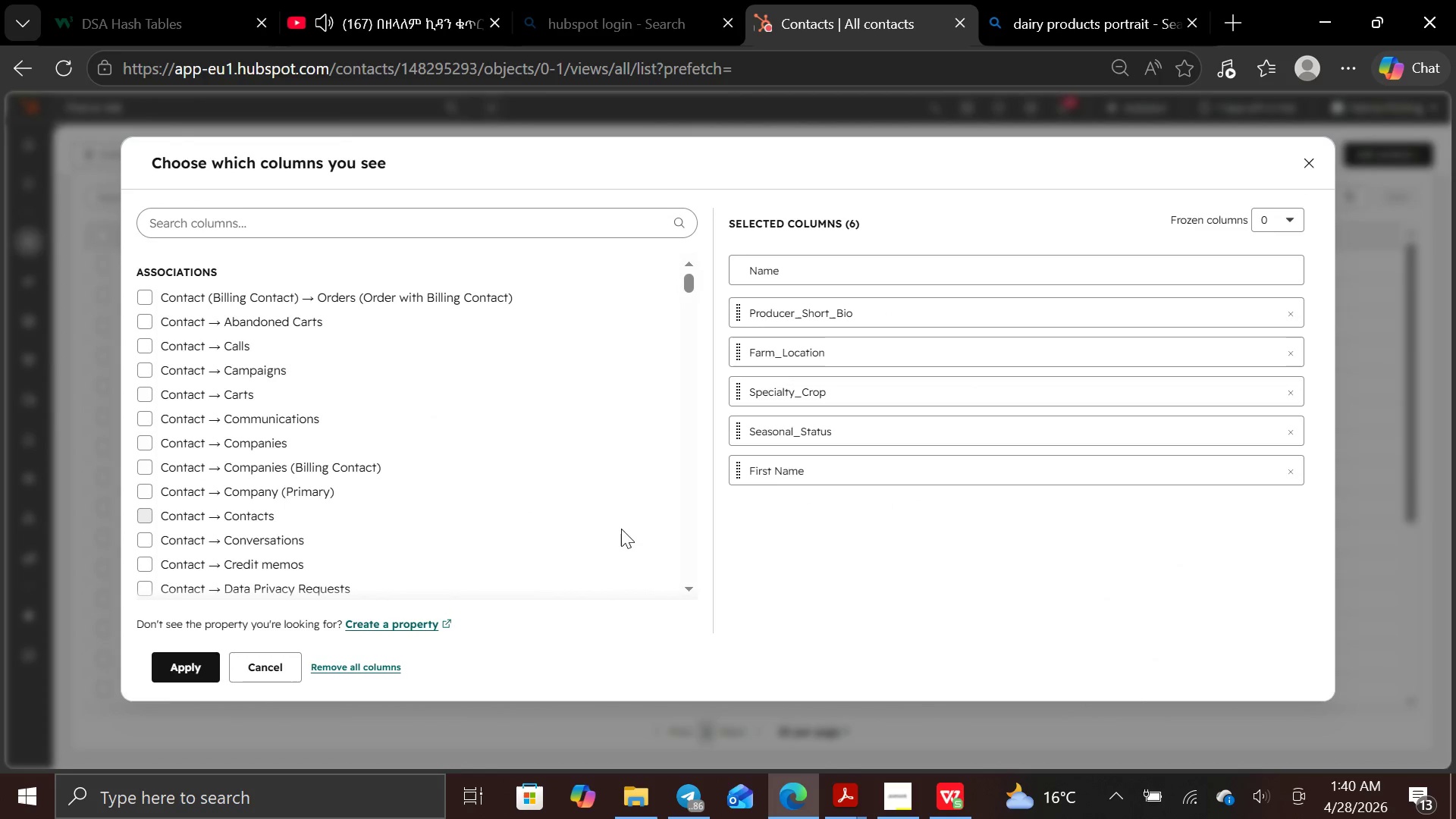 
left_click([419, 629])
 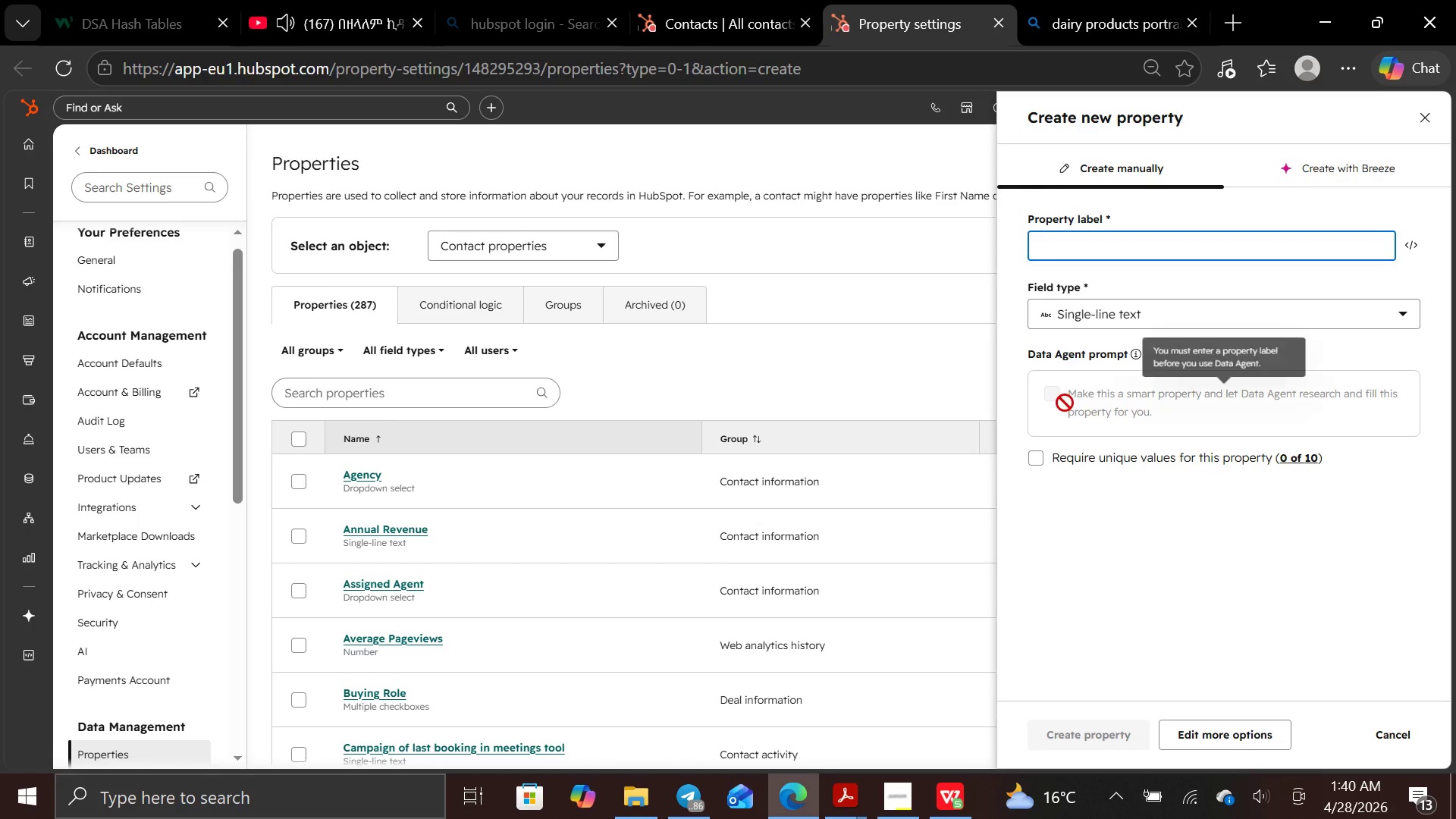 
wait(13.8)
 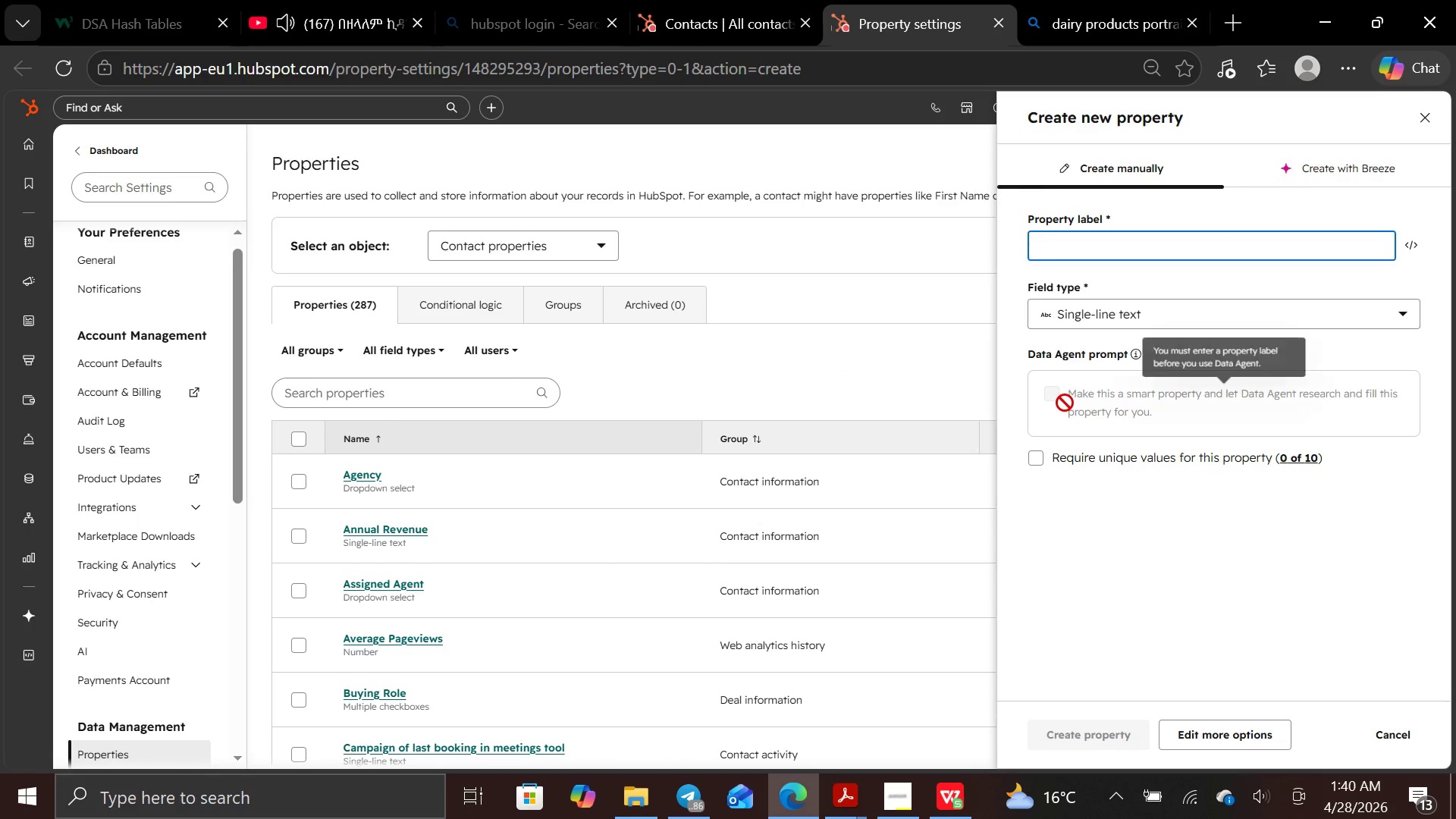 
type(customer name)
 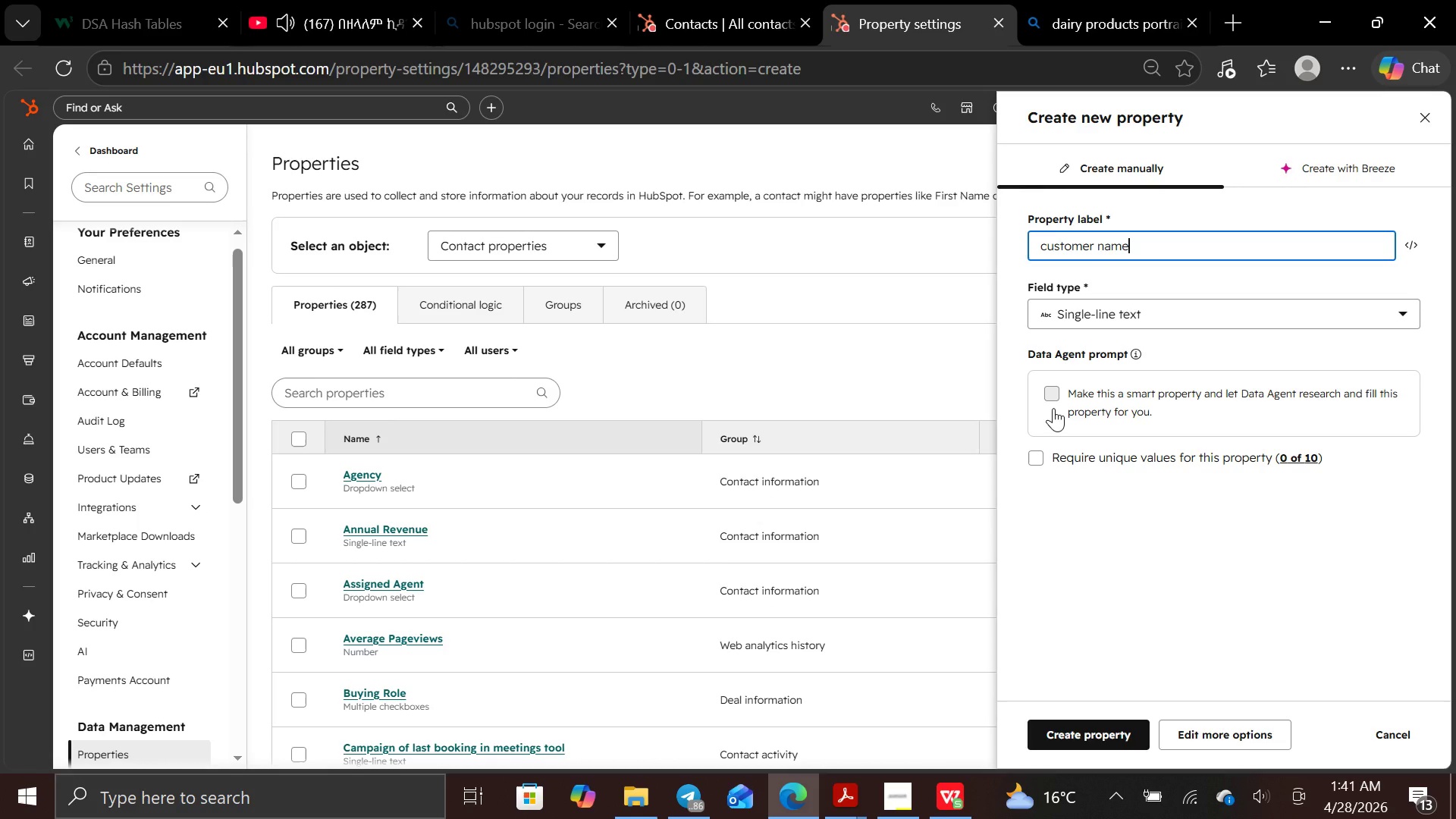 
left_click([1053, 408])
 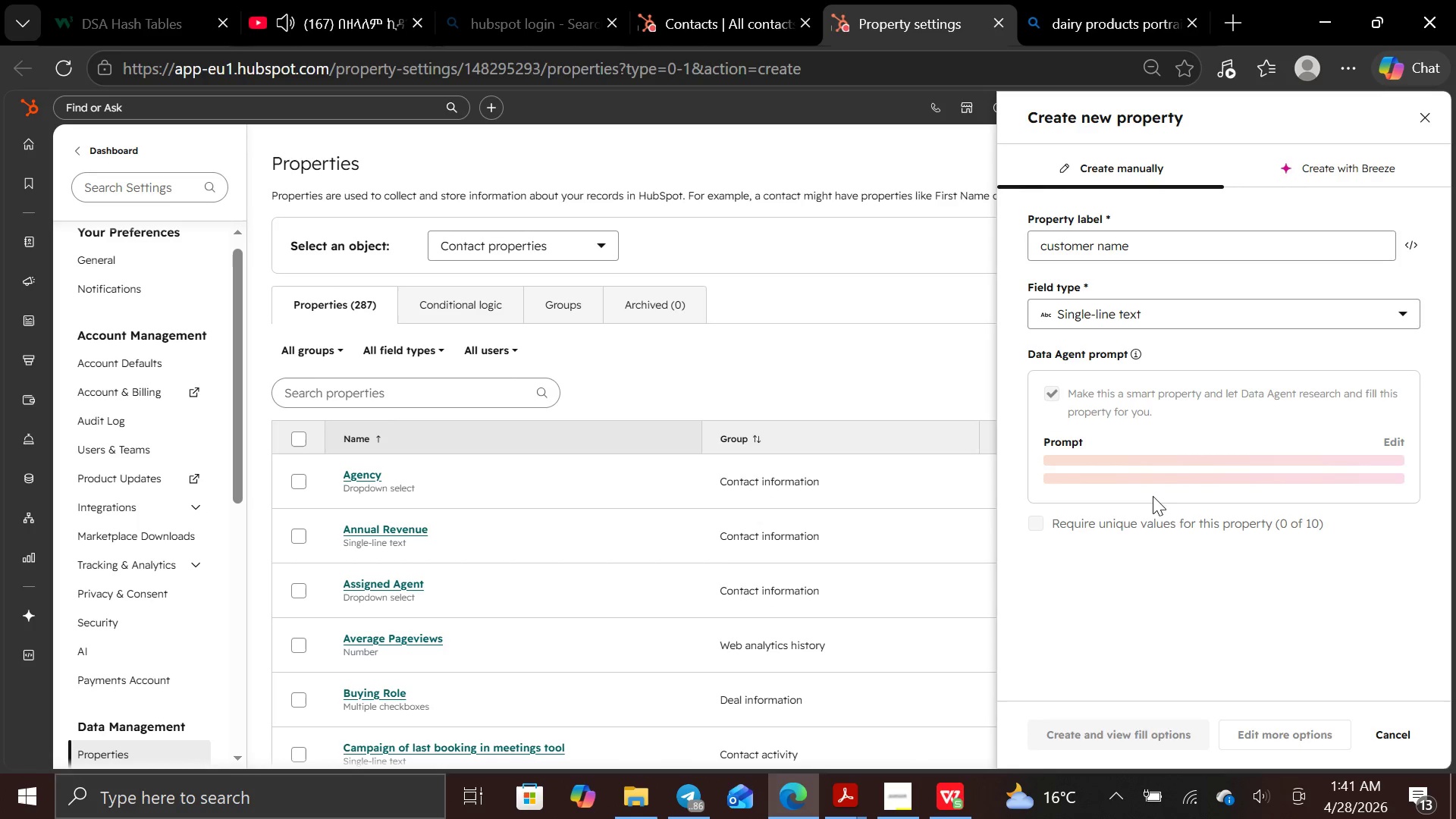 
wait(11.45)
 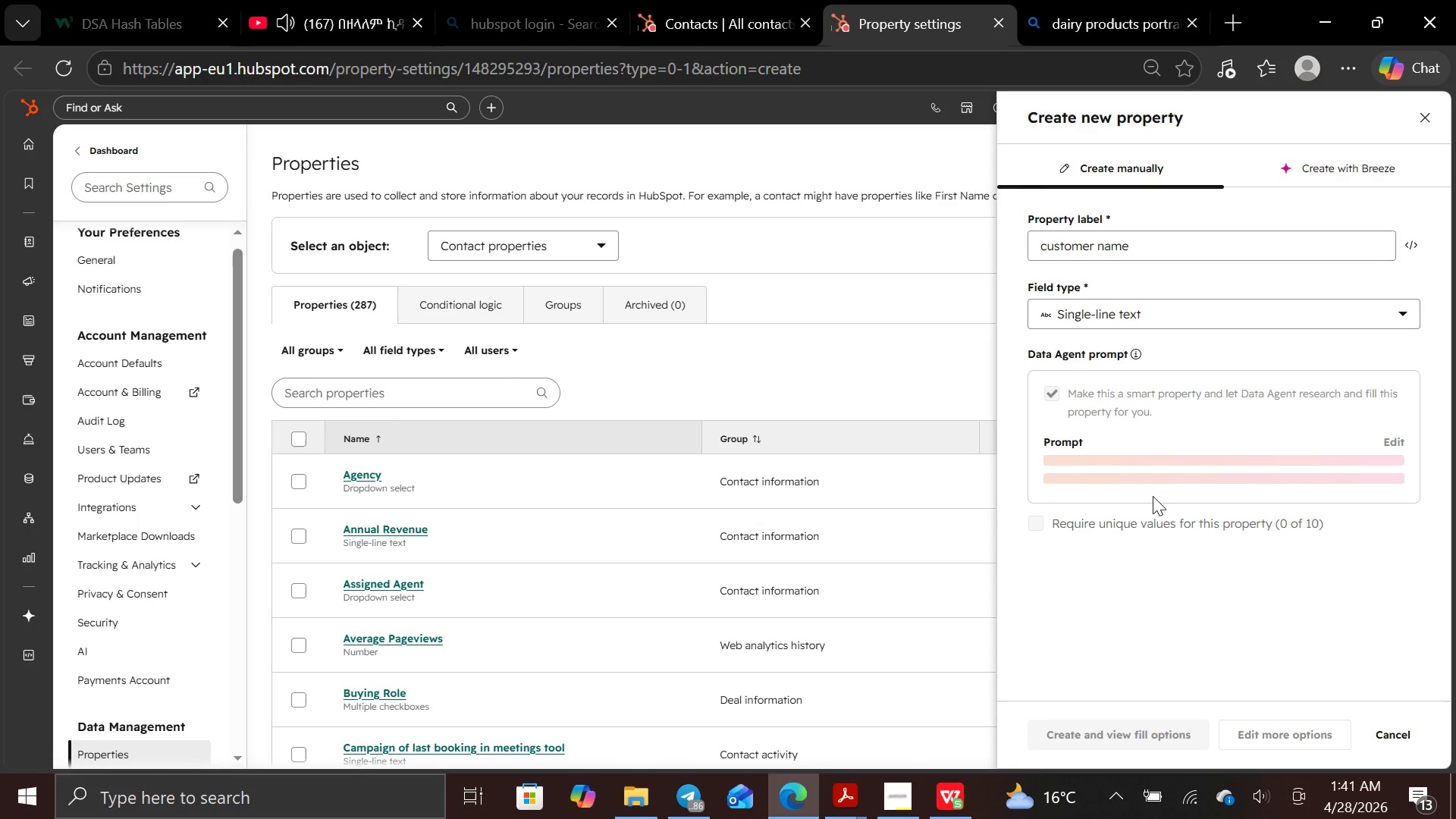 
left_click([1144, 621])
 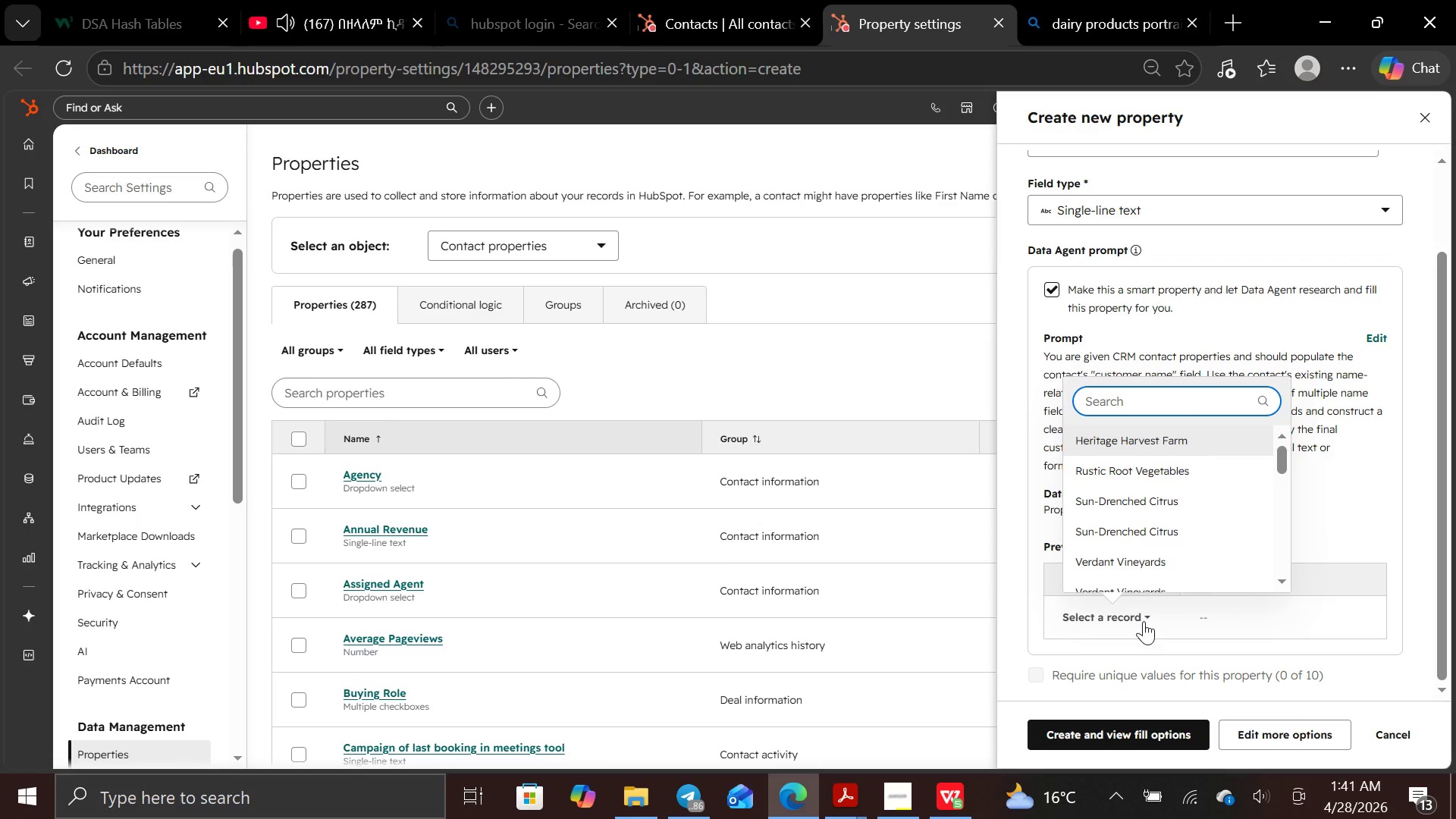 
wait(6.83)
 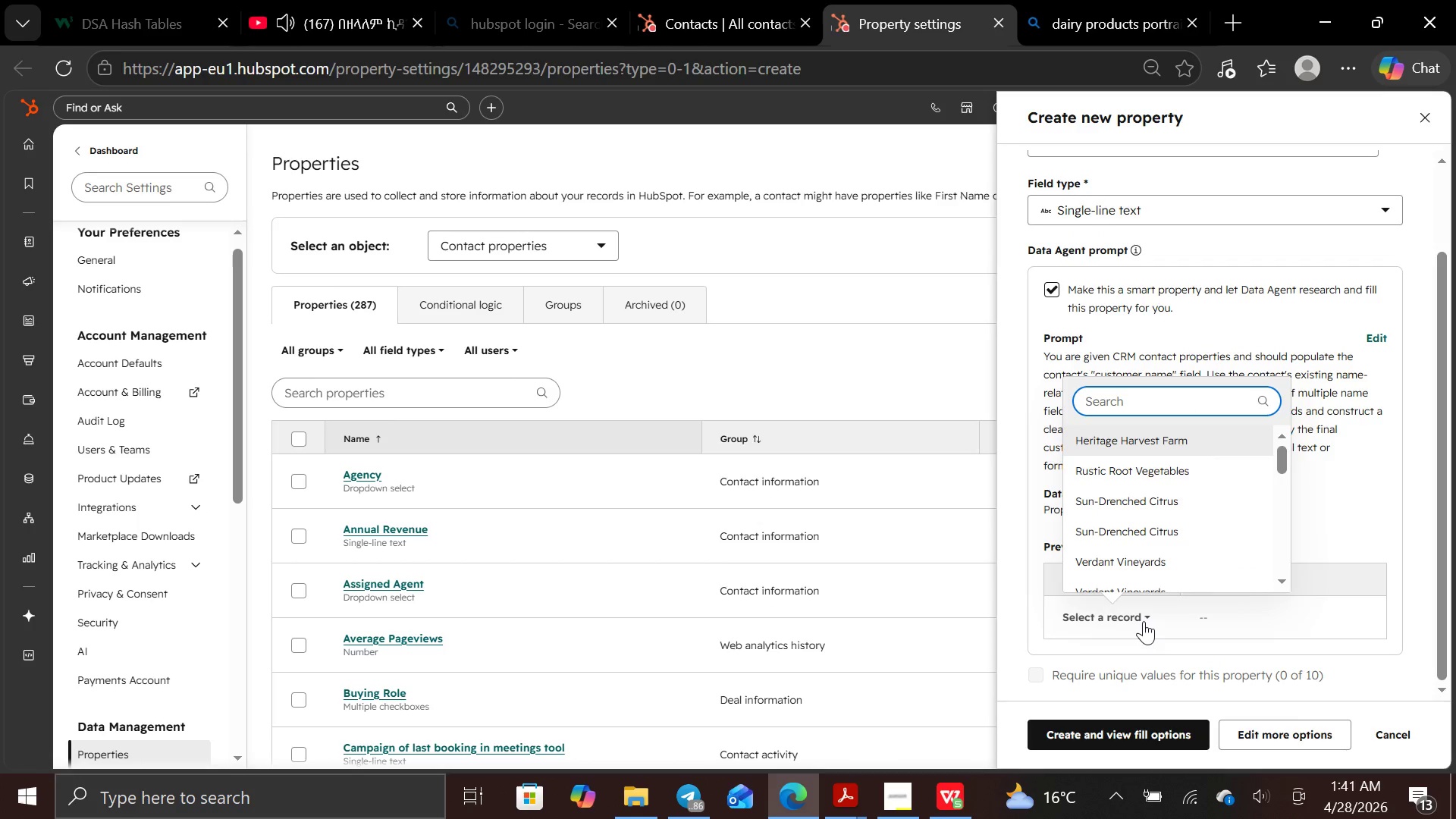 
left_click([1170, 447])
 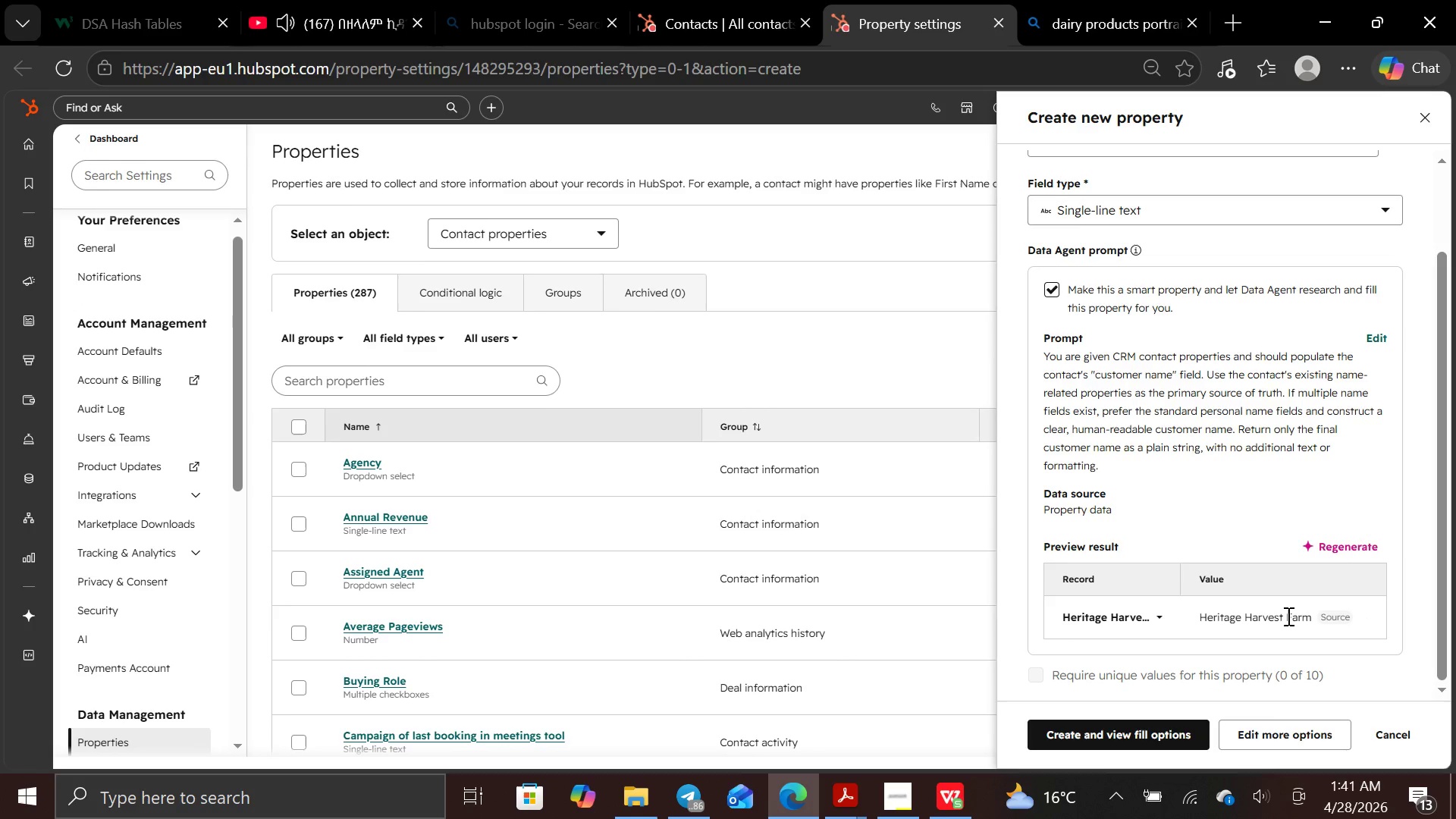 
wait(15.52)
 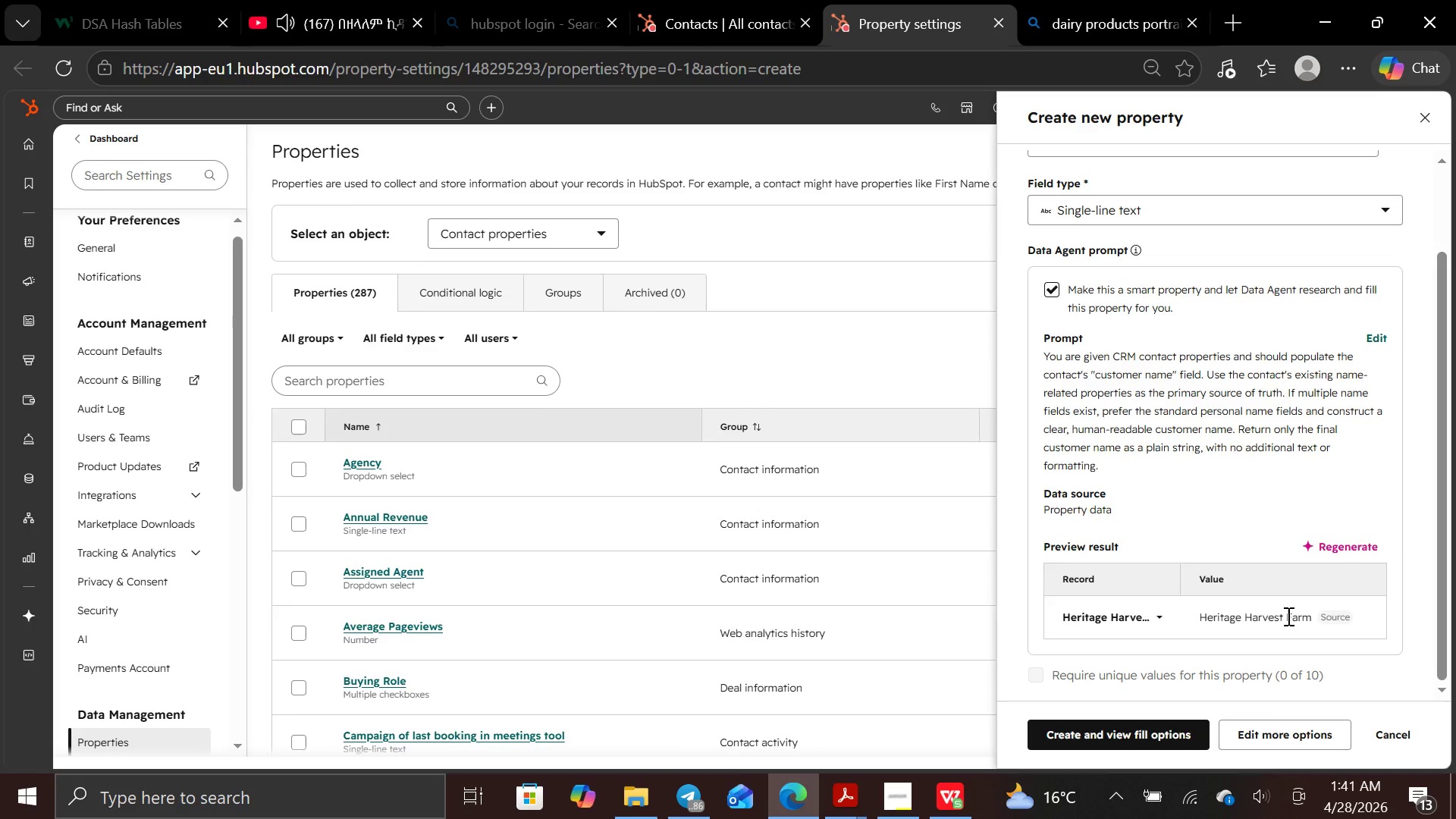 
left_click([1142, 742])
 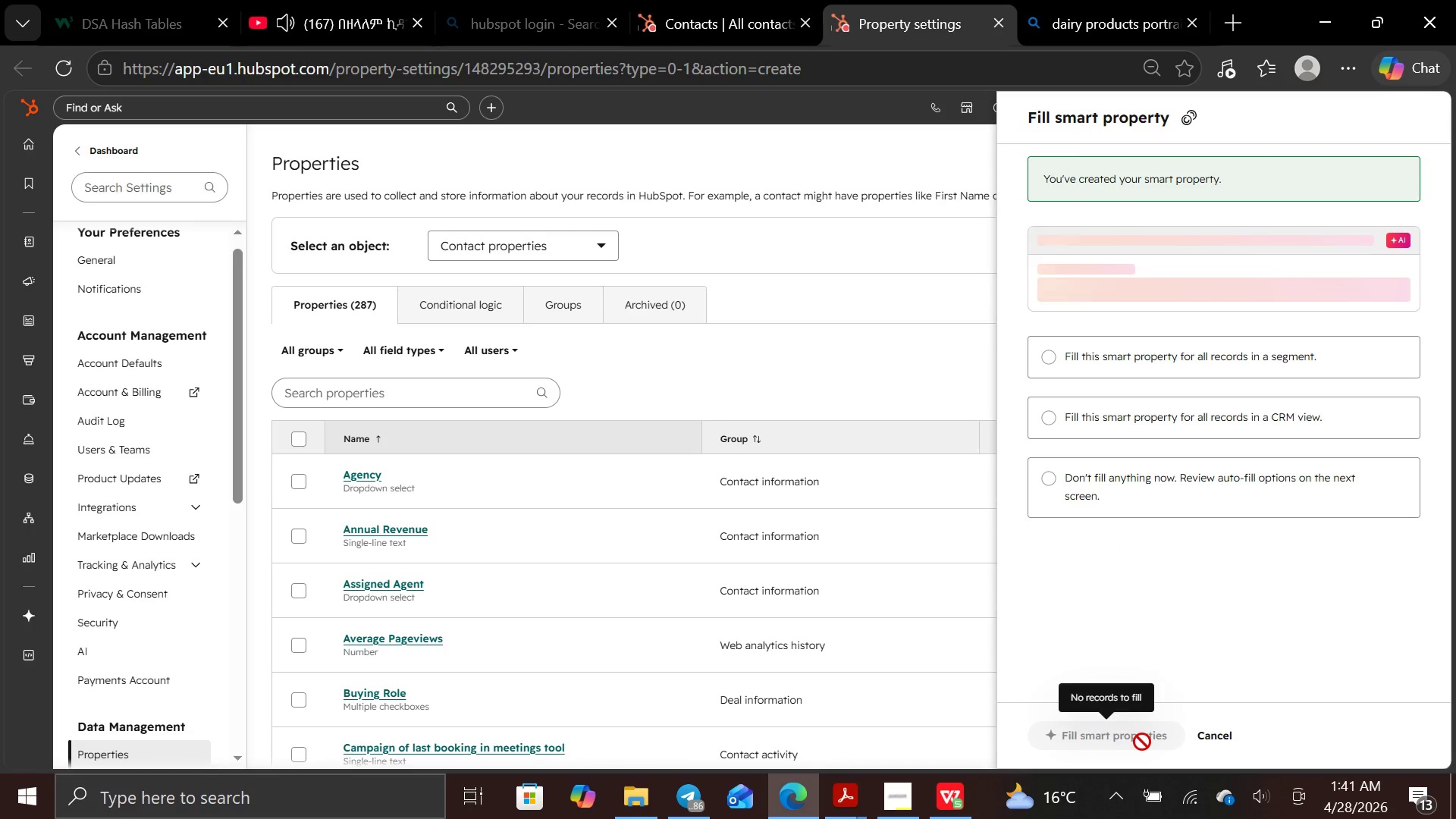 
mouse_move([1147, 574])
 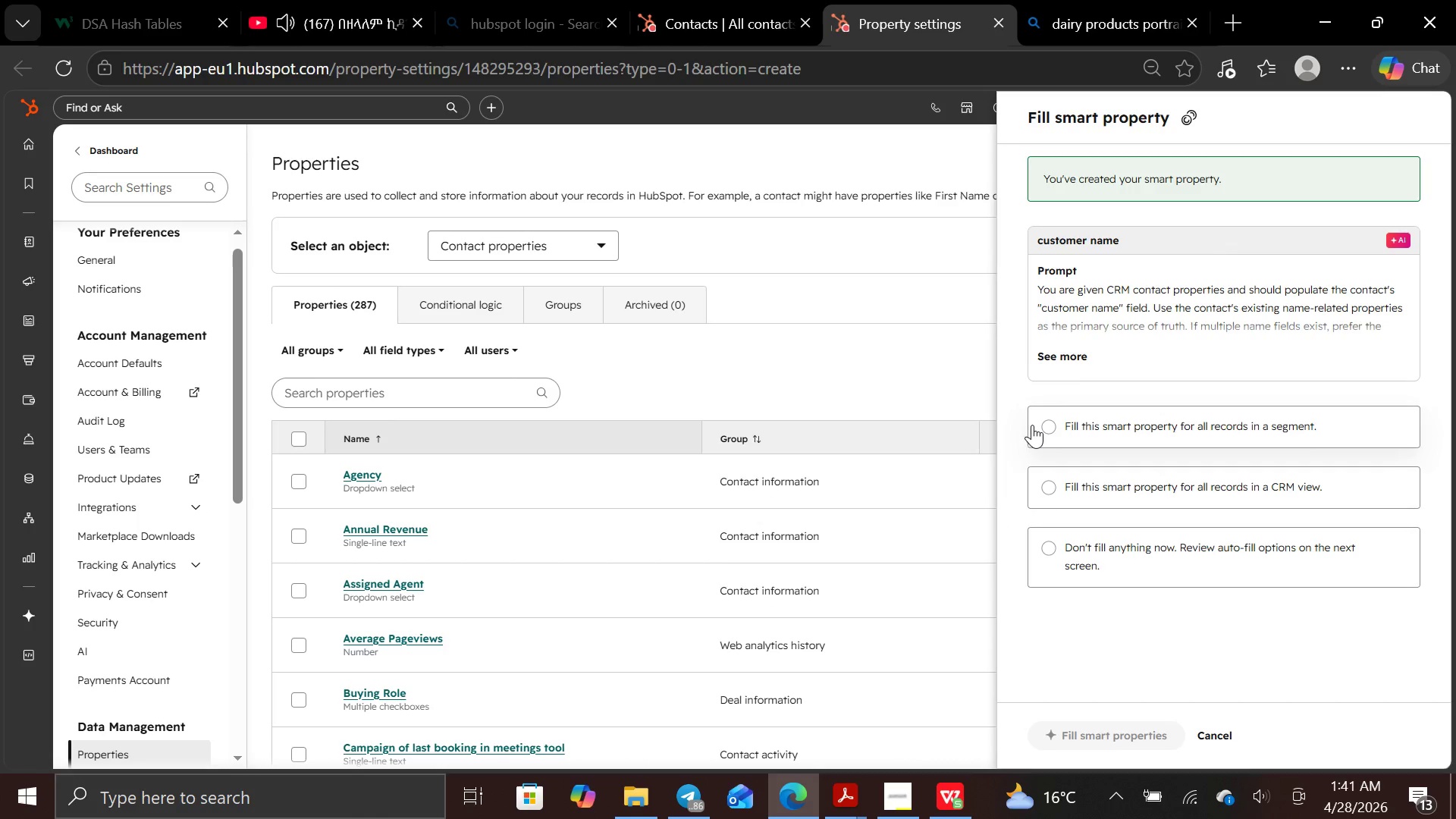 
left_click([1032, 422])
 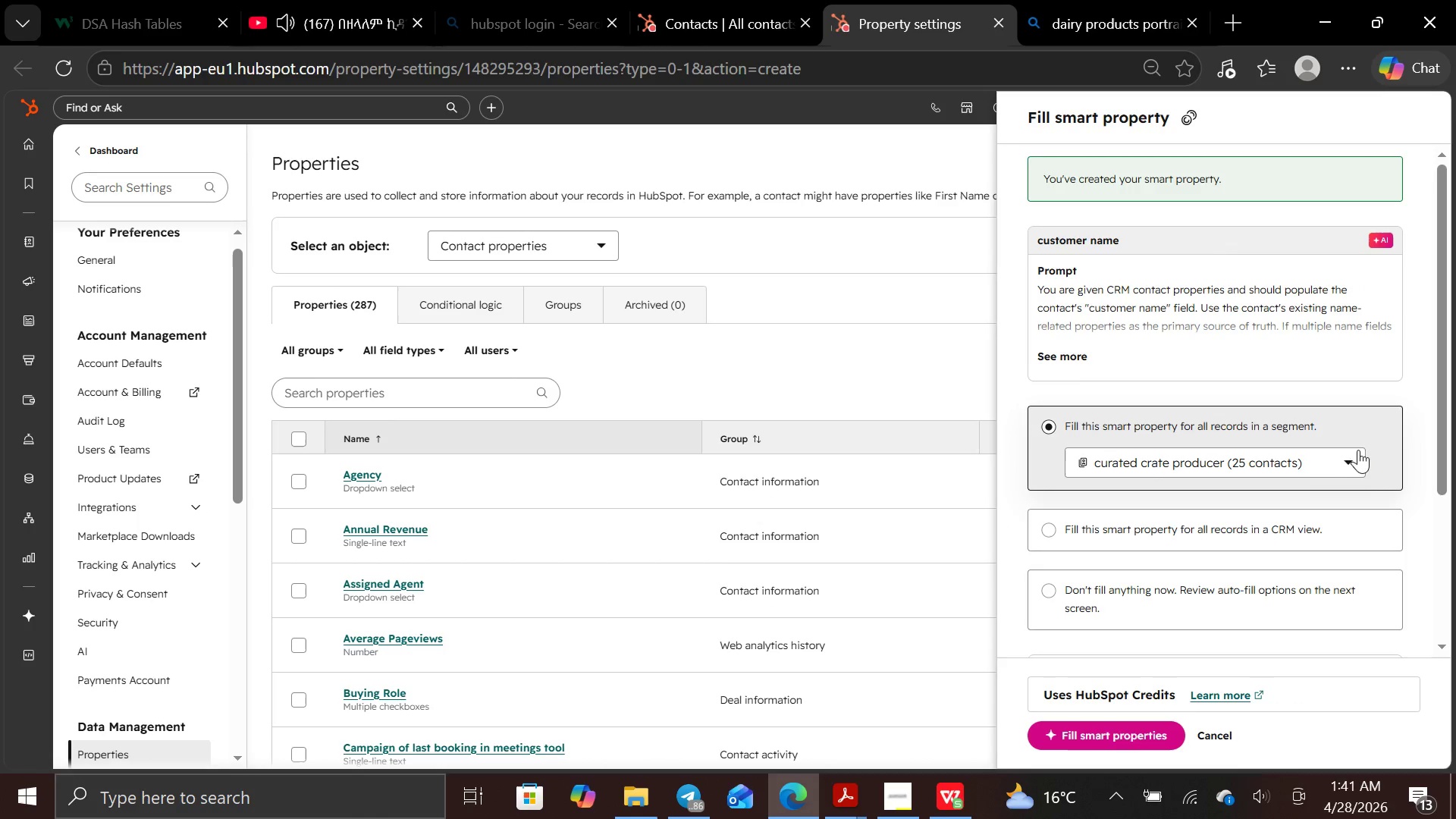 
left_click([1353, 459])
 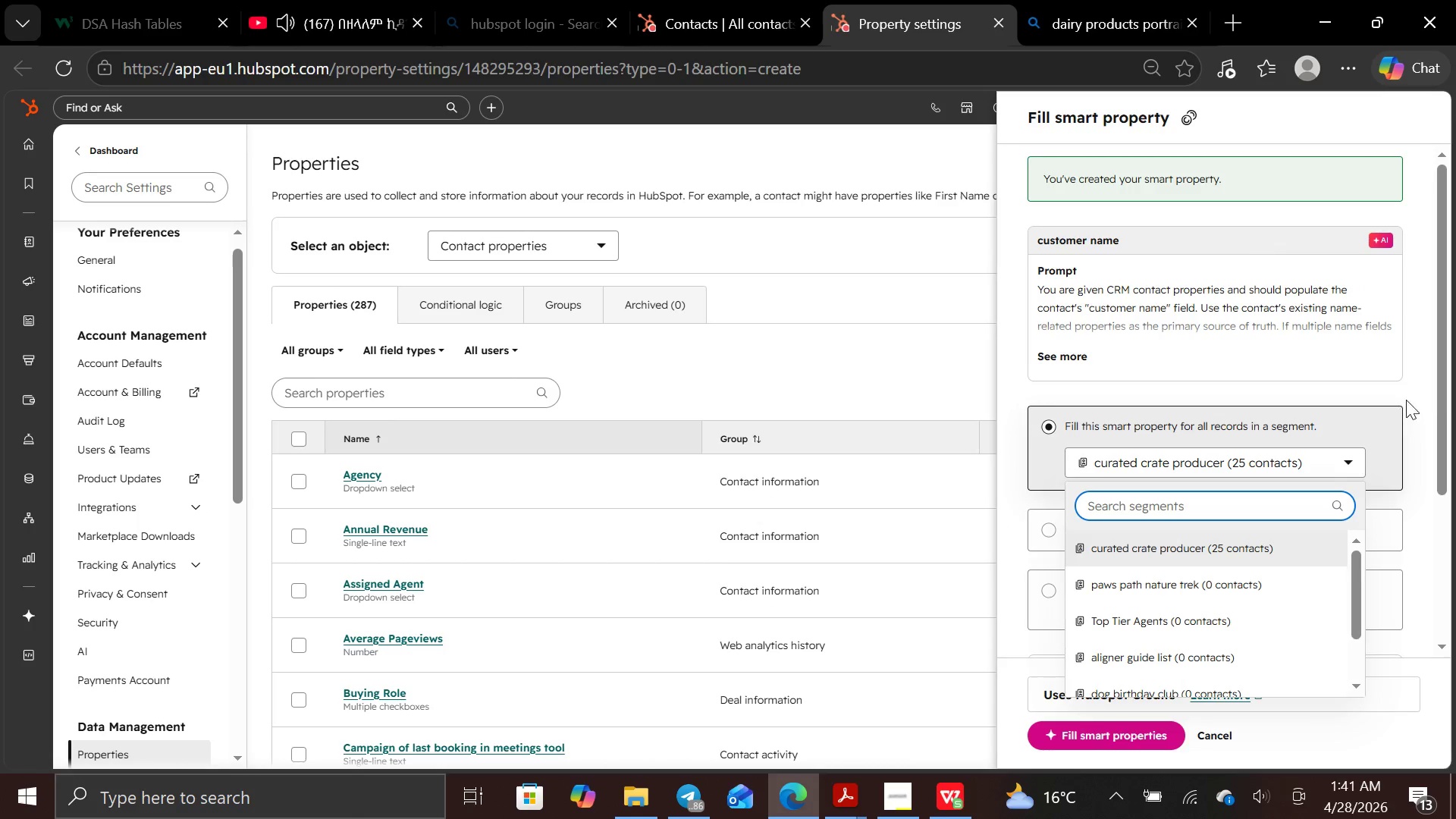 
left_click([1443, 399])
 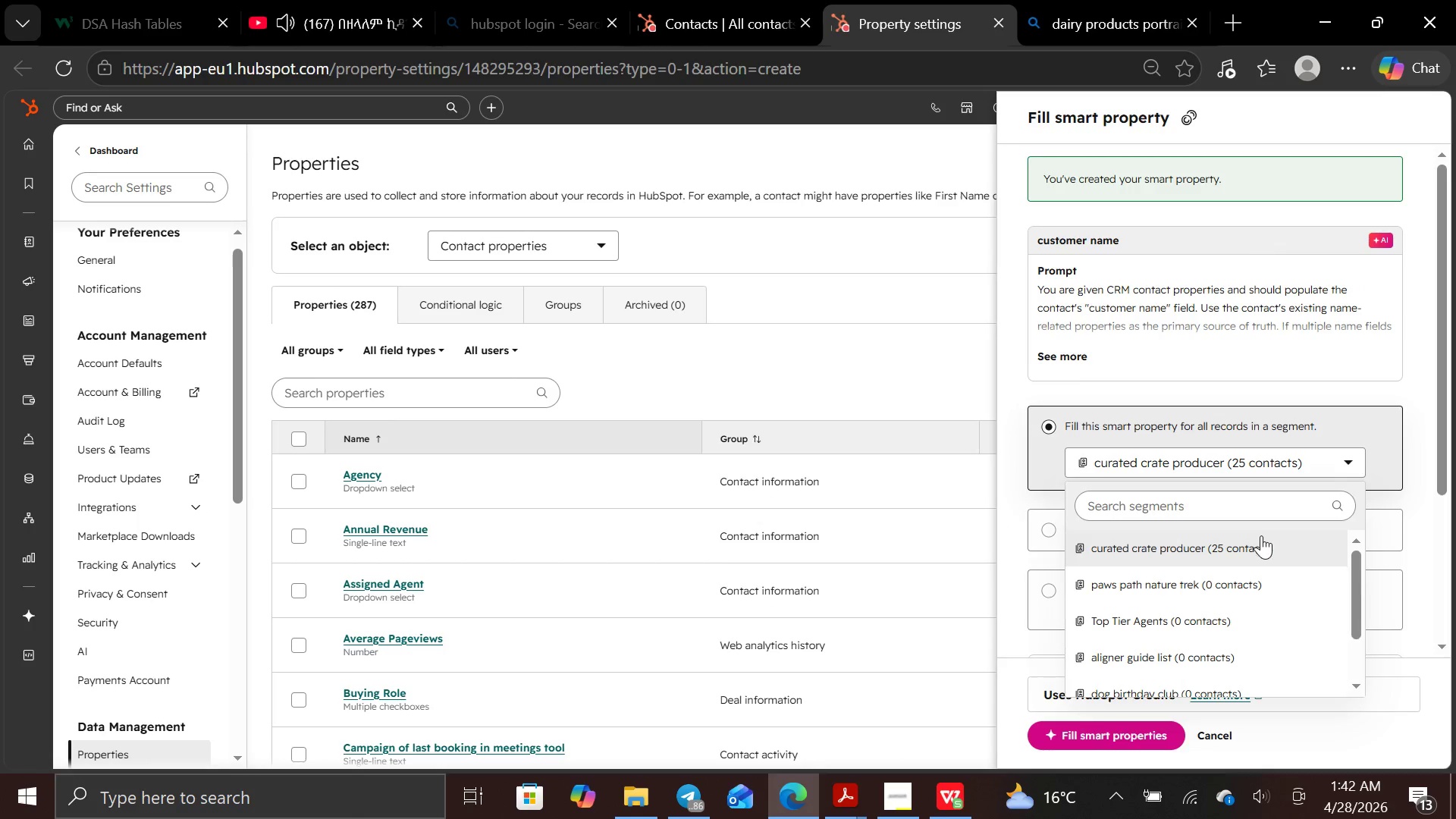 
left_click([1261, 536])
 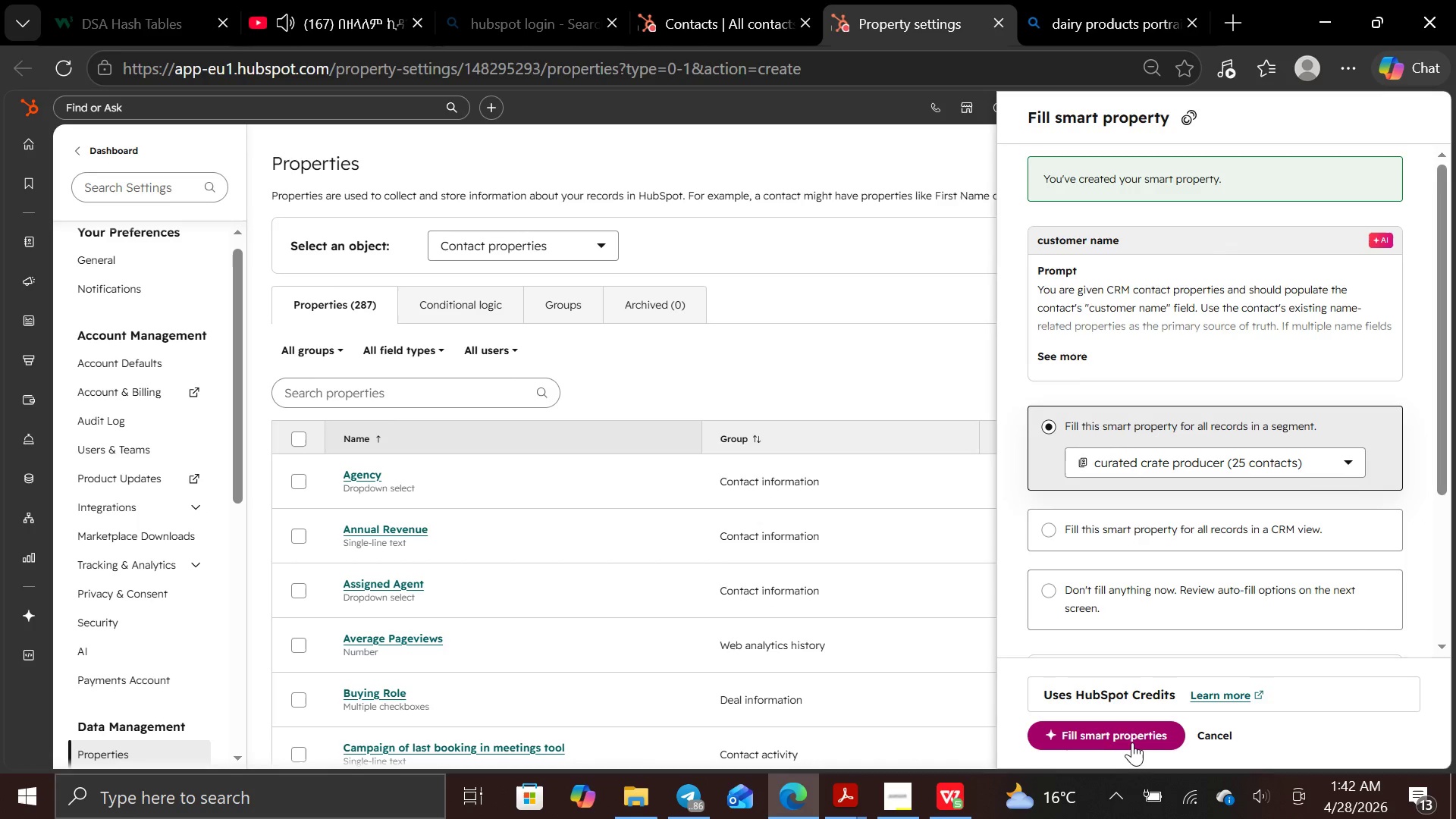 
left_click([1132, 741])
 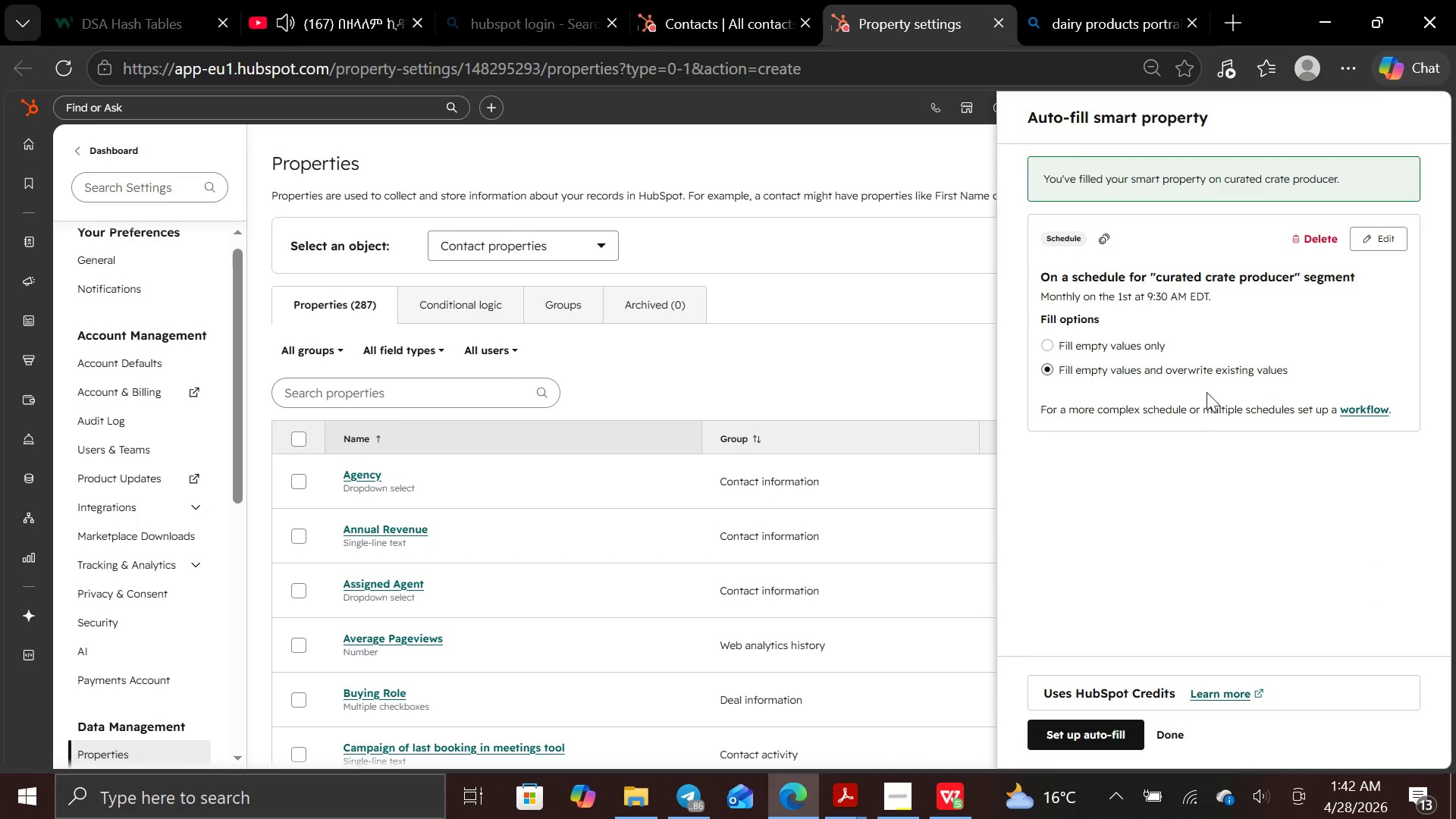 
wait(11.73)
 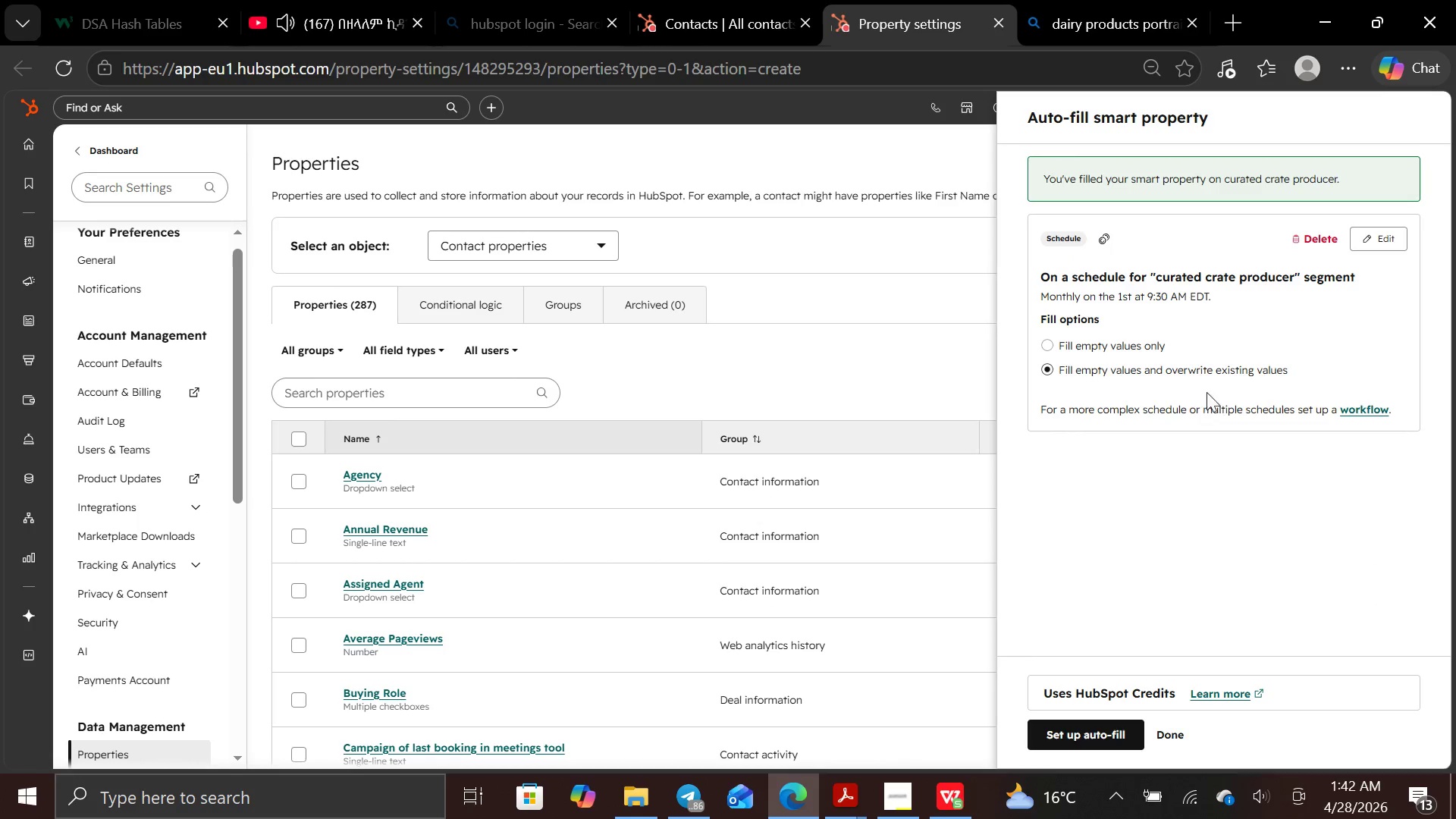 
left_click([1048, 343])
 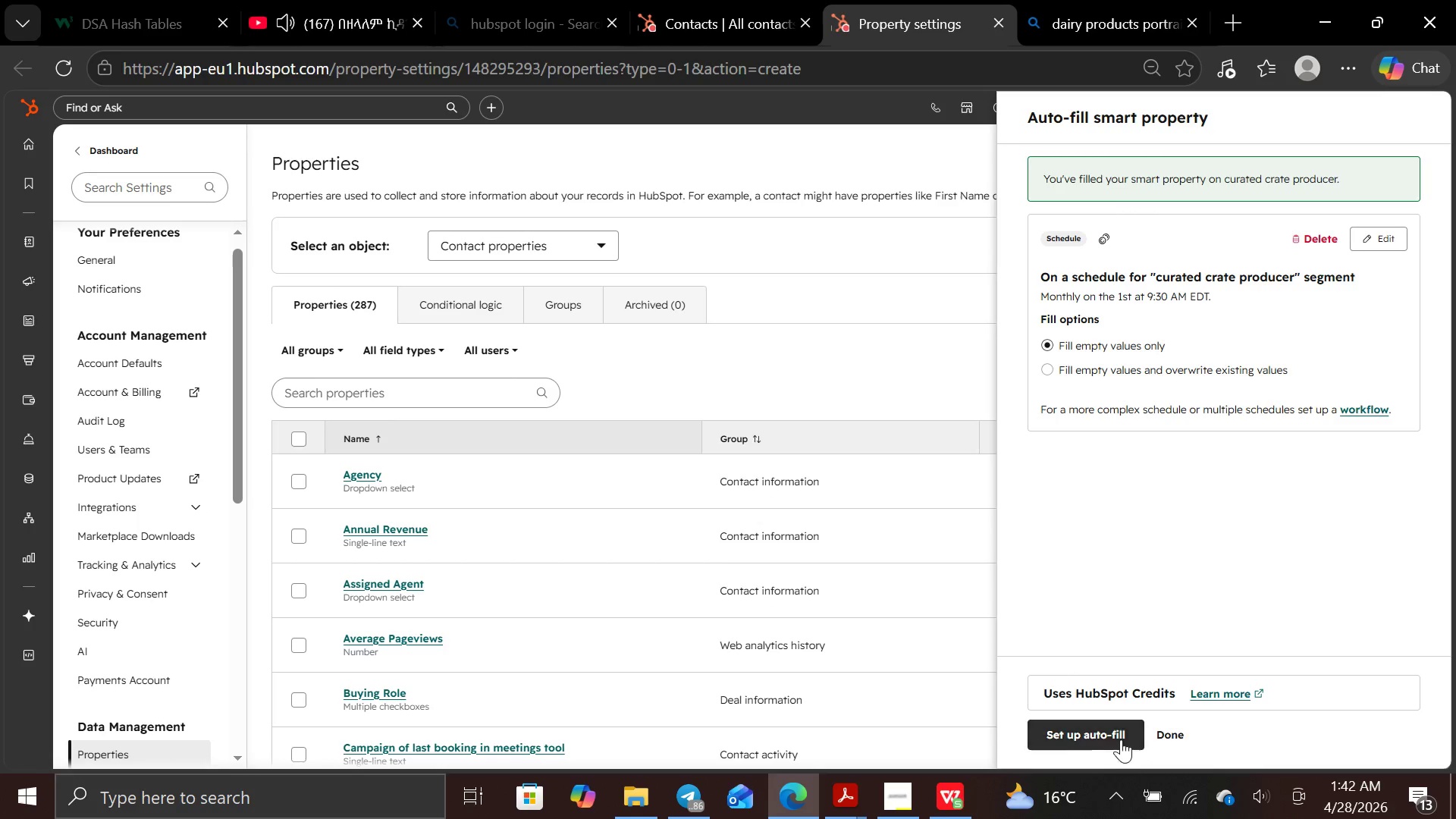 
left_click([1116, 733])
 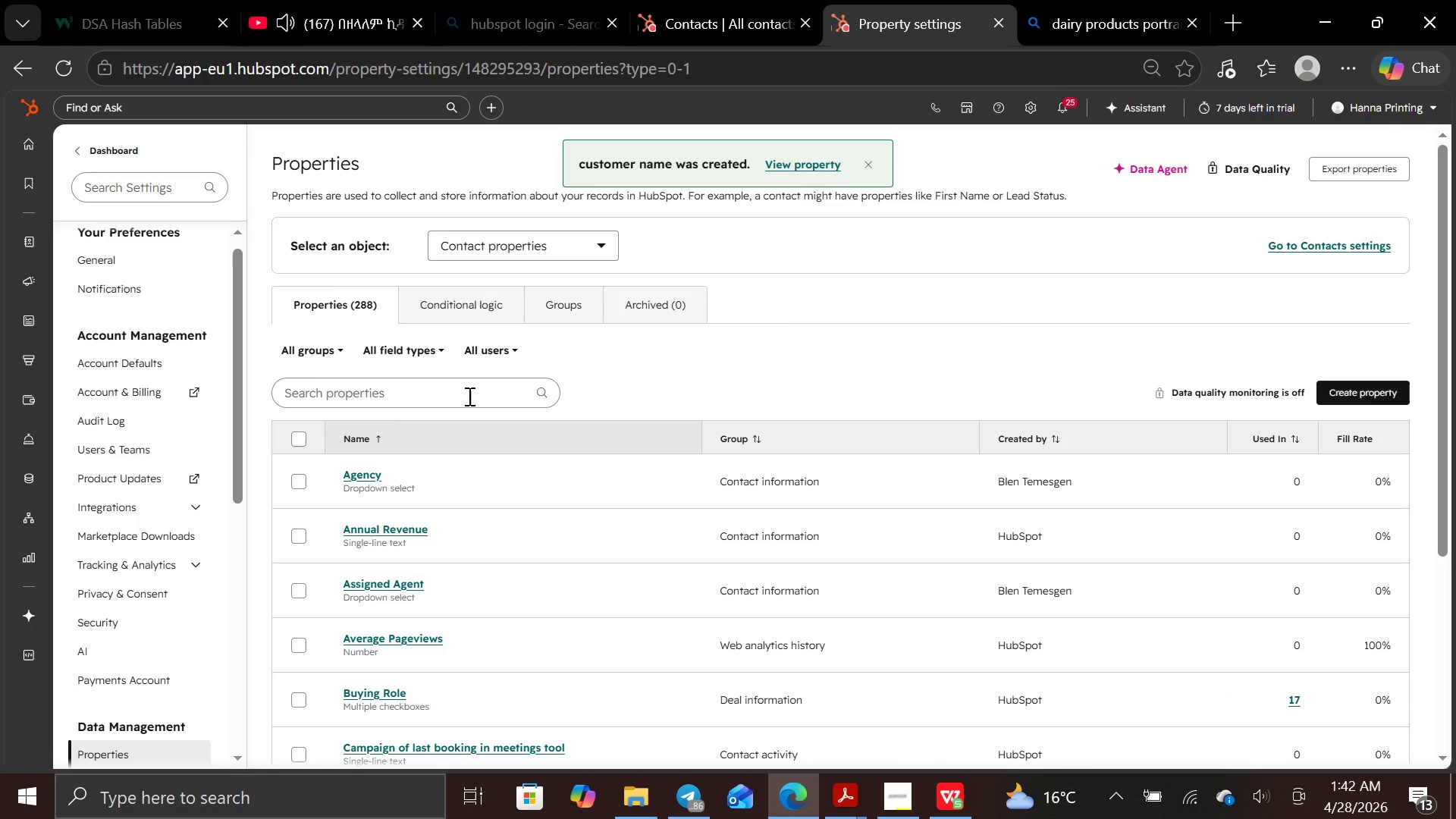 
wait(7.84)
 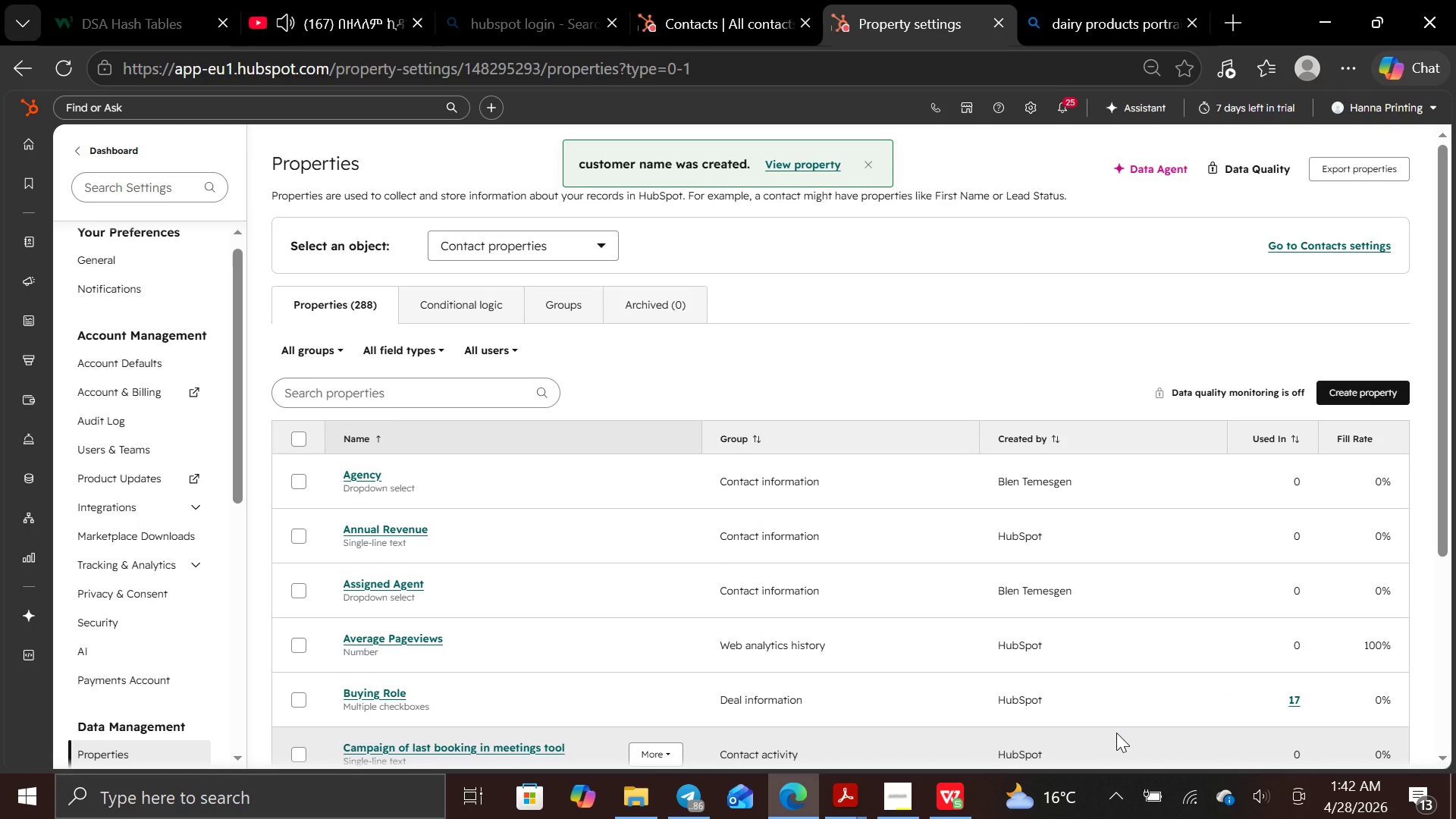 
left_click([468, 396])
 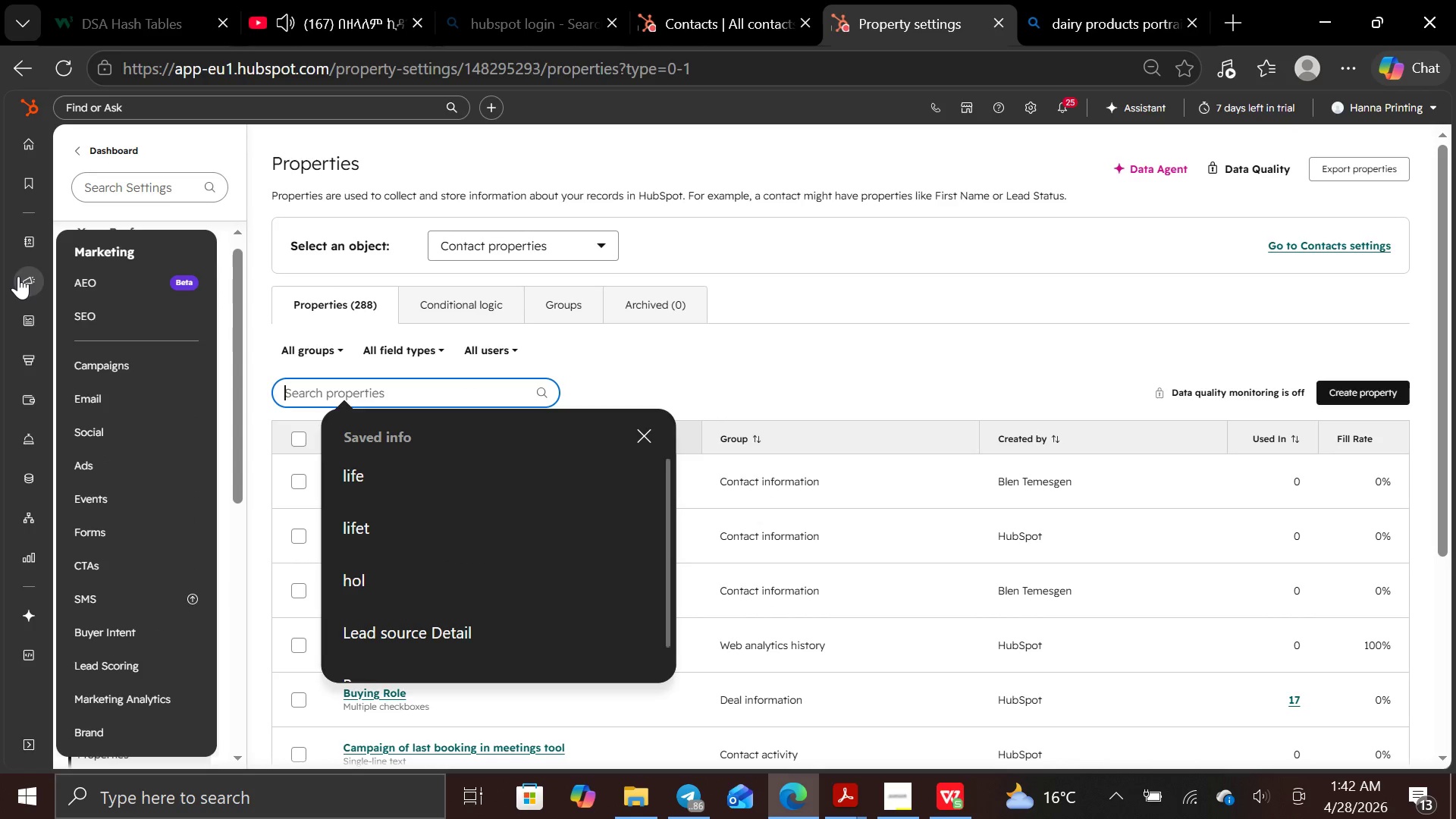 
wait(6.31)
 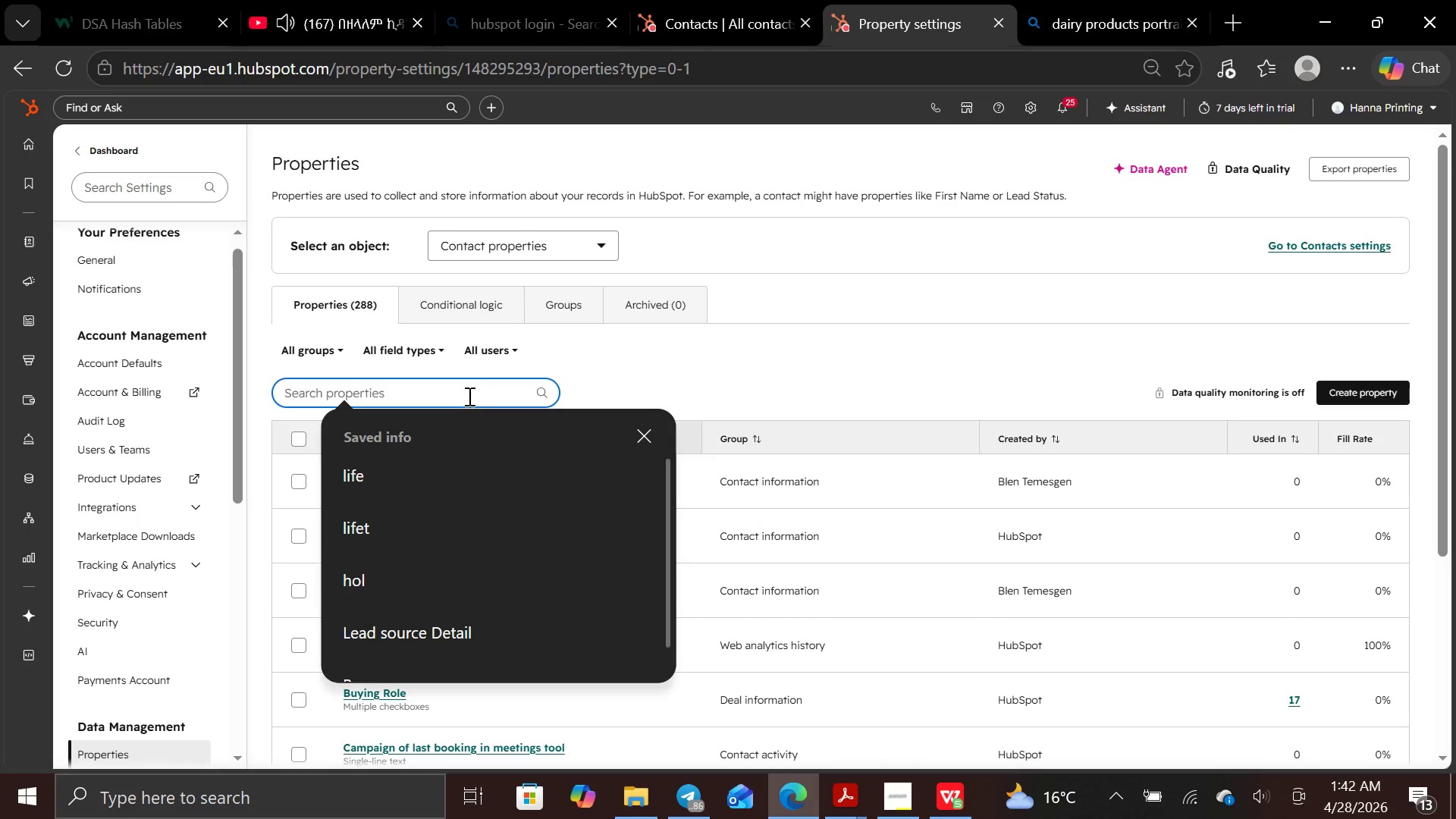 
left_click([140, 415])
 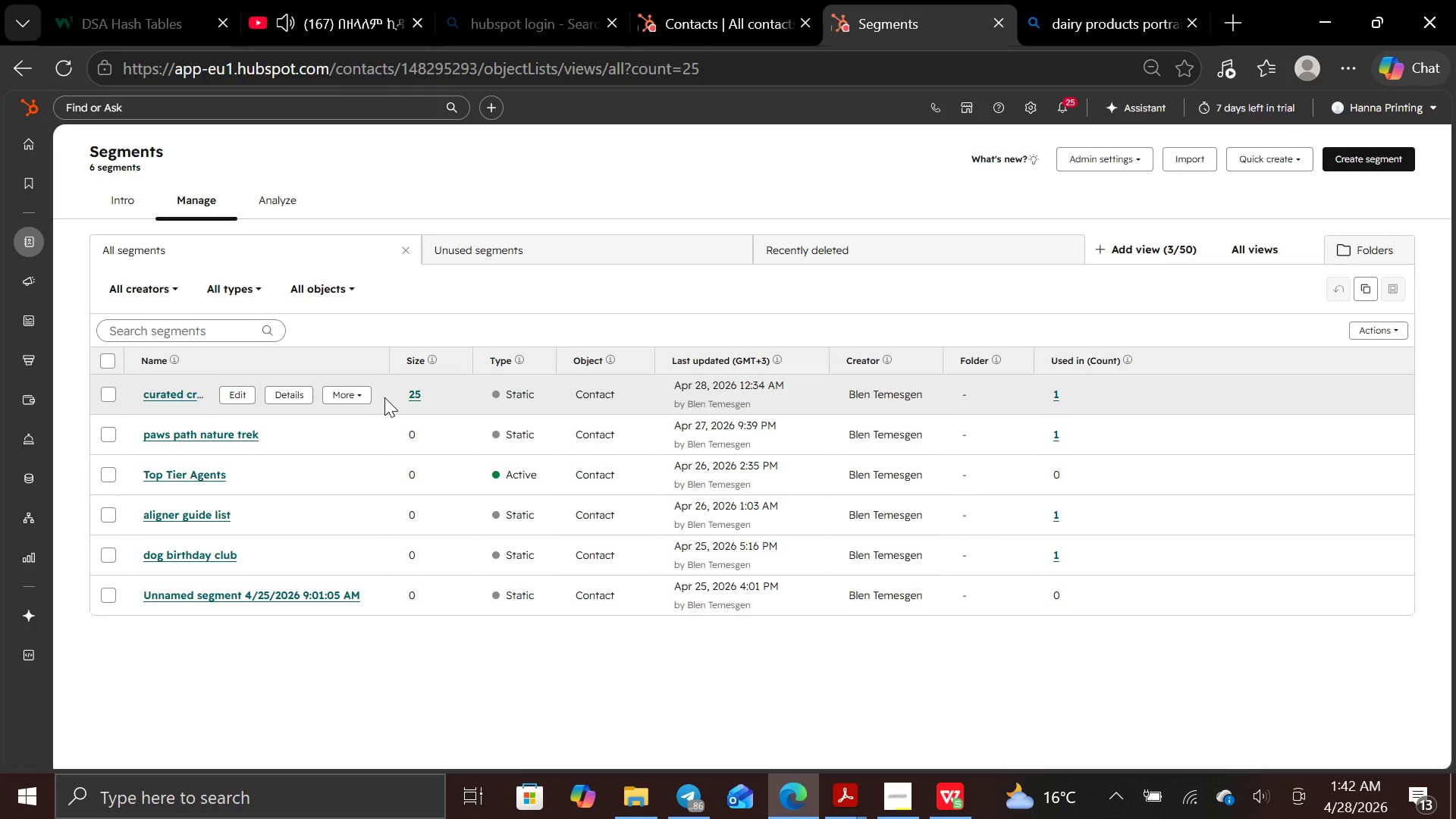 
wait(5.72)
 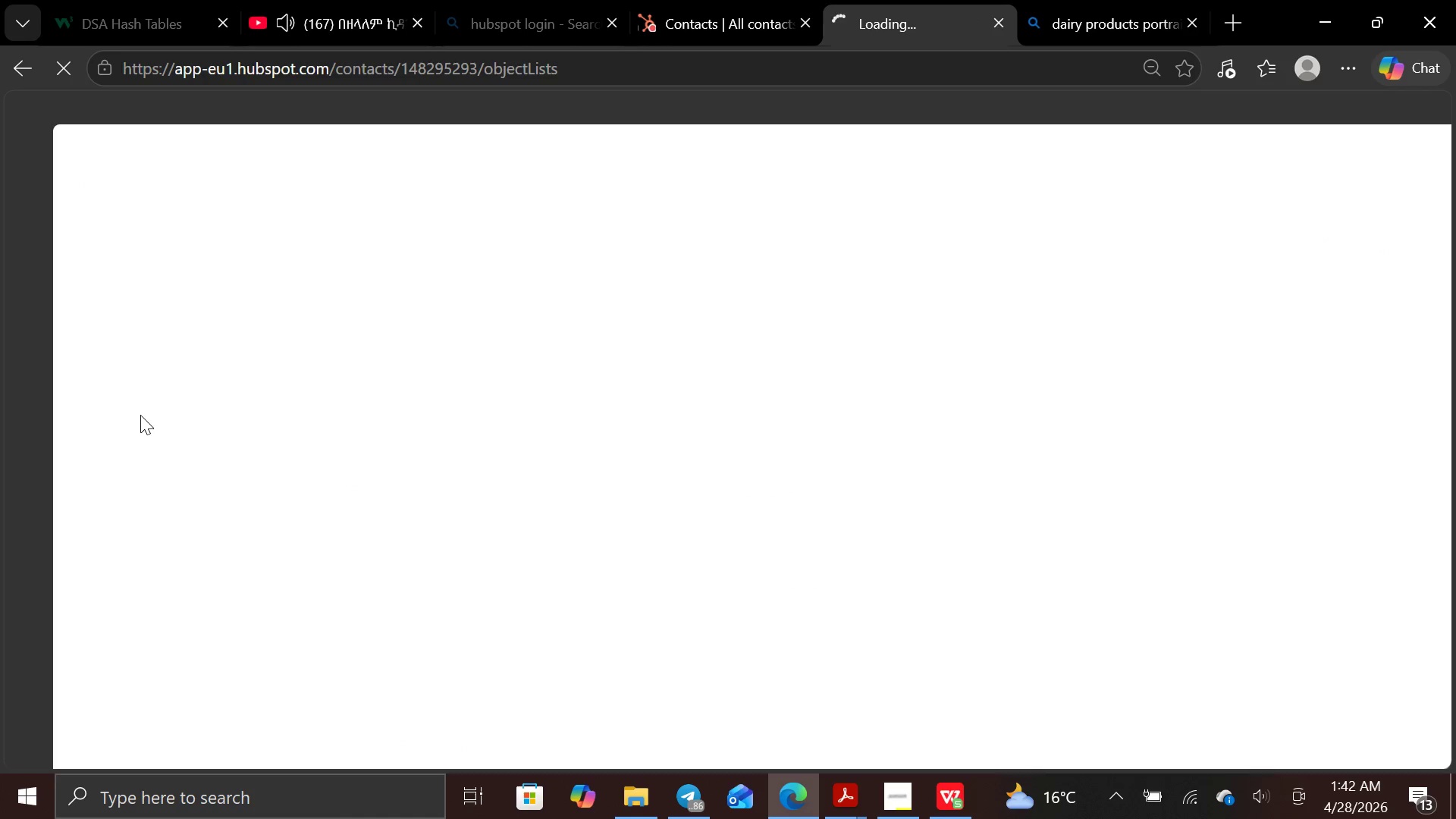 
double_click([159, 399])
 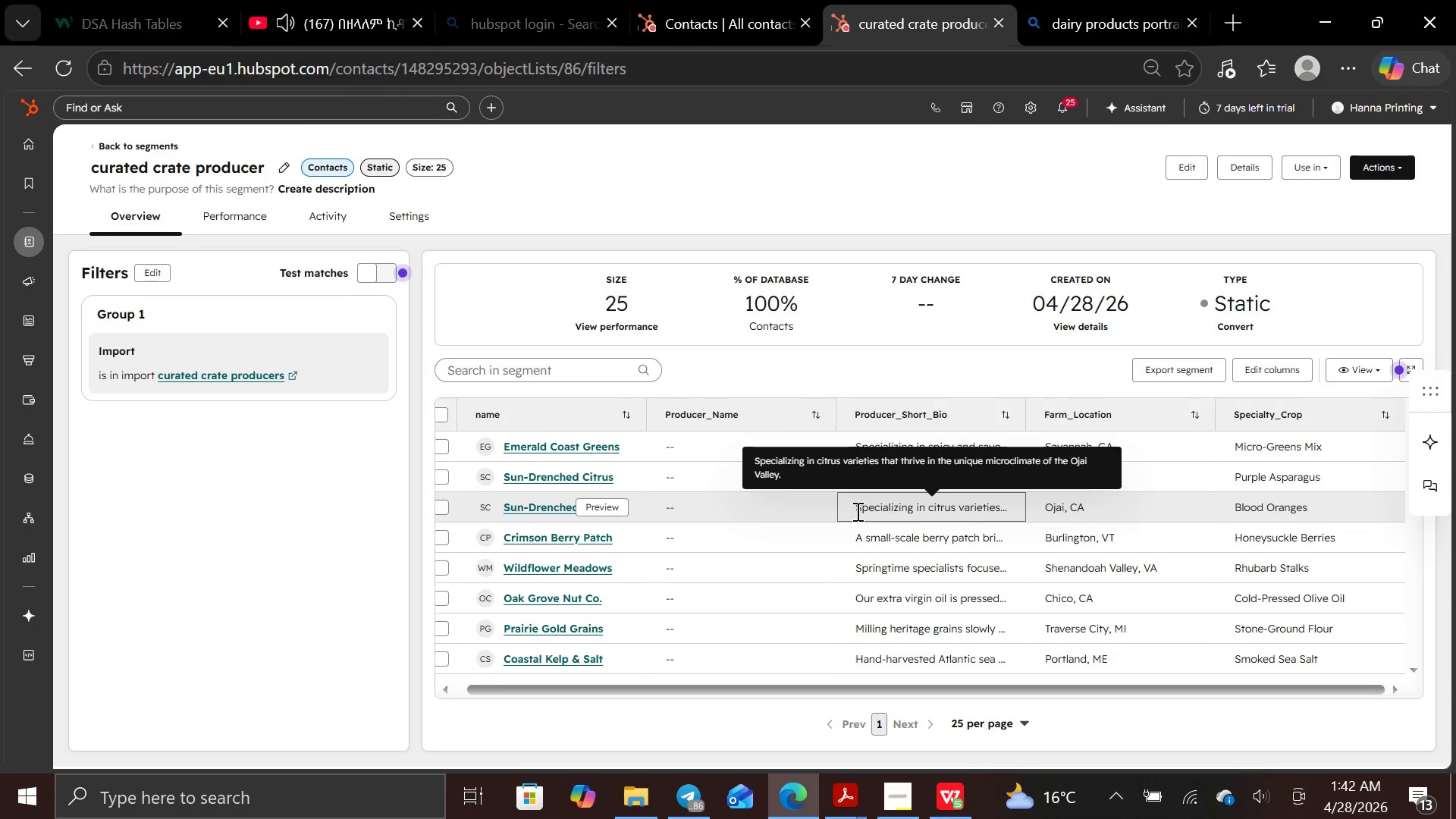 
wait(7.09)
 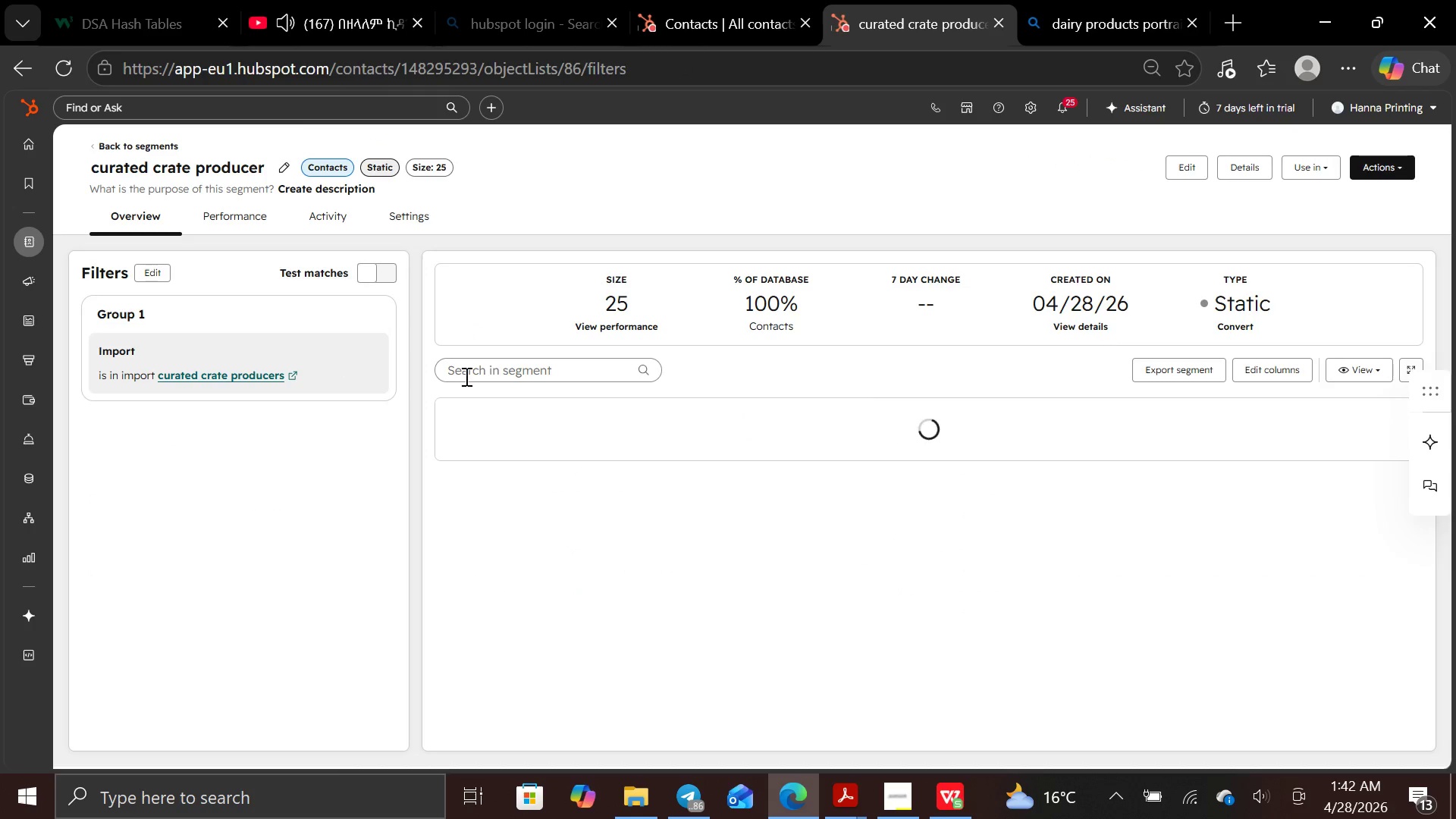 
left_click([1264, 371])
 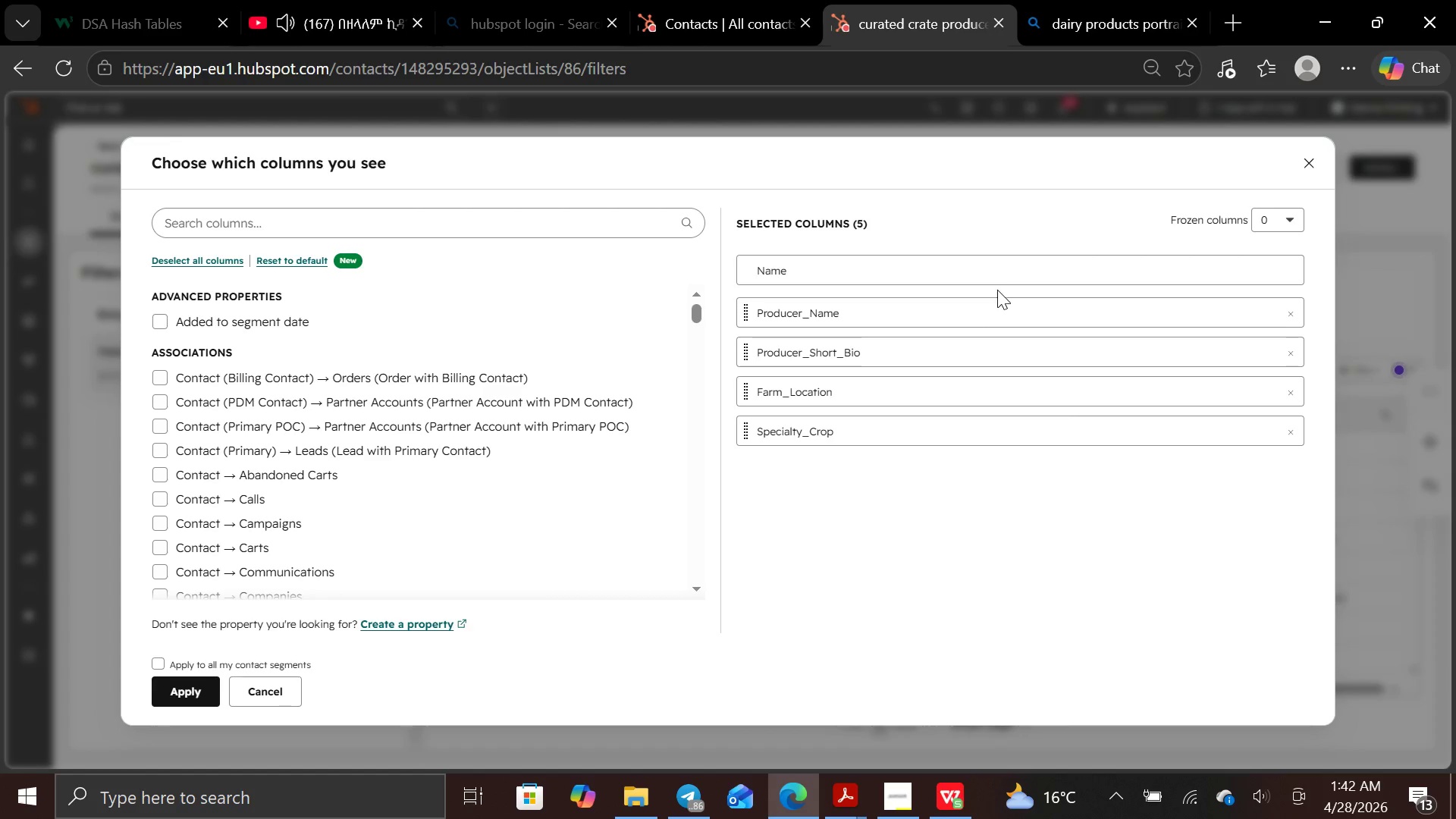 
wait(6.98)
 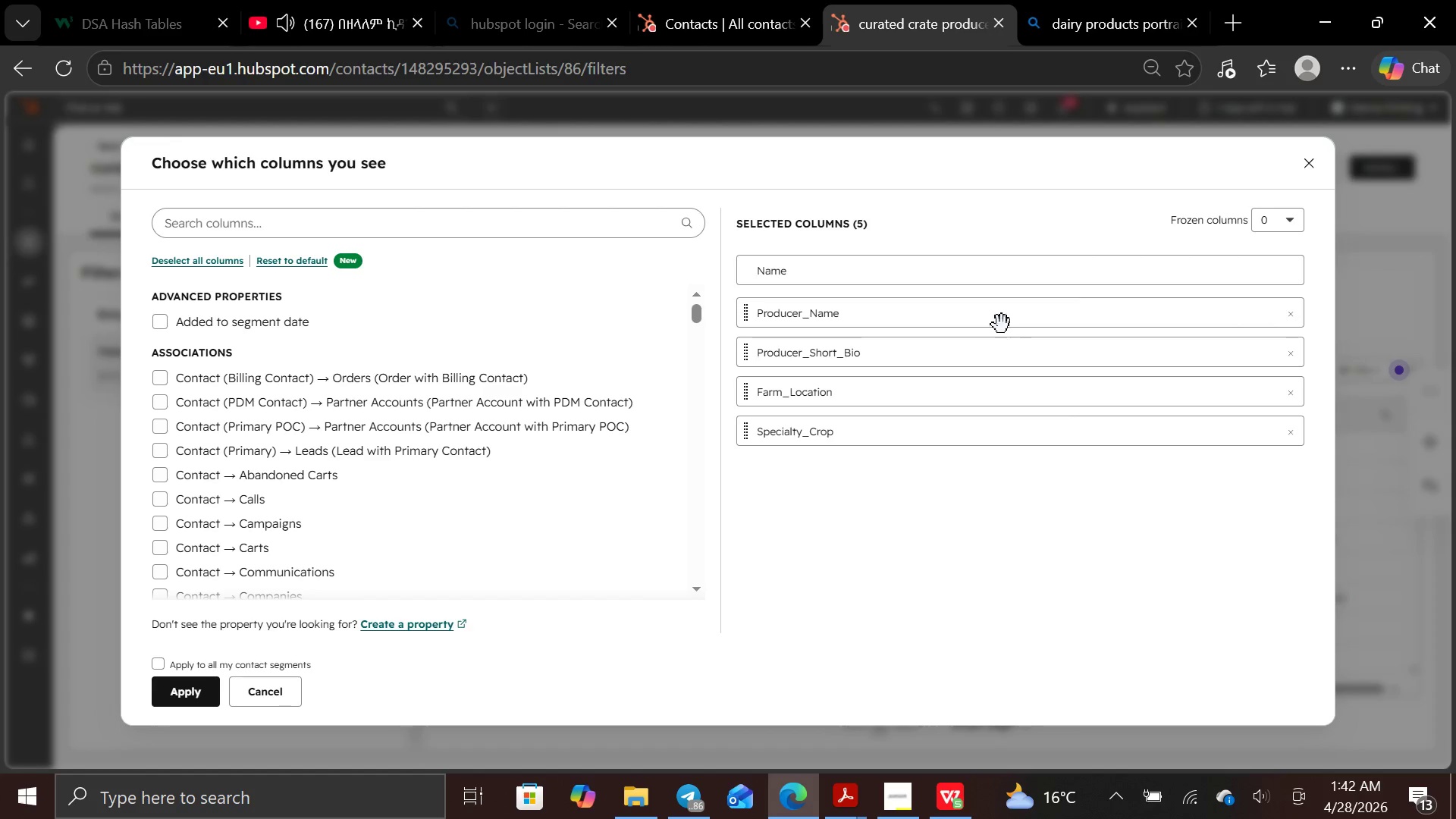 
left_click([537, 222])
 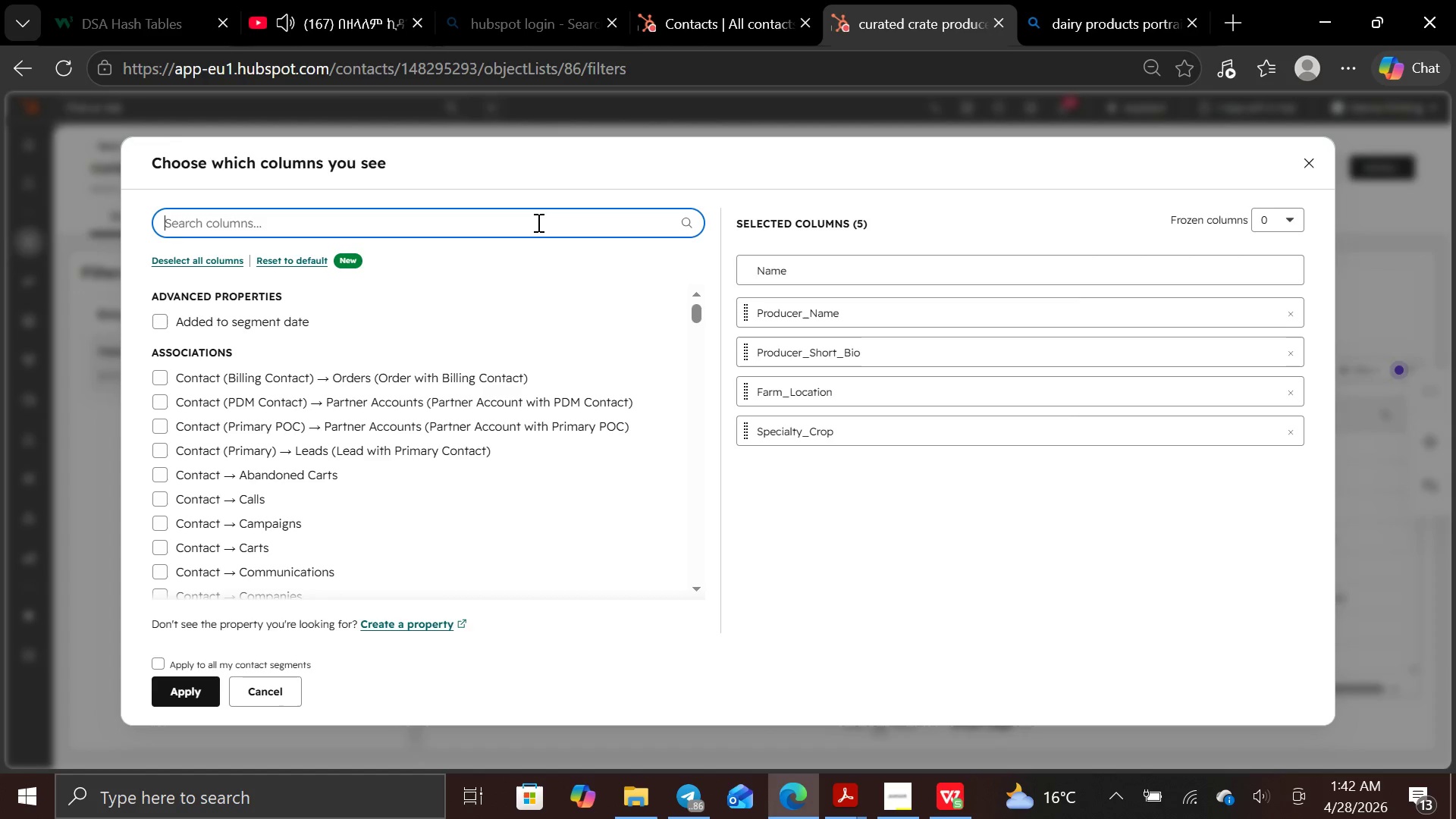 
type(cus)
 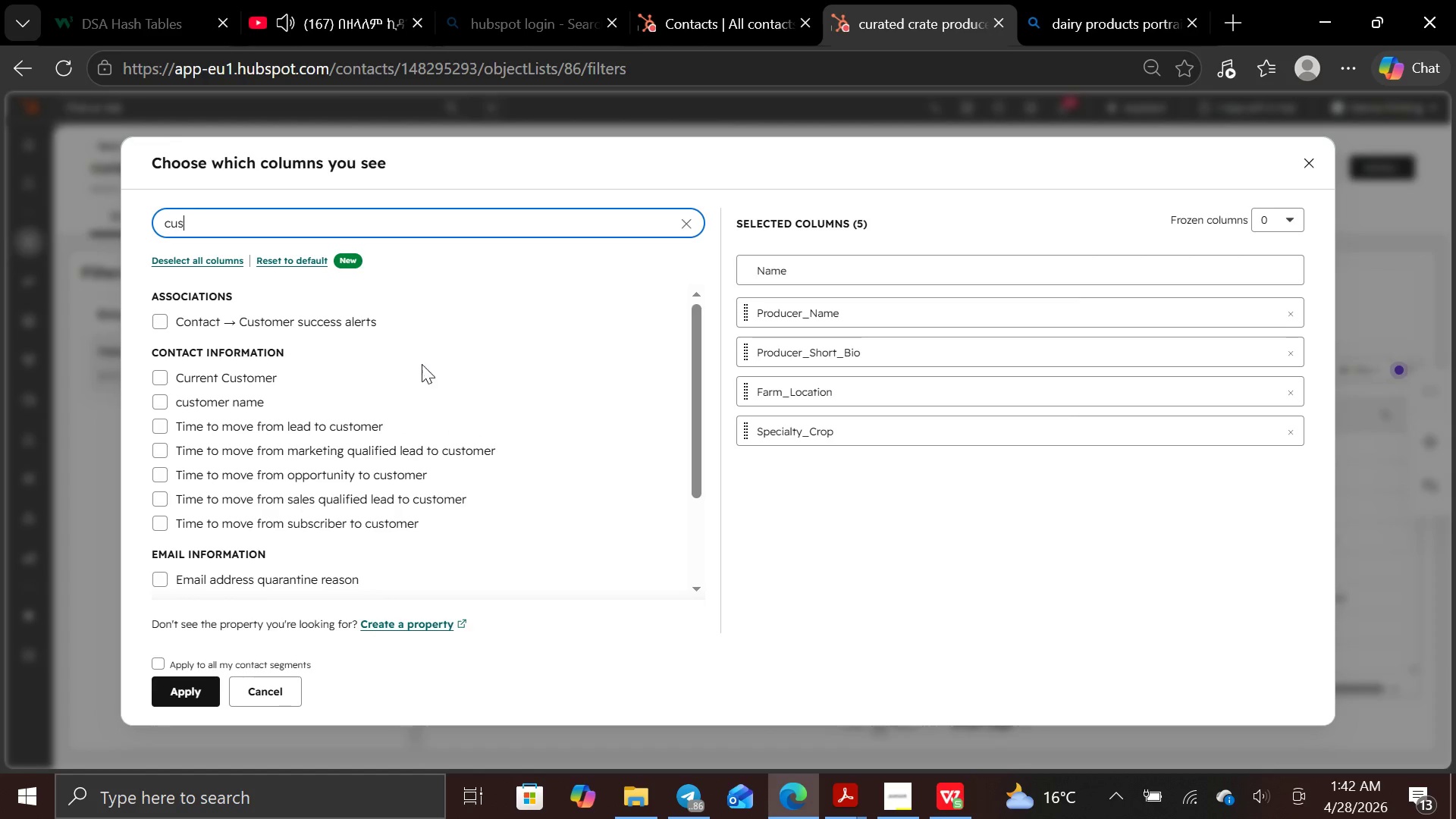 
left_click([417, 396])
 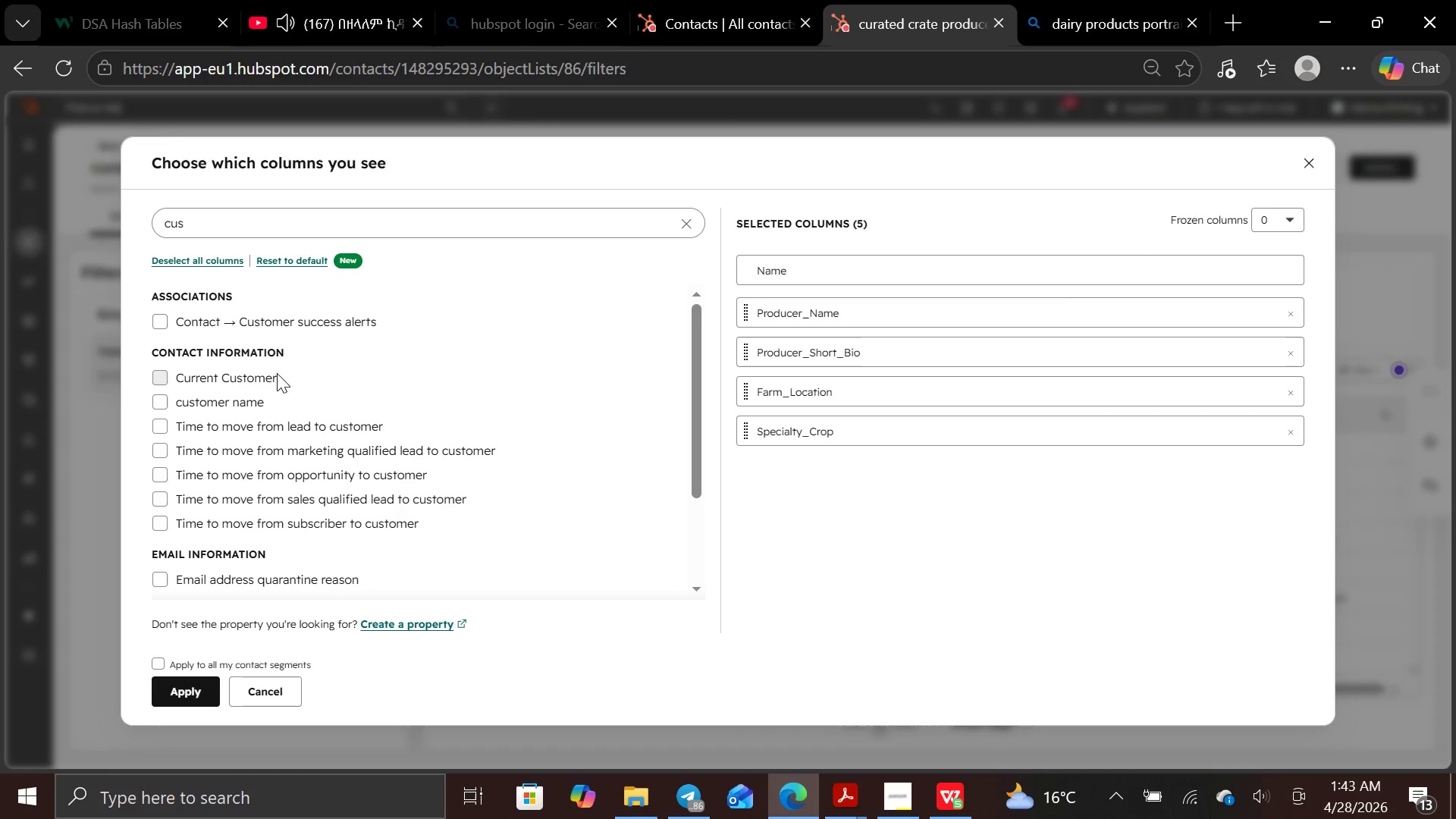 
left_click([159, 403])
 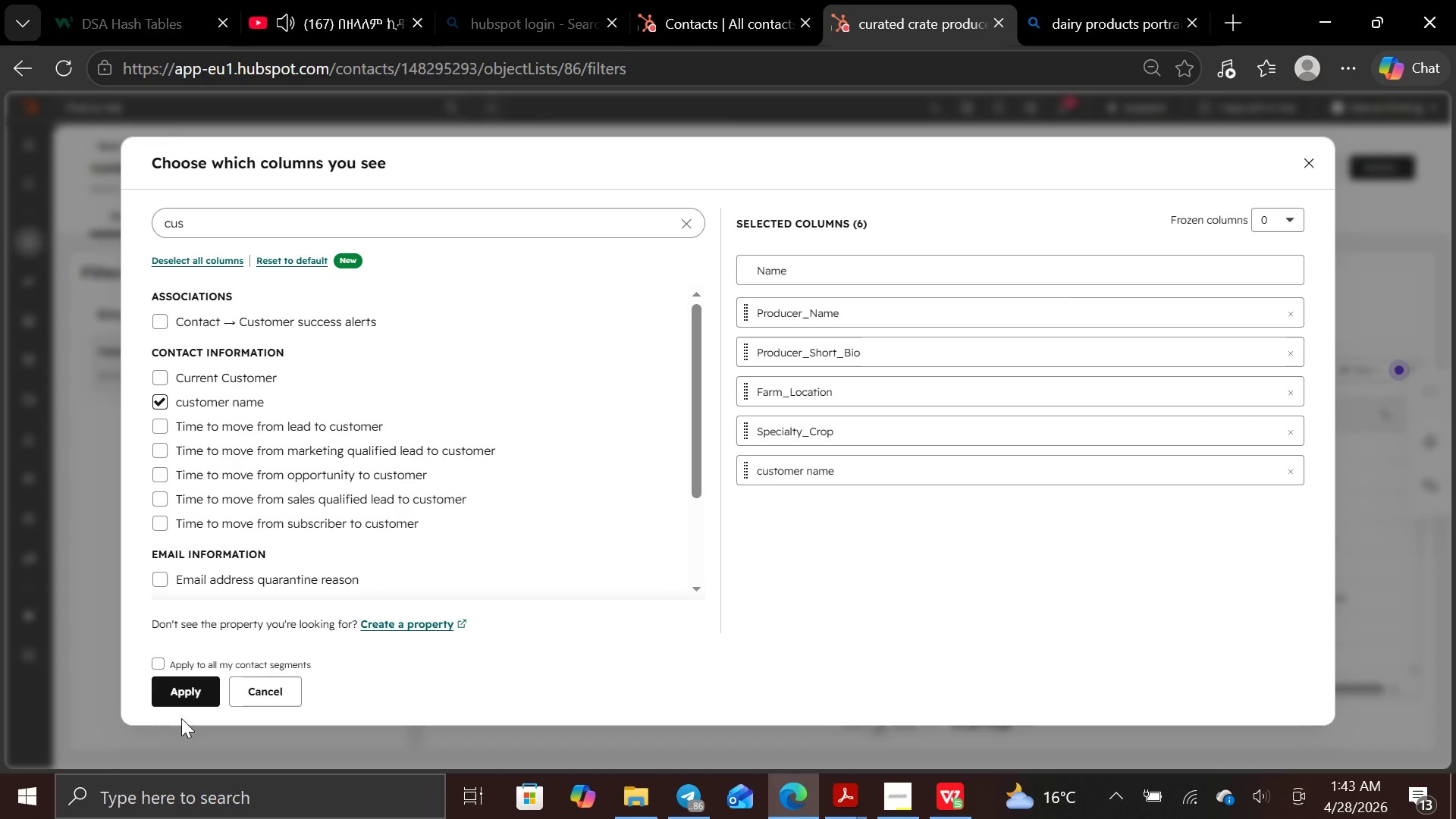 
left_click([183, 700])
 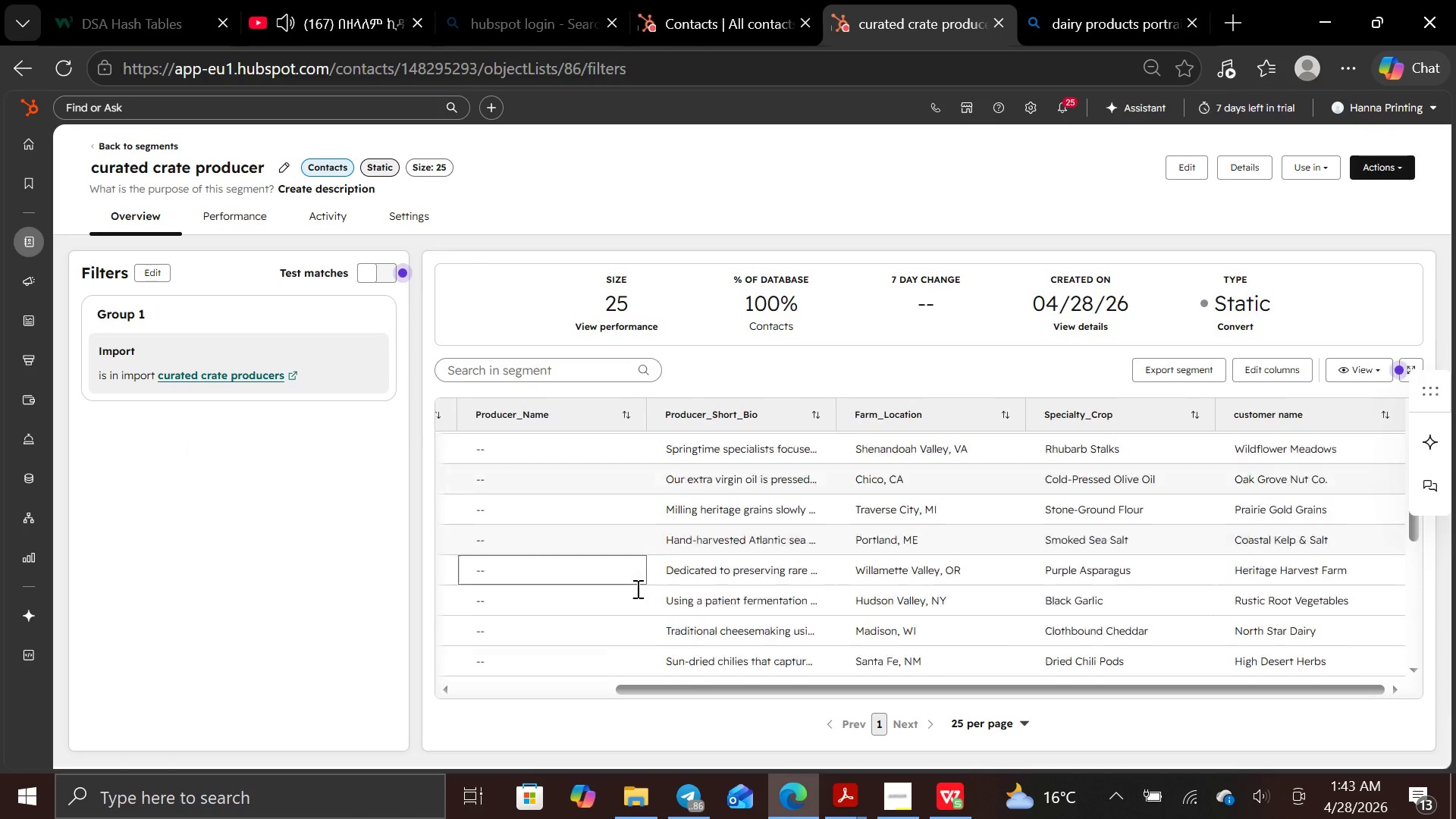 
wait(9.89)
 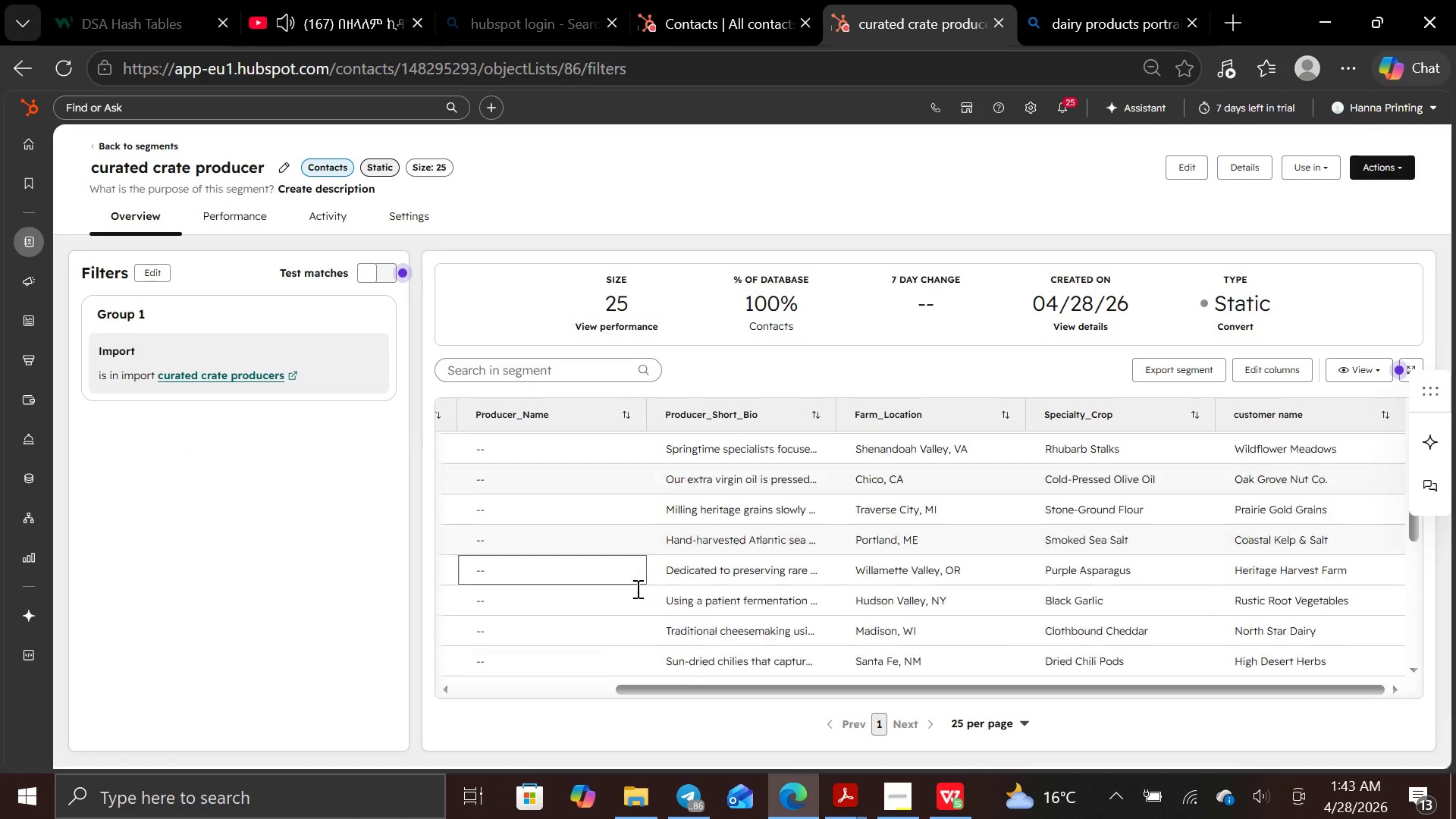 
left_click([1254, 416])
 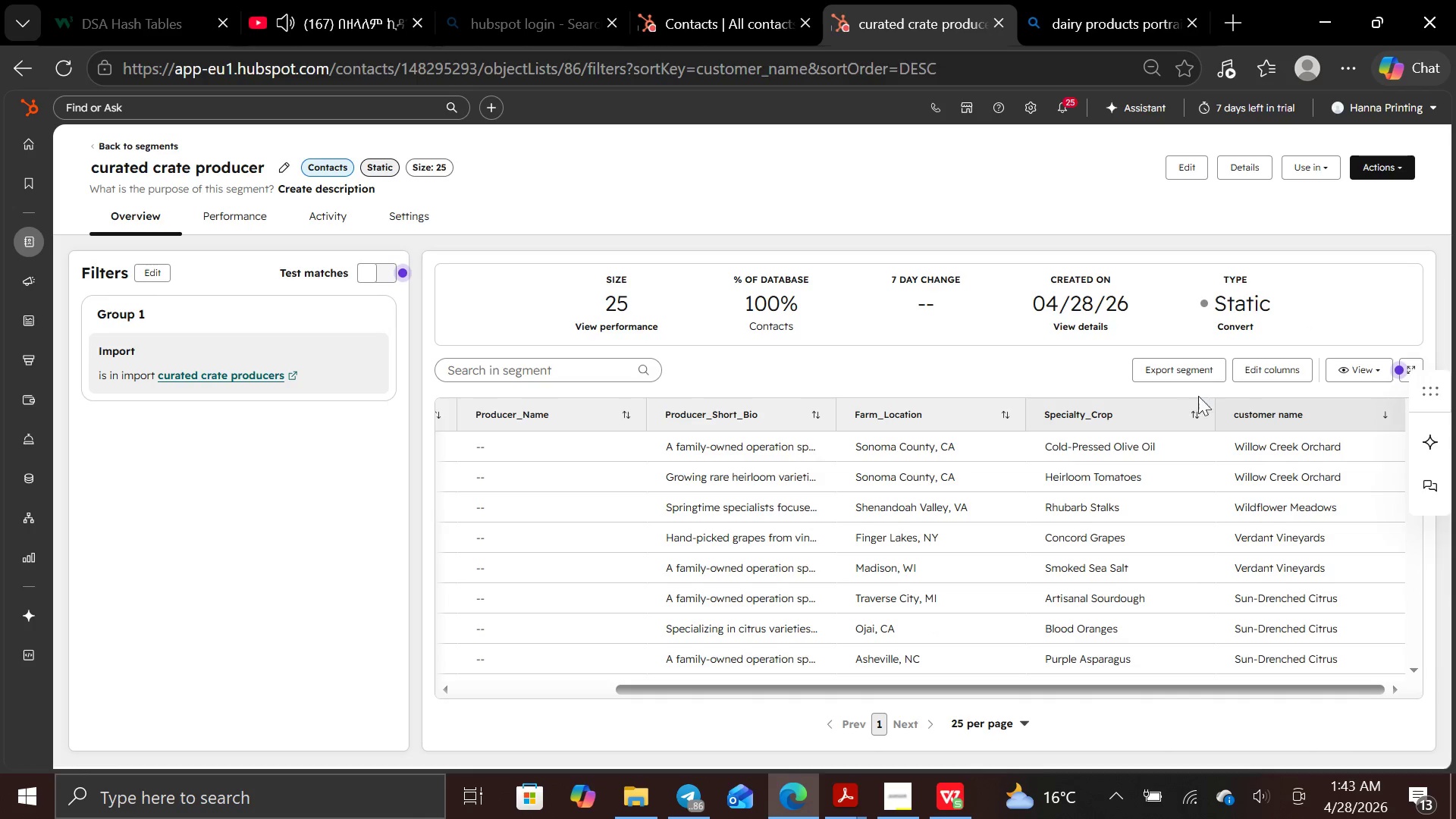 
left_click([1269, 367])
 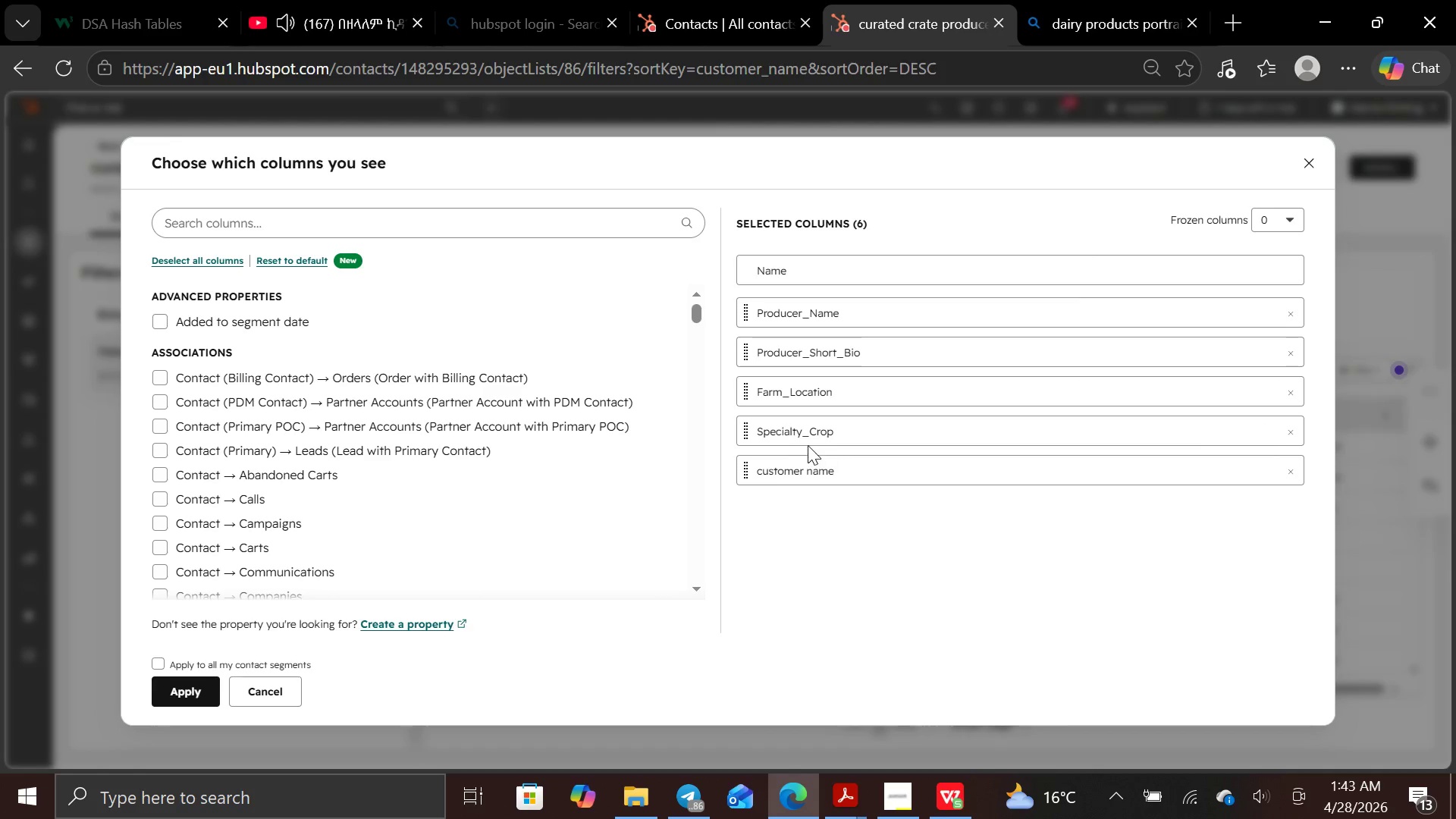 
left_click([764, 478])
 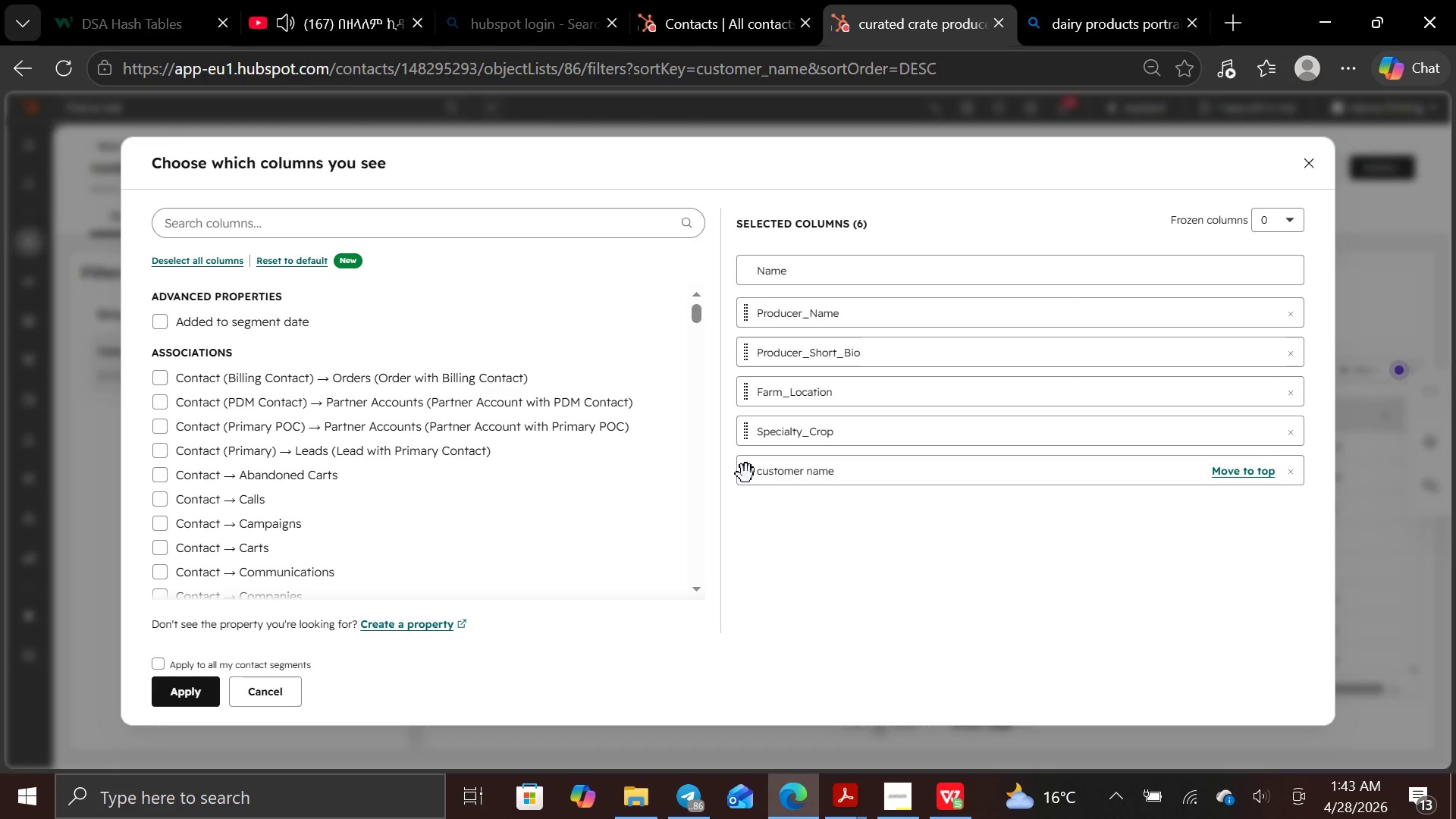 
left_click([746, 474])
 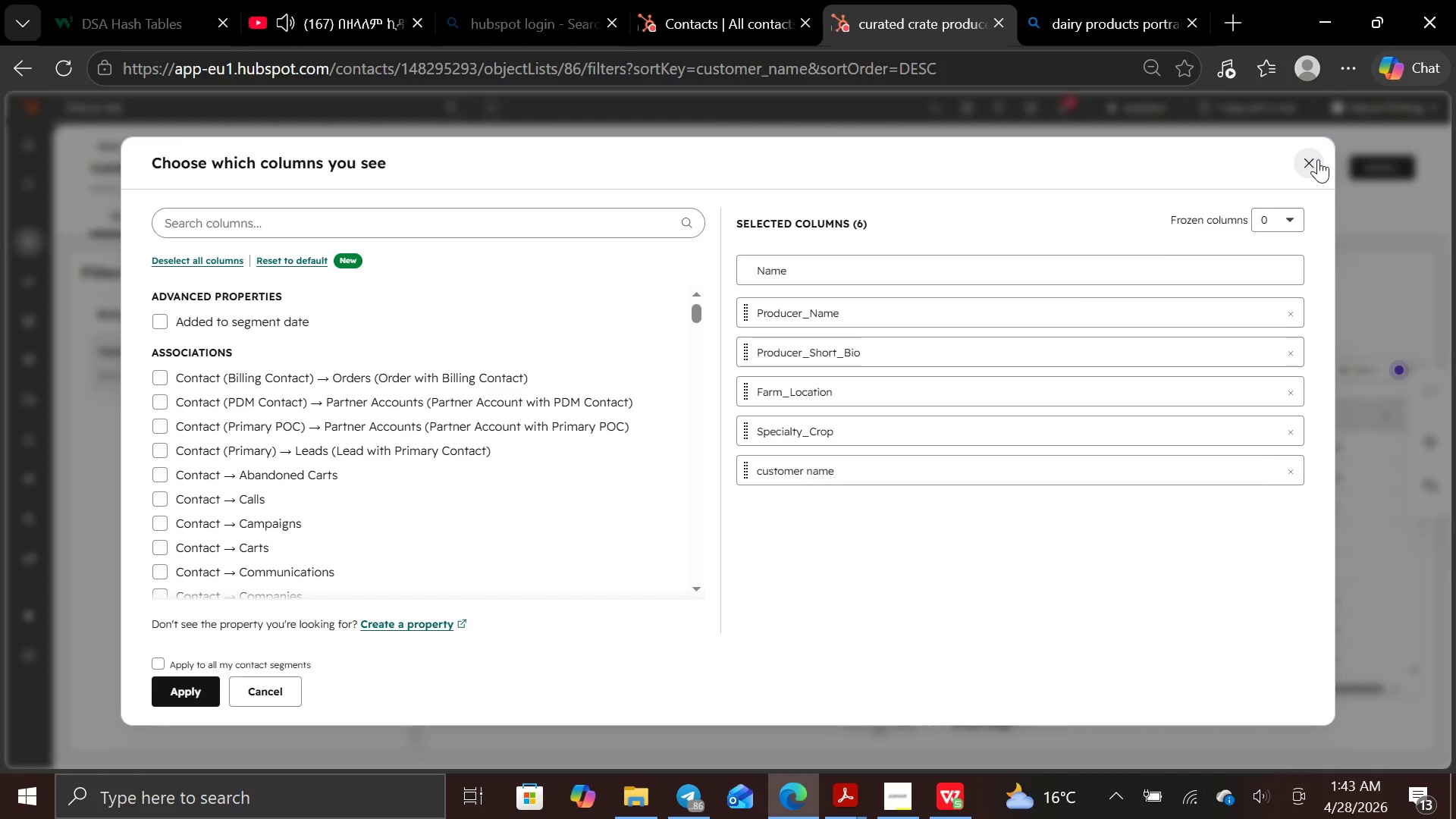 
wait(8.69)
 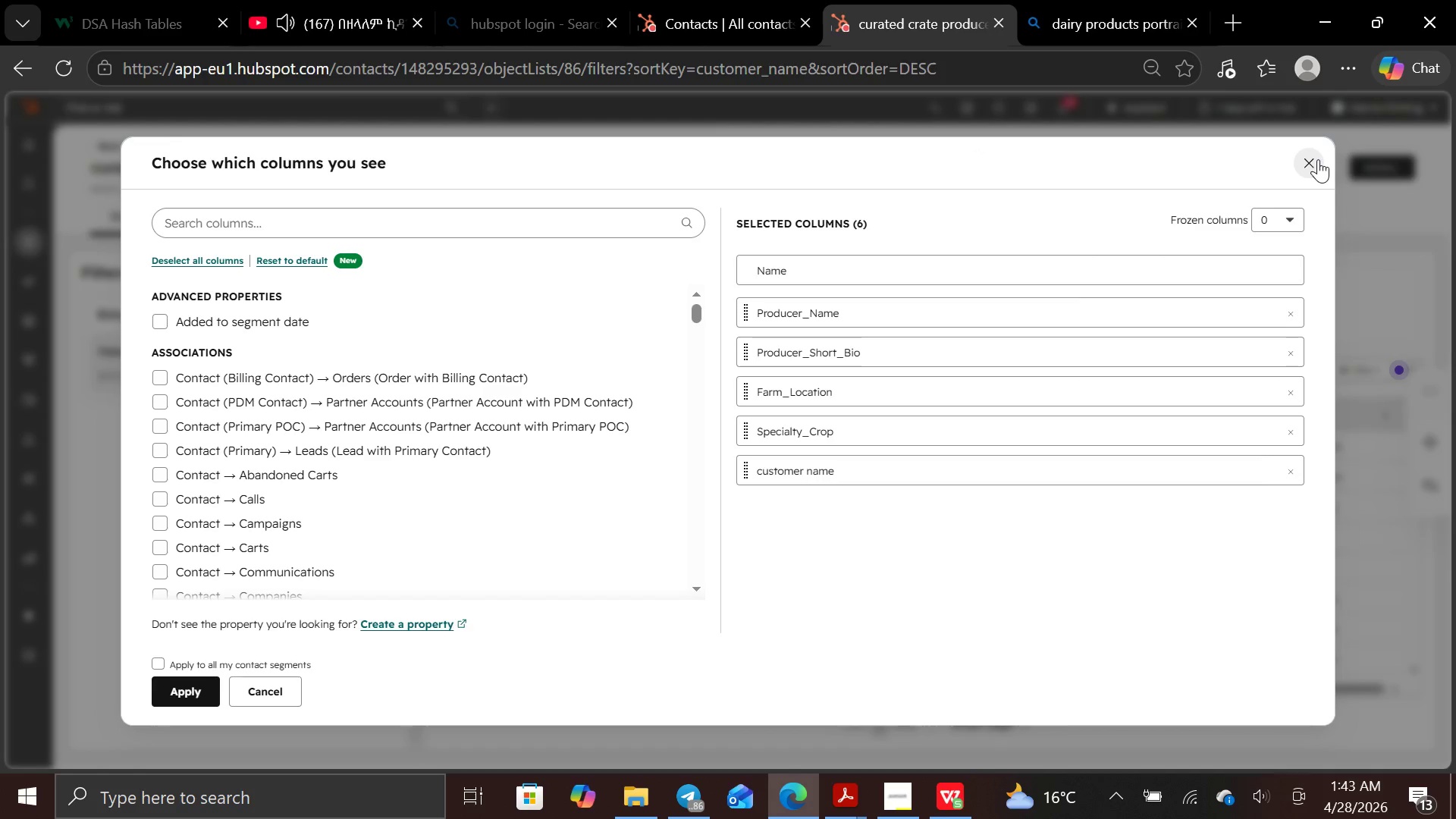 
mouse_move([1272, 326])
 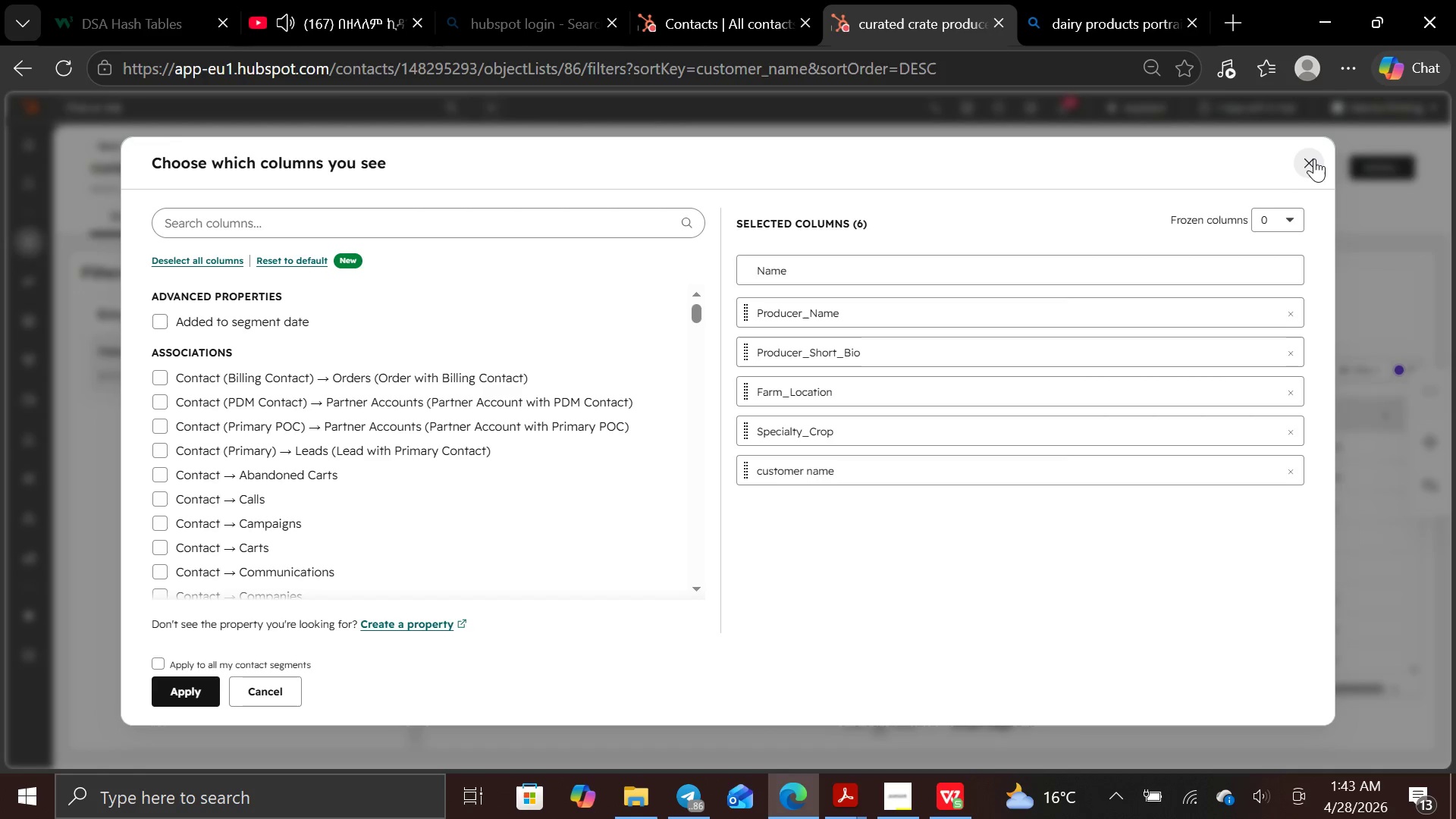 
left_click([1314, 157])
 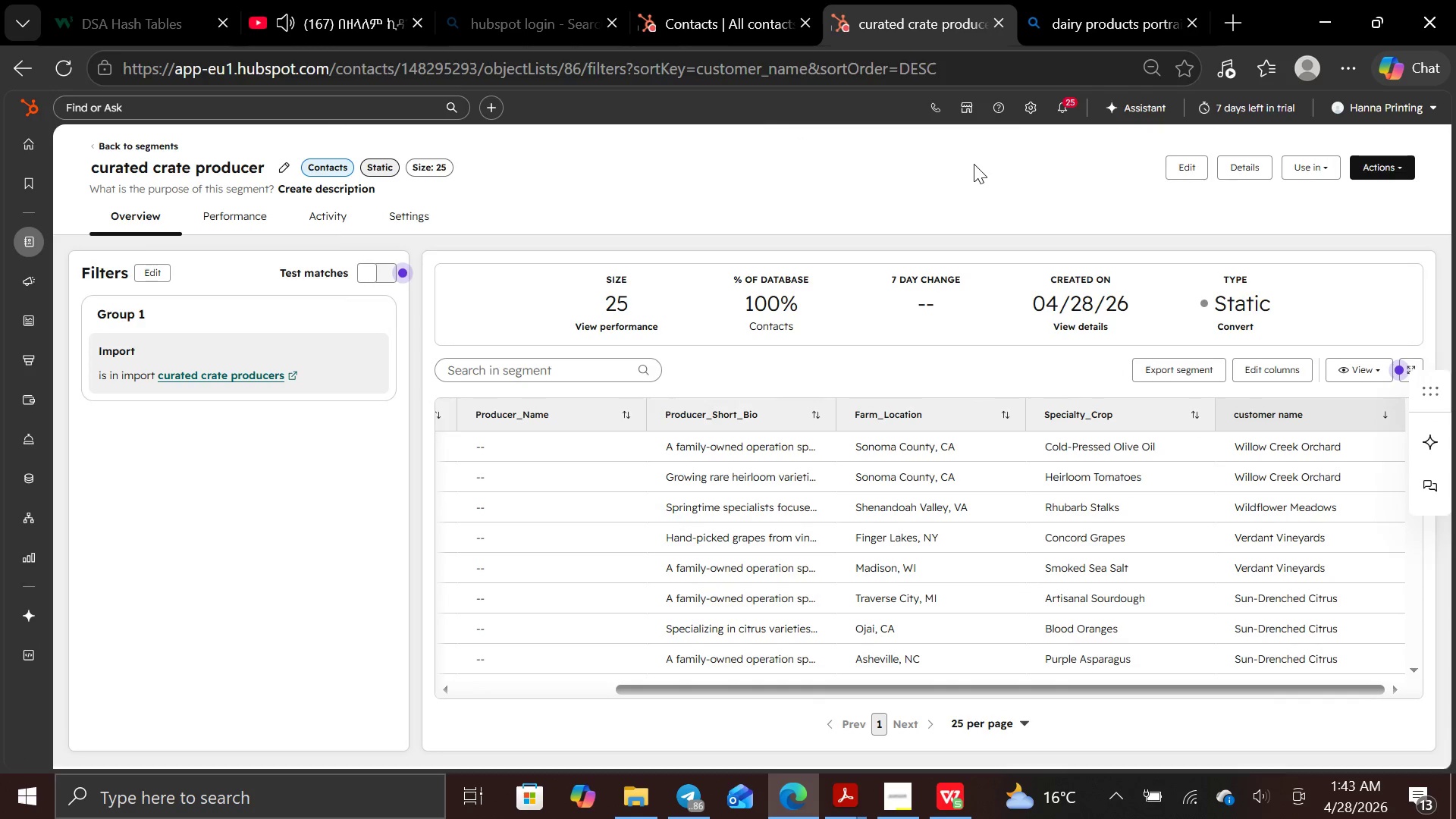 
left_click([1024, 108])
 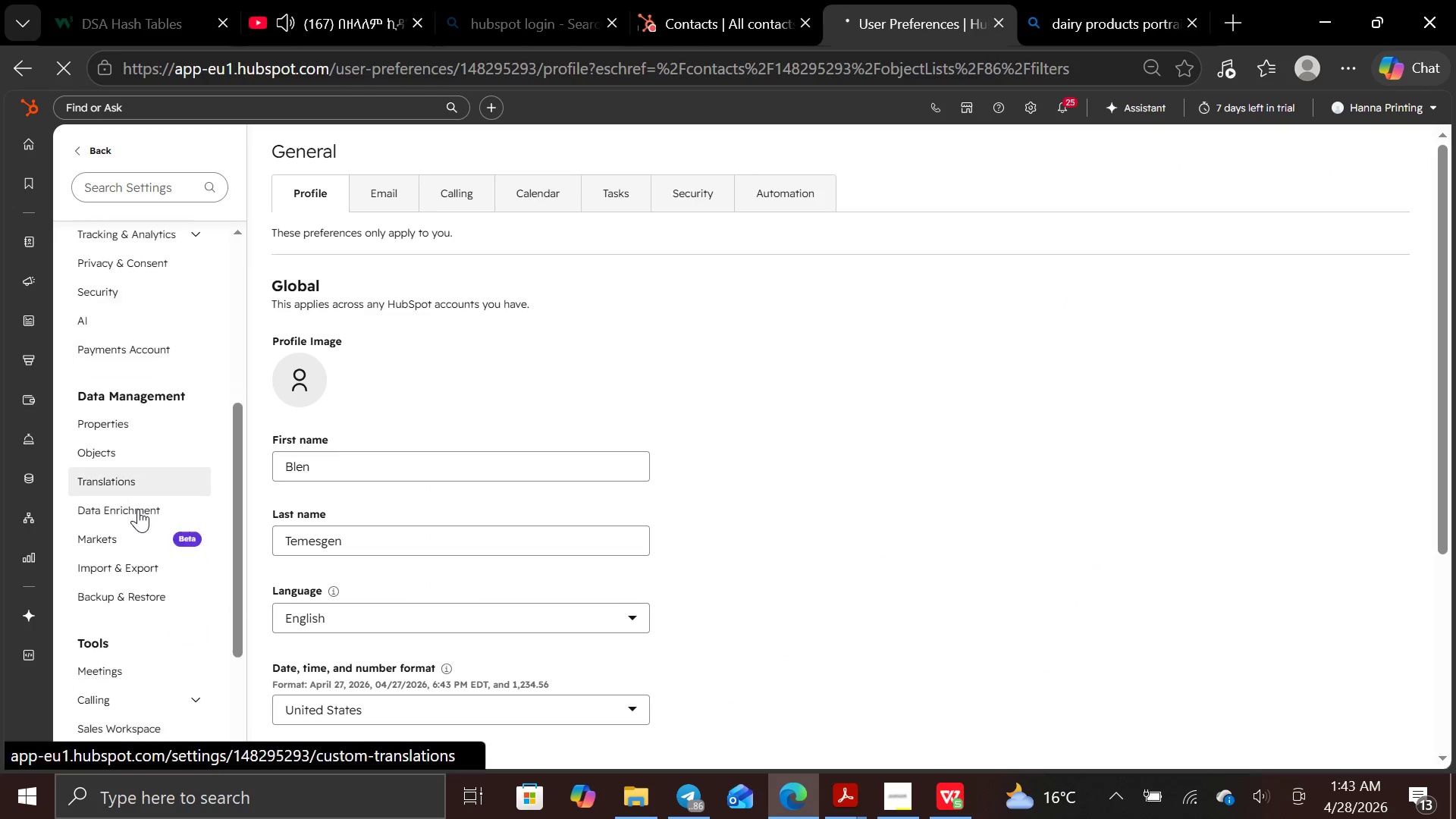 
wait(5.39)
 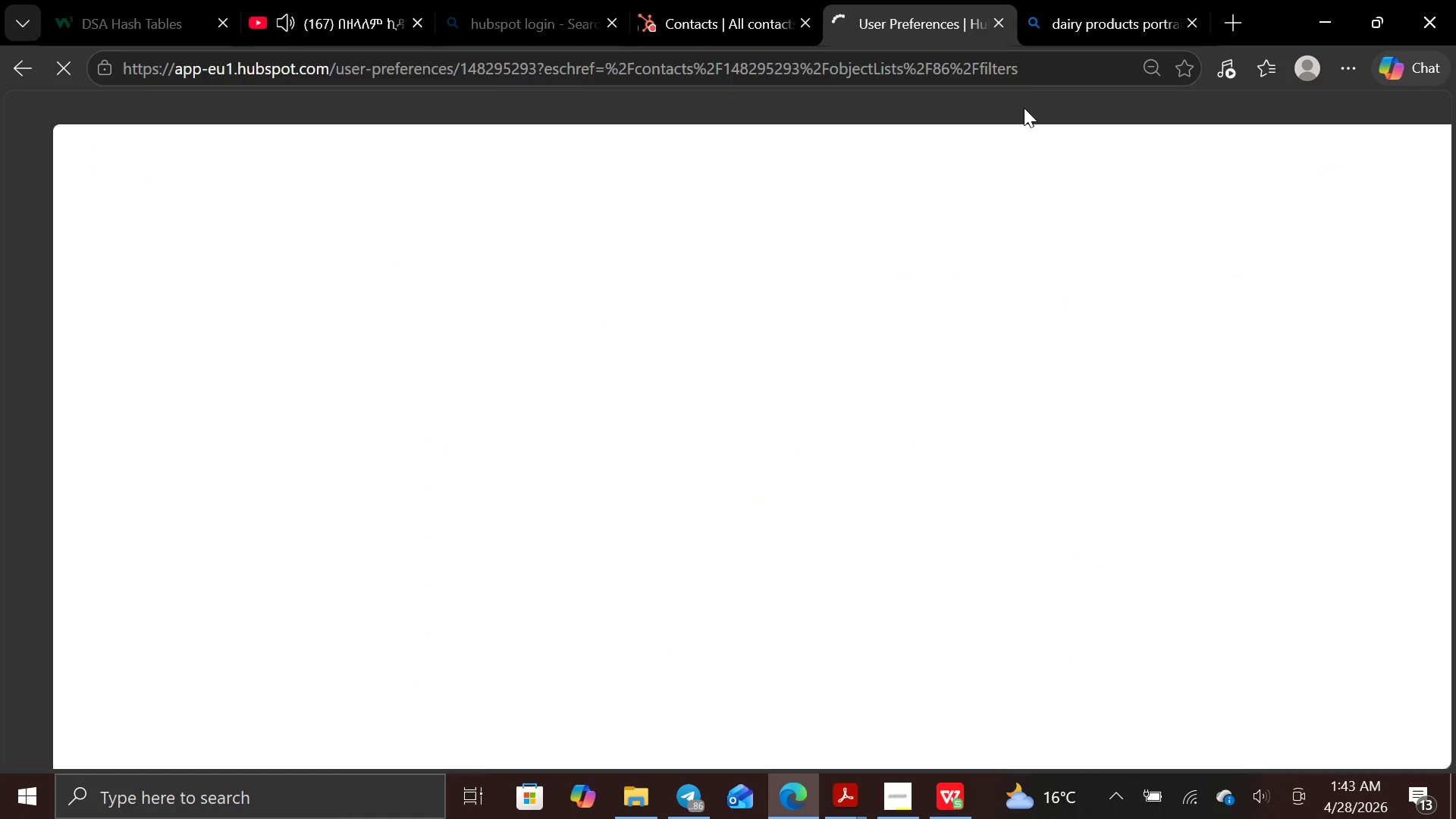 
left_click([165, 415])
 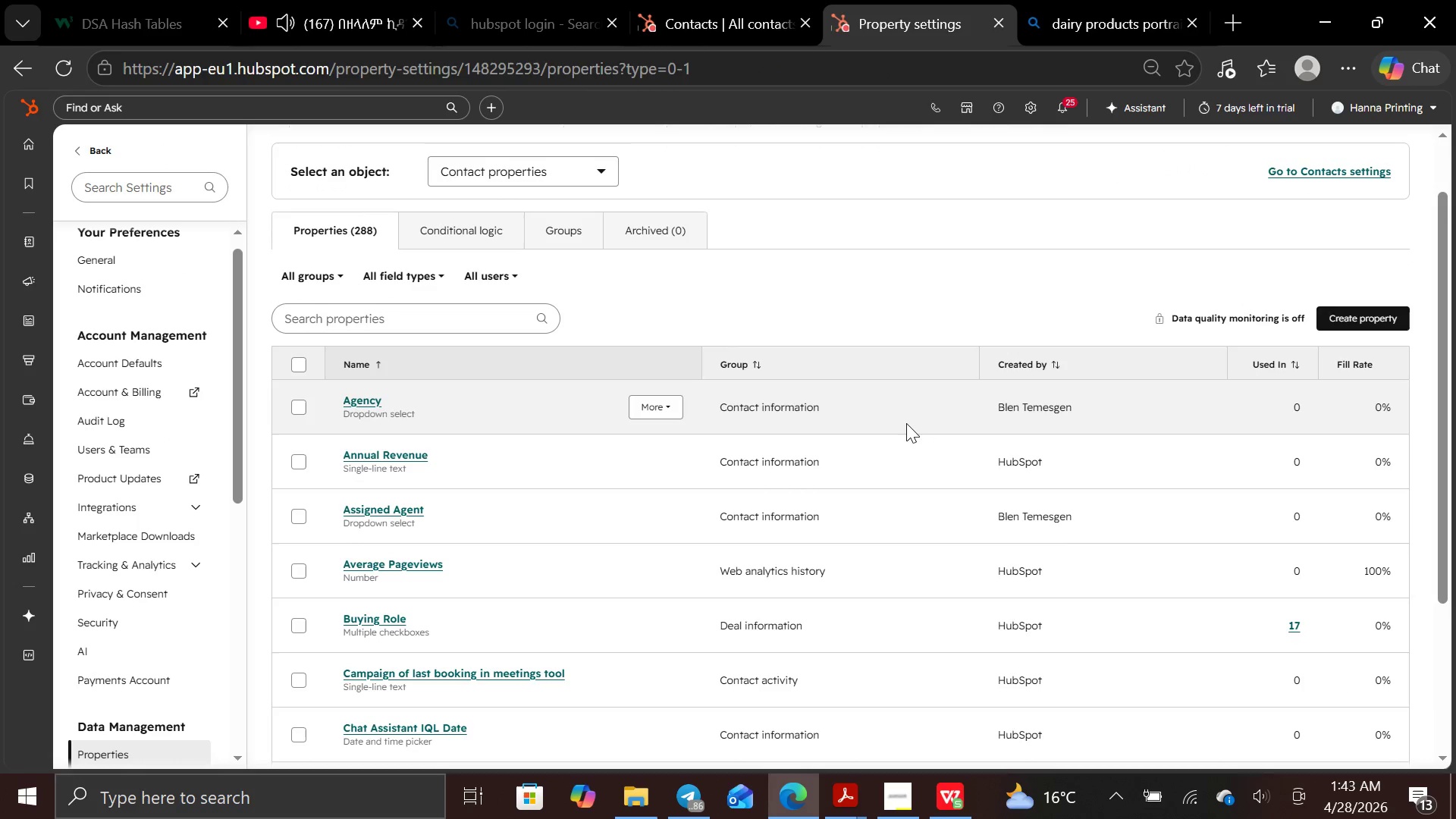 
wait(6.62)
 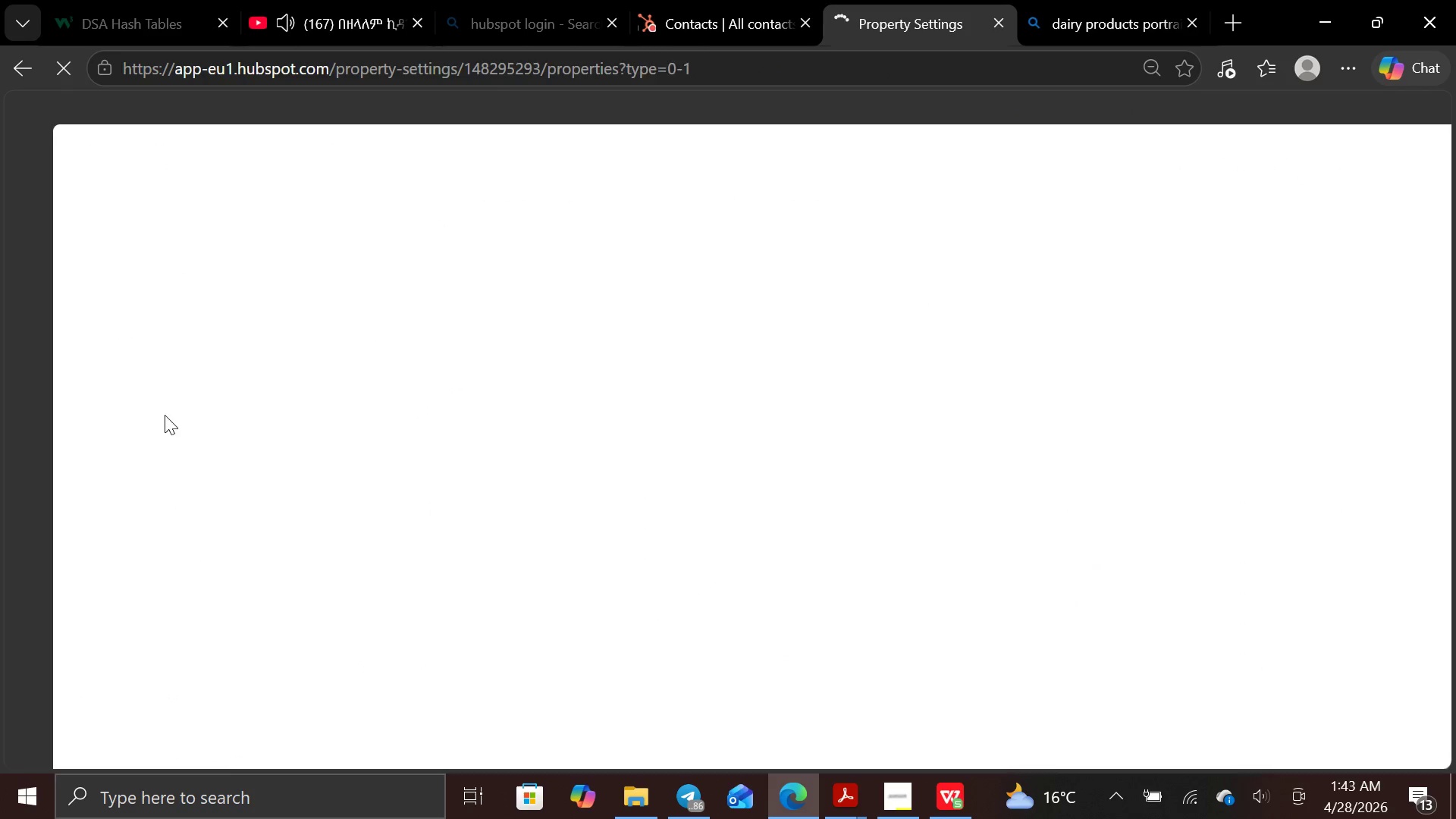 
left_click([492, 318])
 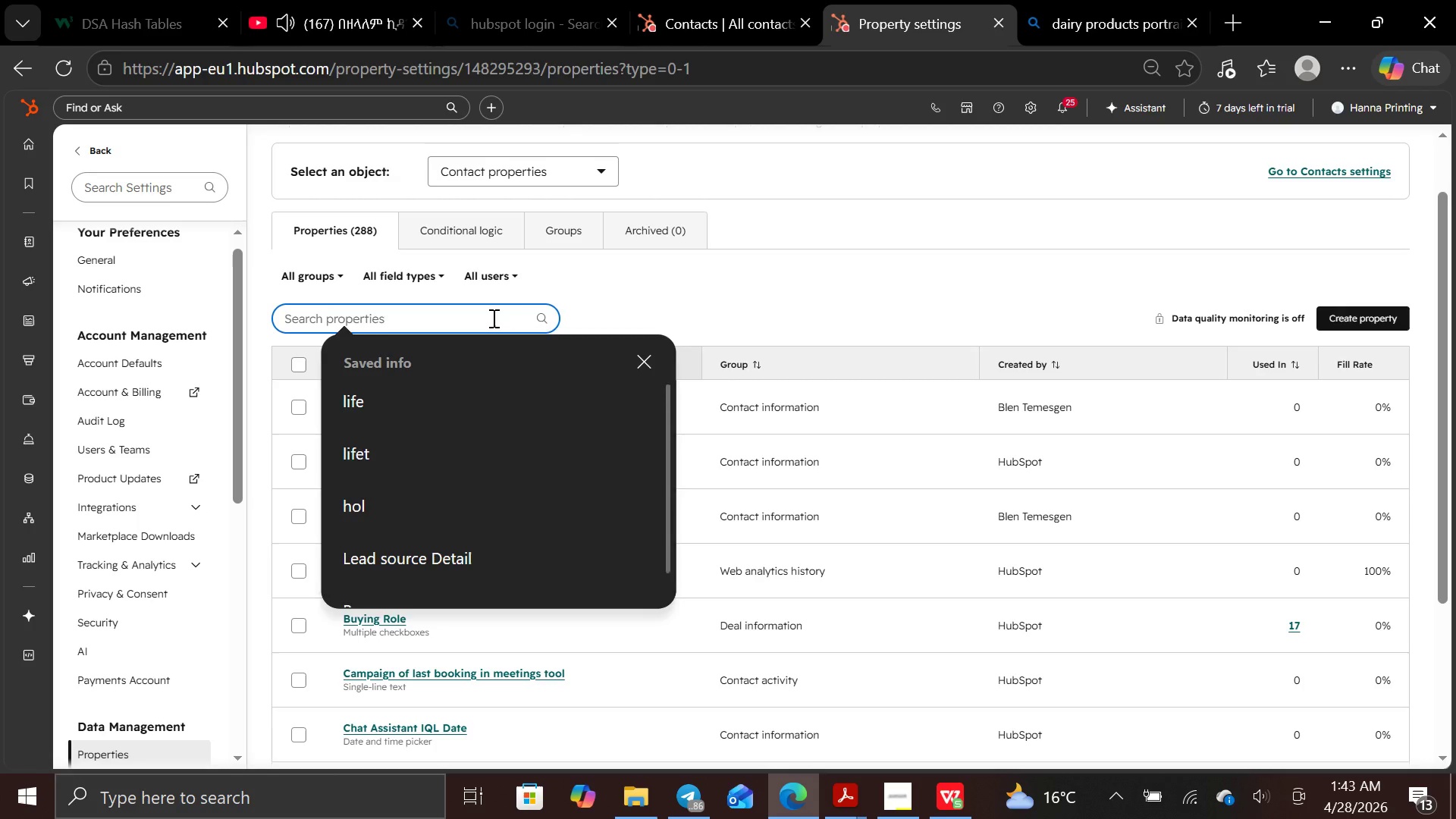 
type(produ)
 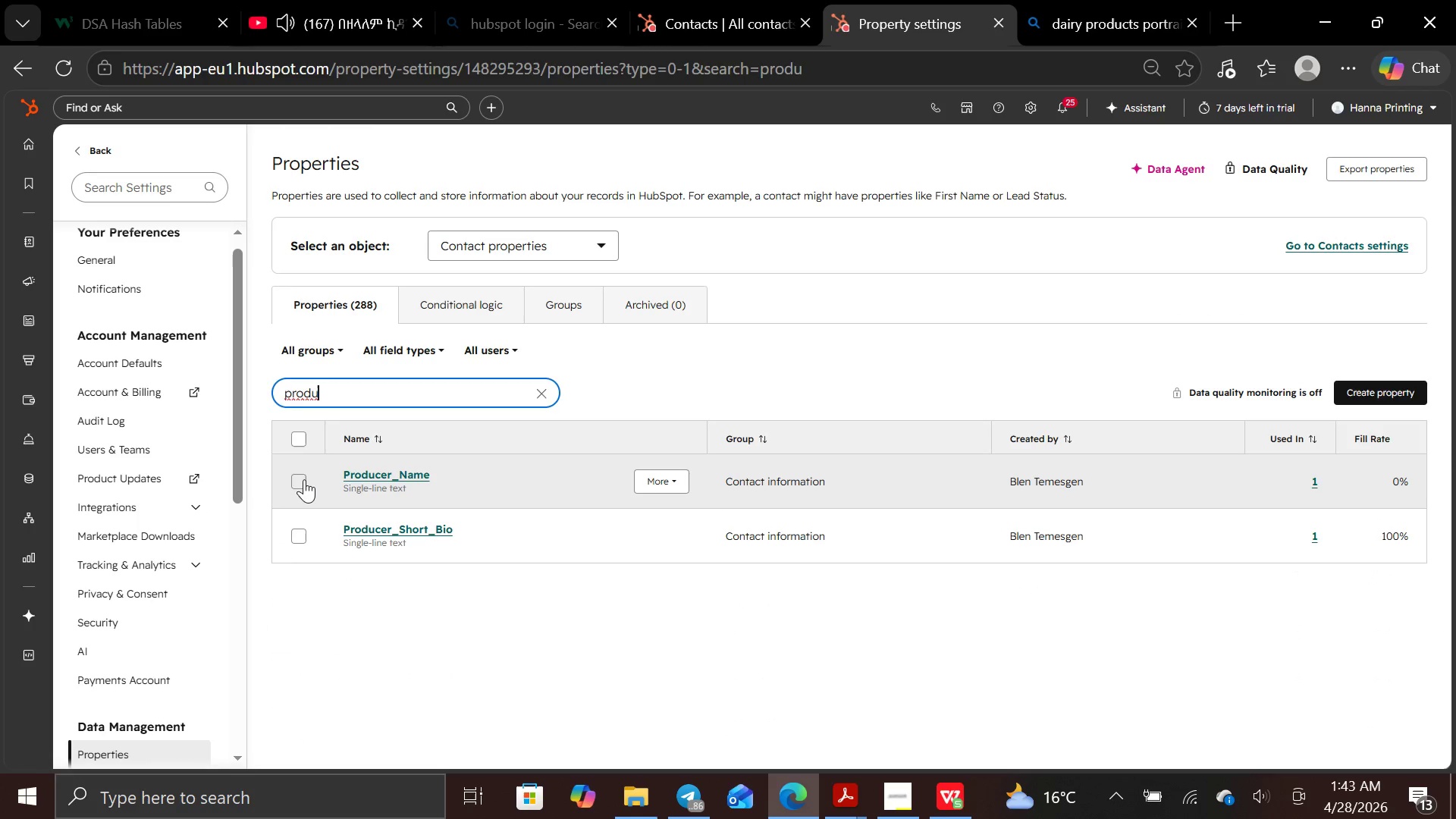 
left_click([657, 475])
 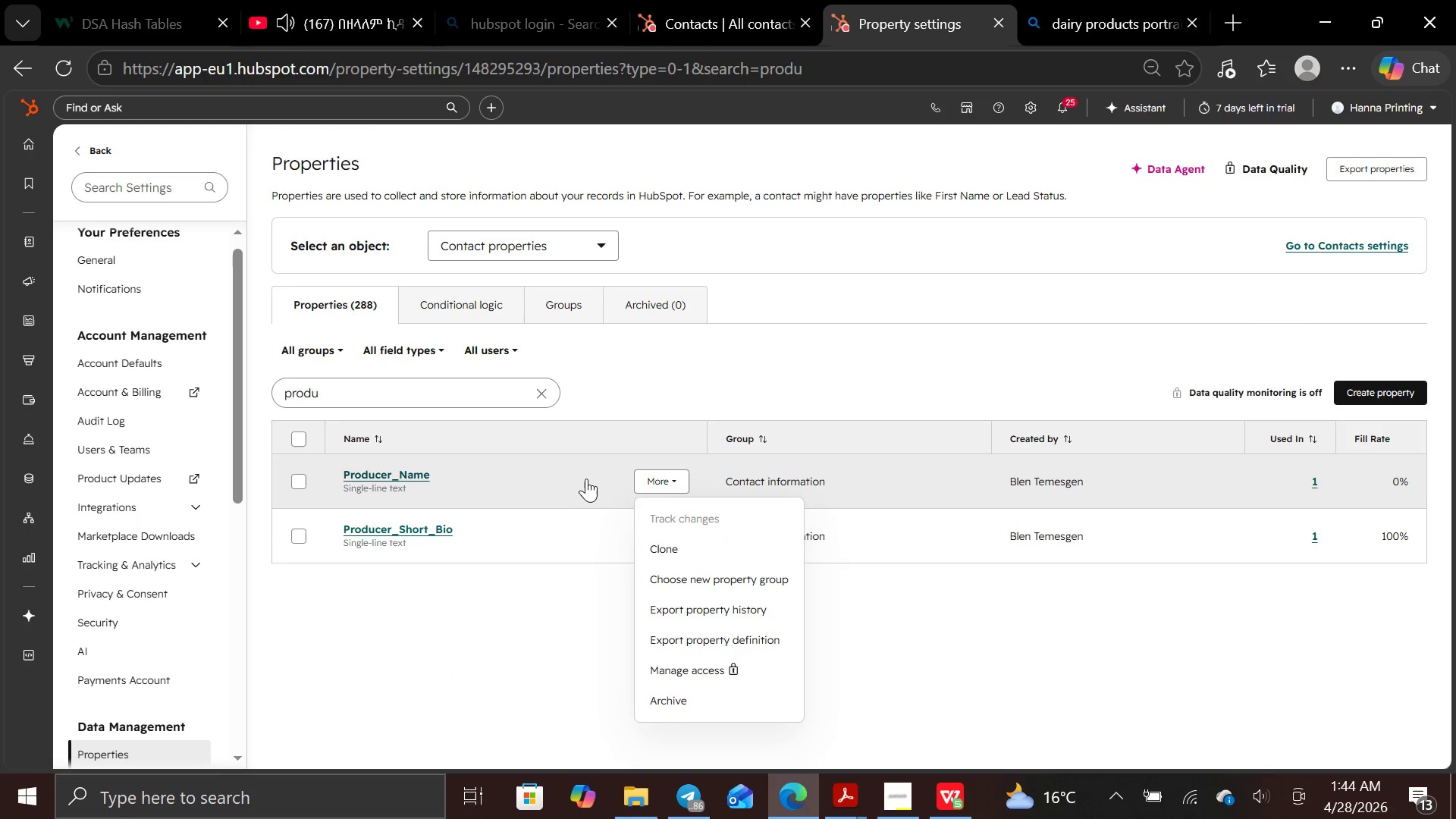 
left_click([585, 479])
 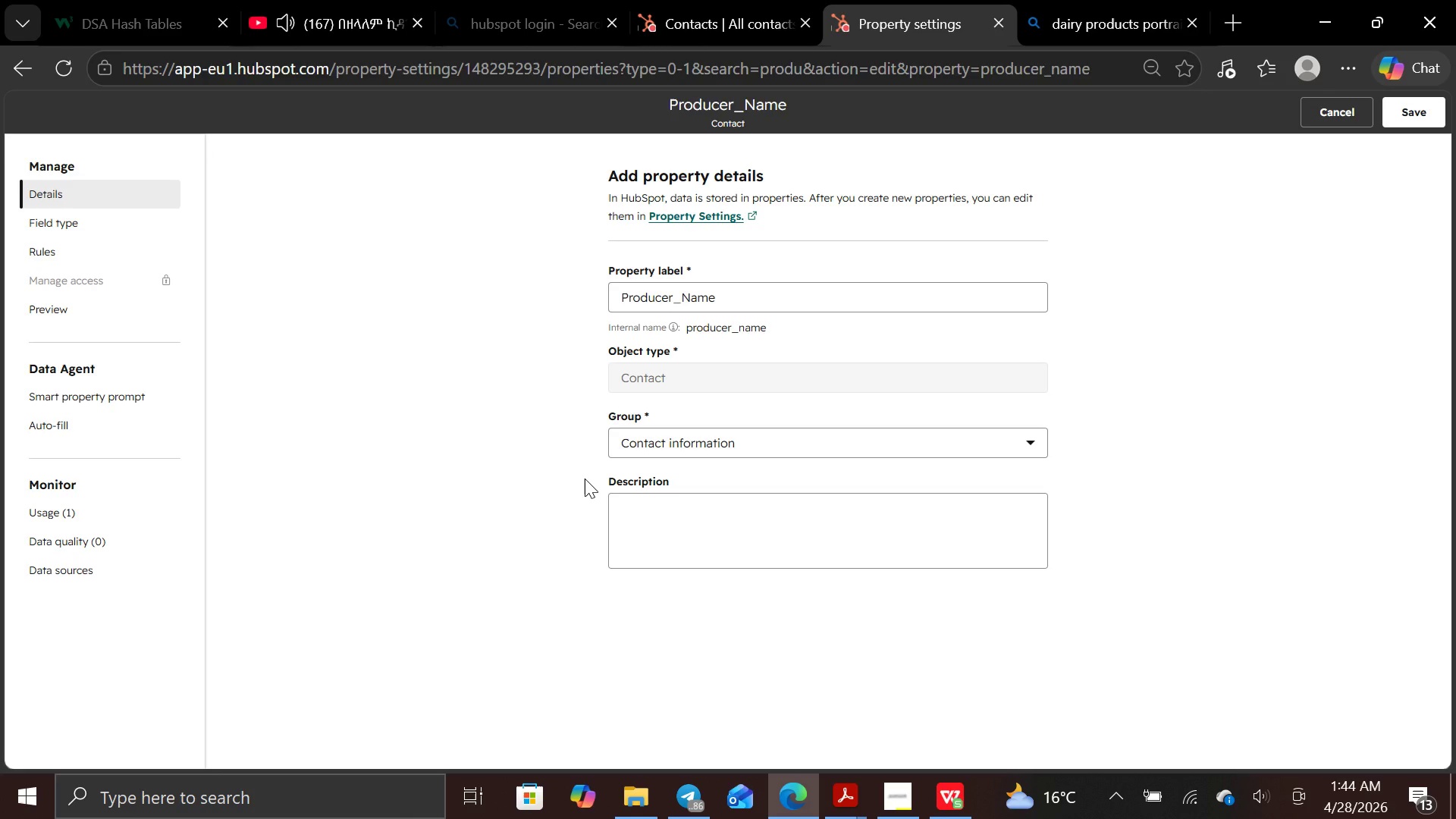 
wait(6.45)
 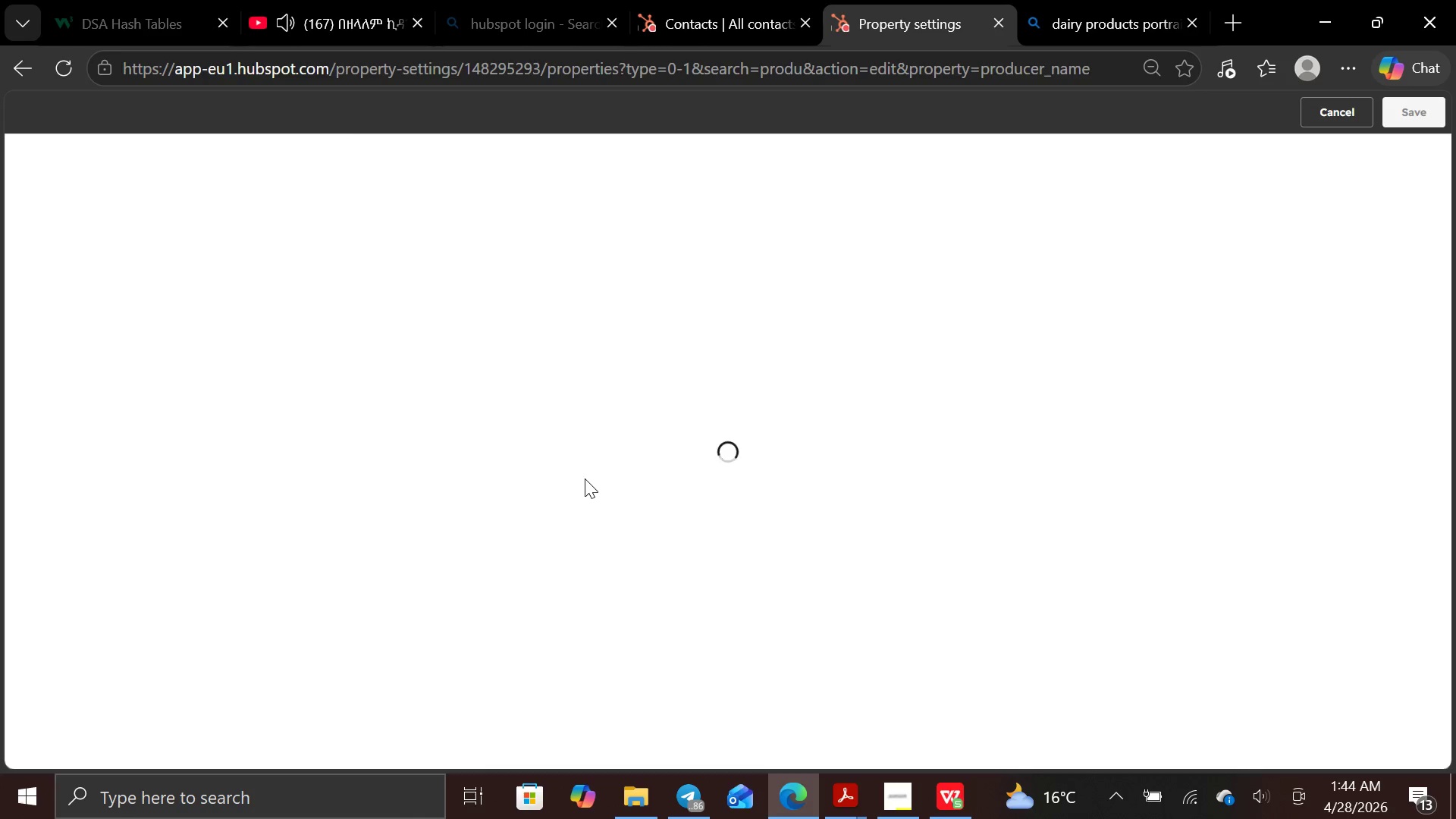 
left_click([115, 228])
 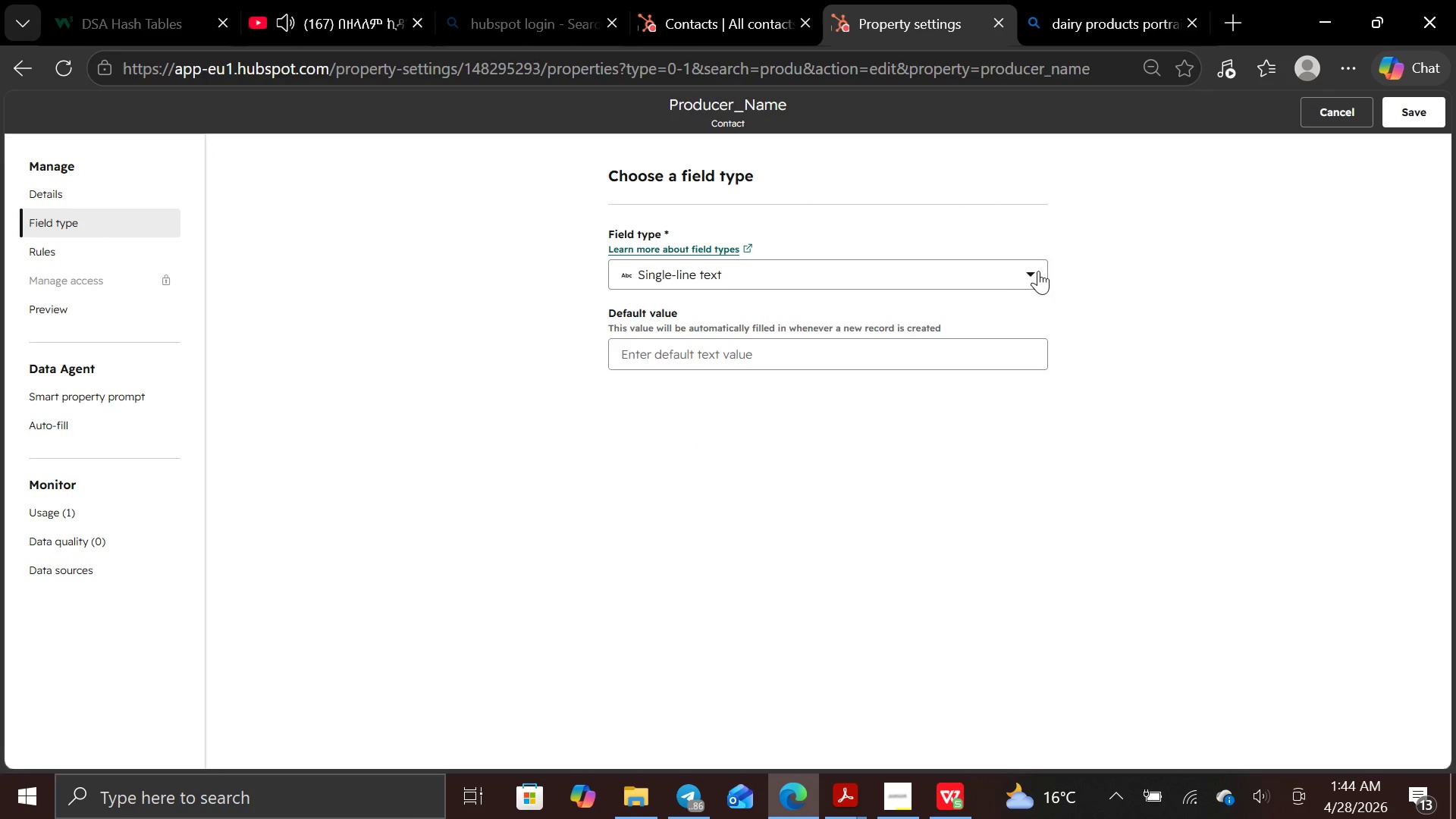 
left_click([1036, 270])
 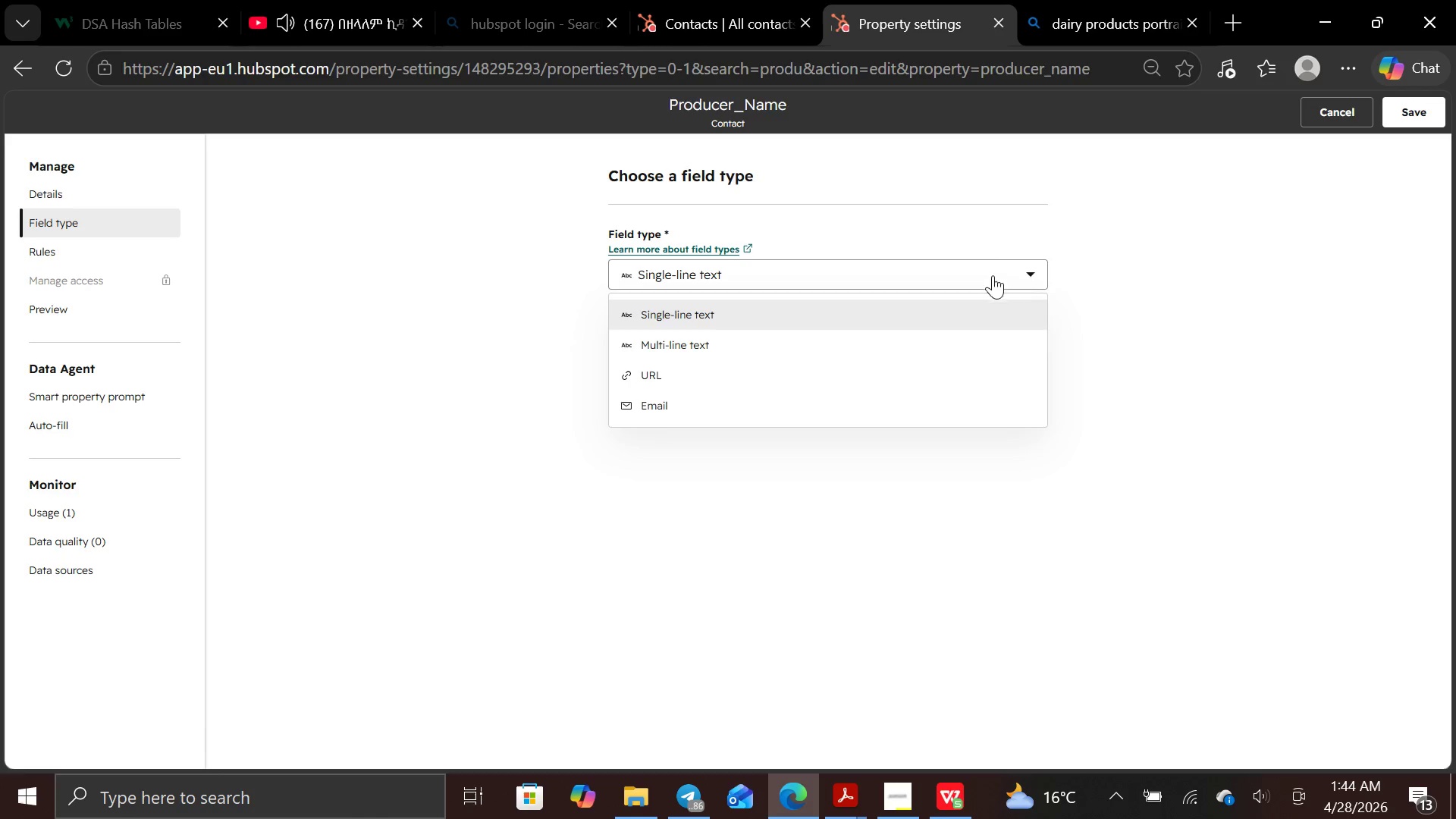 
left_click([889, 497])
 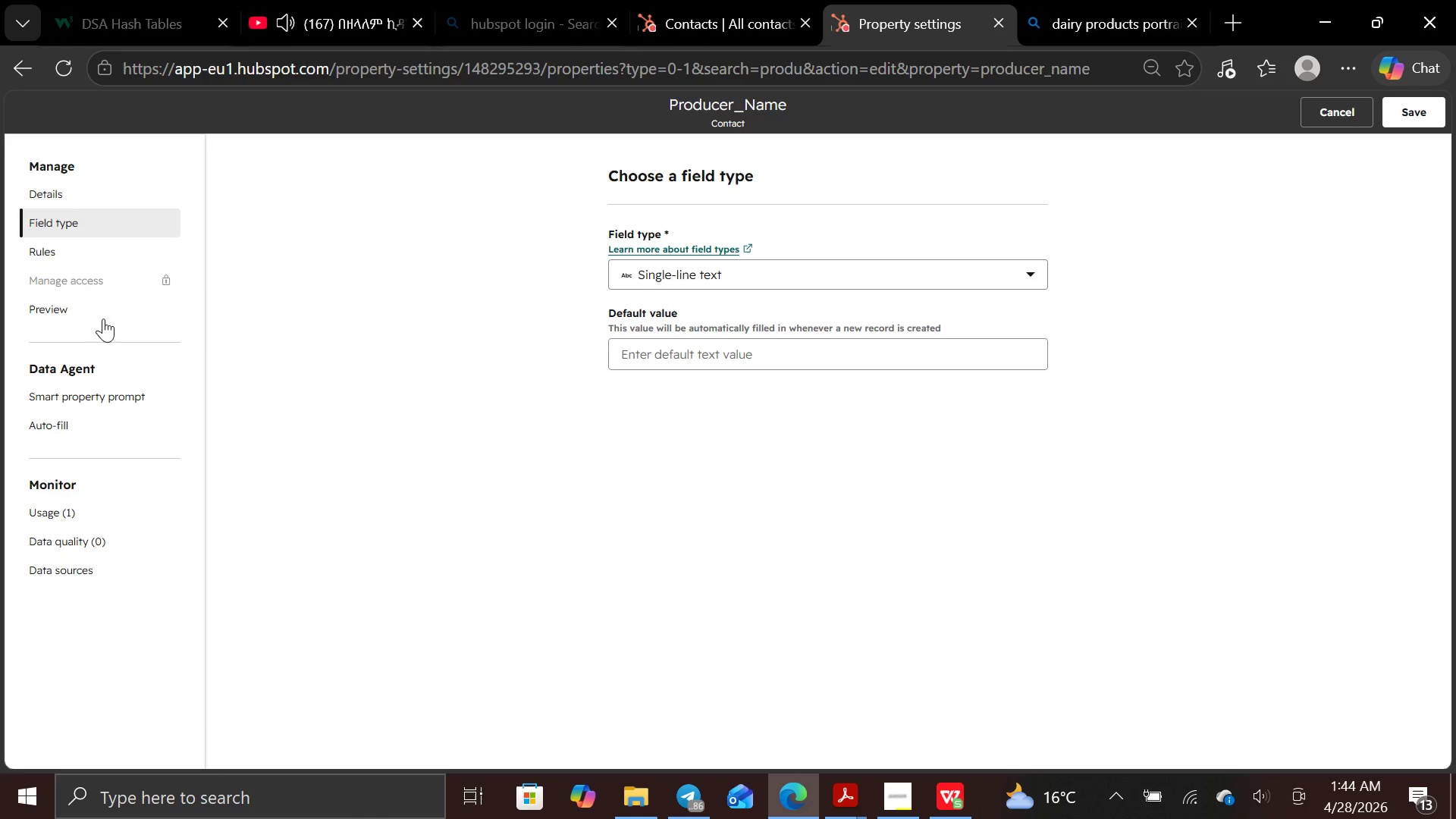 
wait(7.86)
 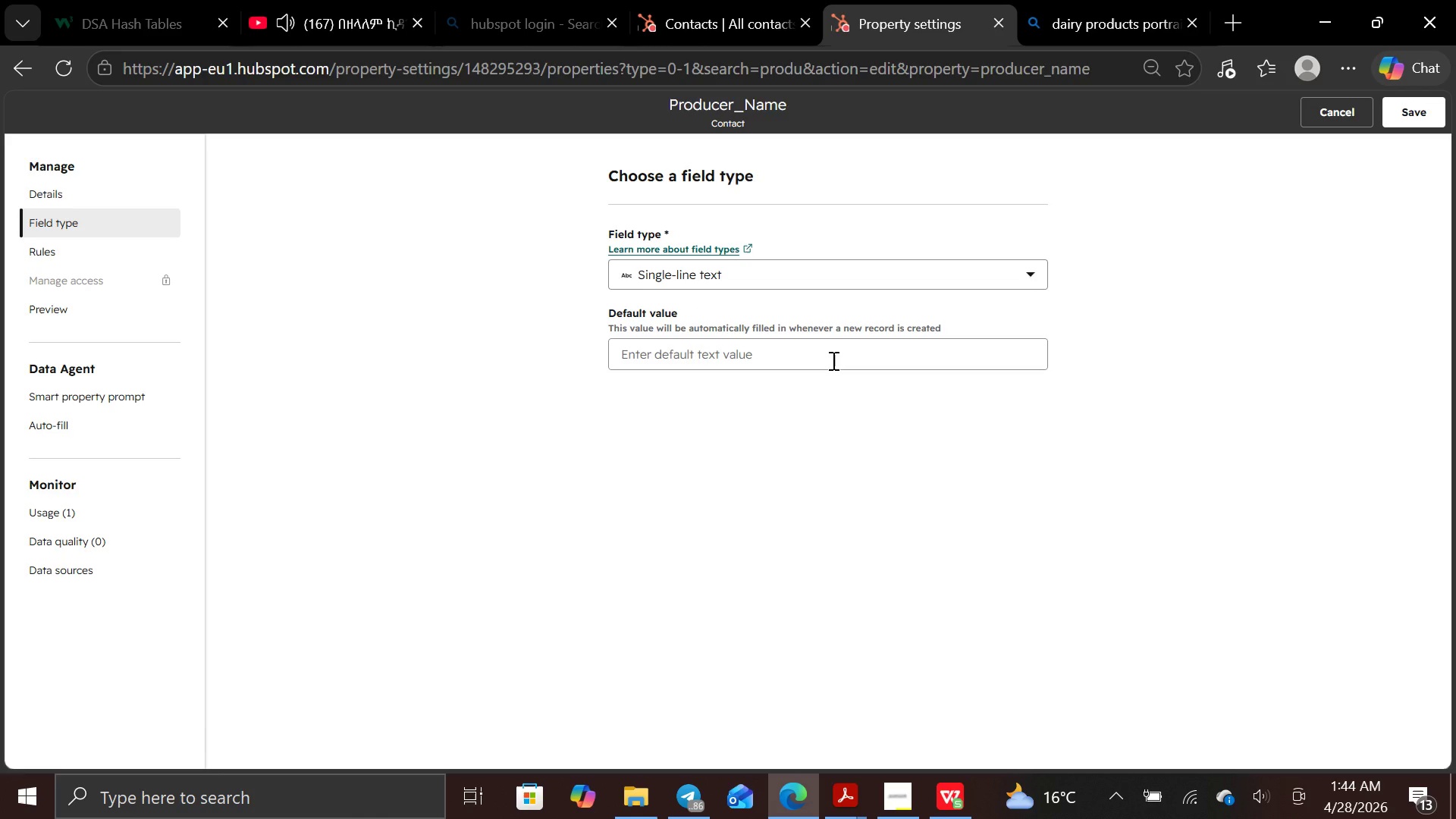 
double_click([114, 206])
 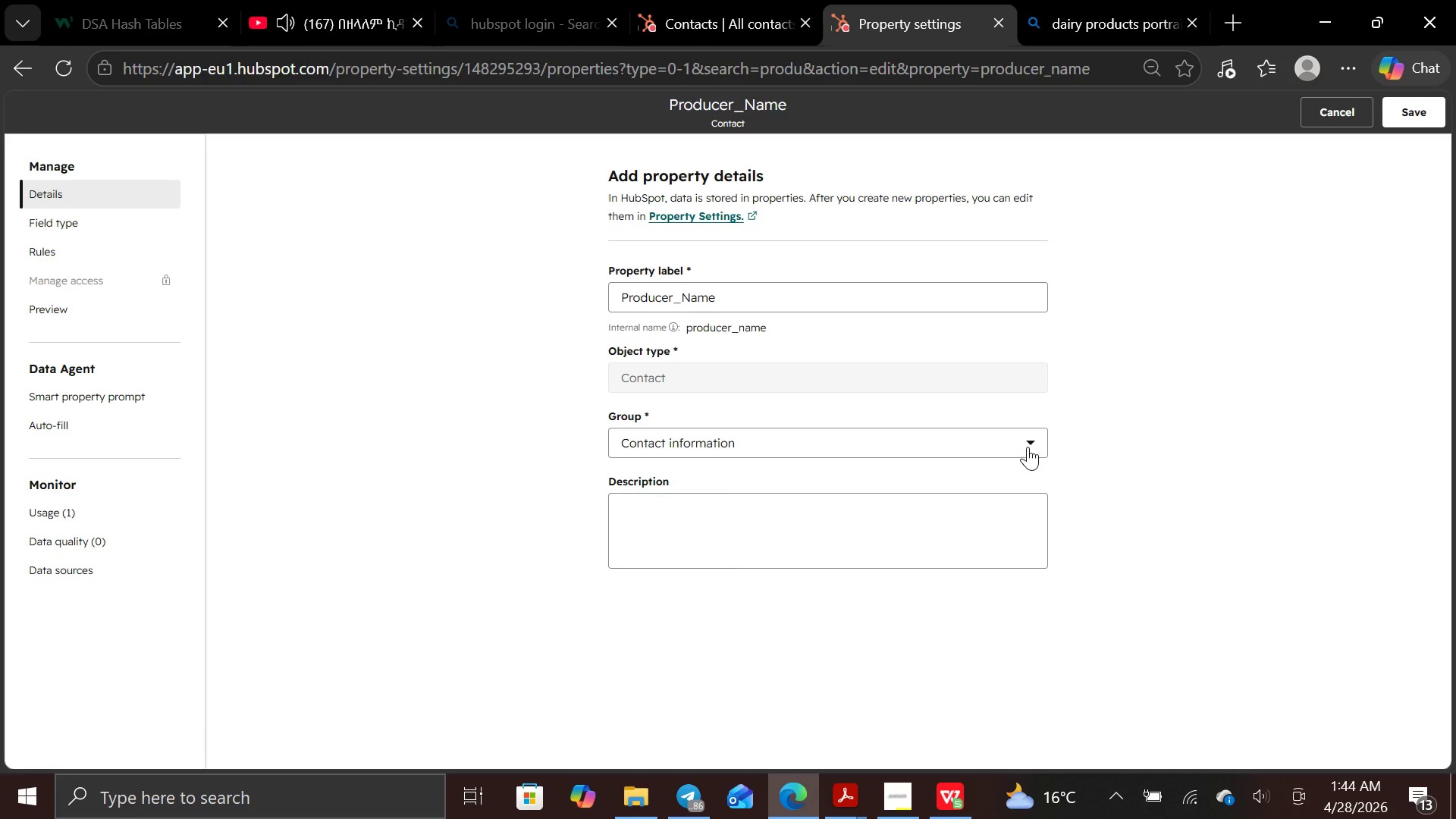 
wait(6.09)
 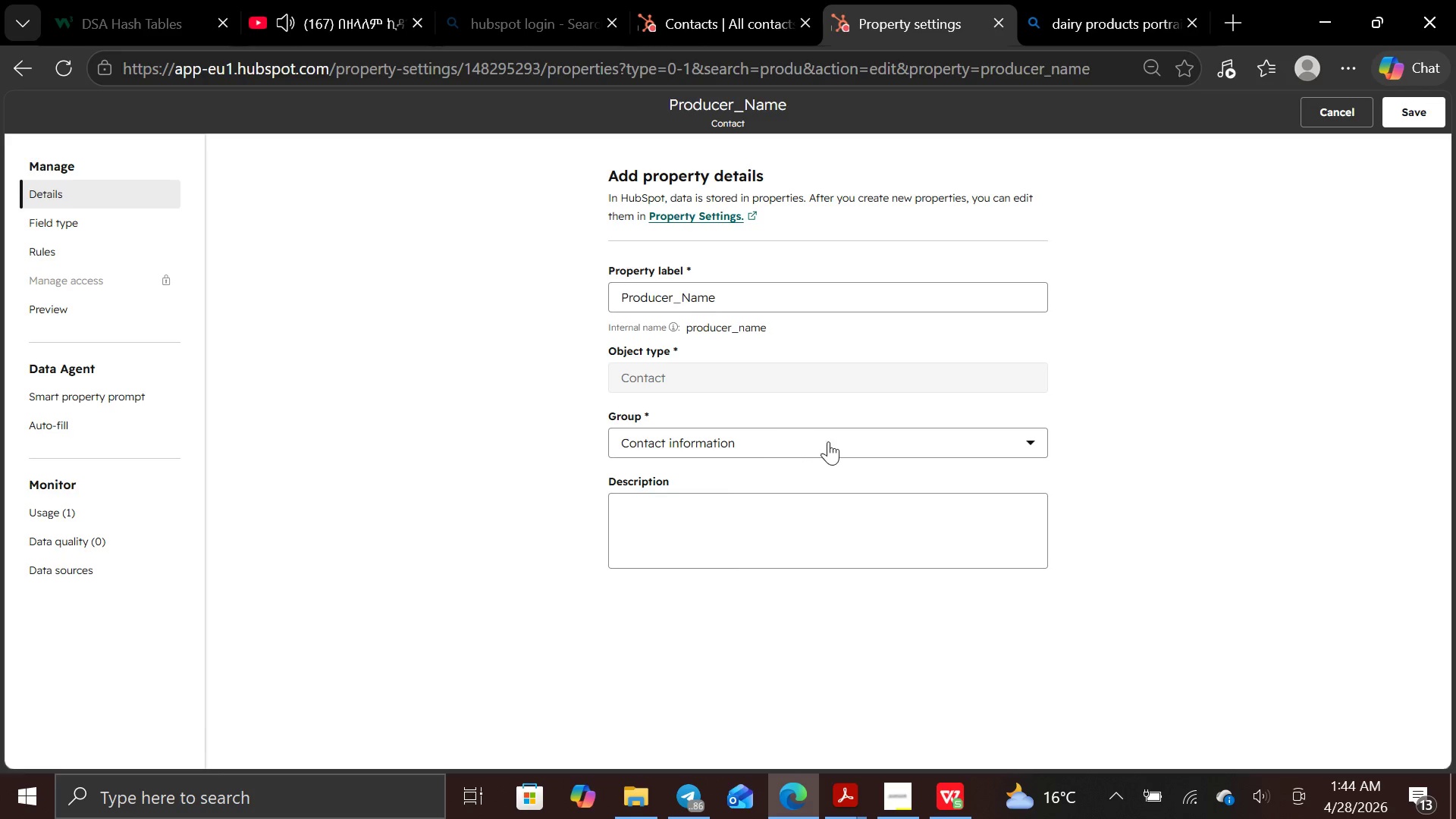 
left_click([1028, 447])
 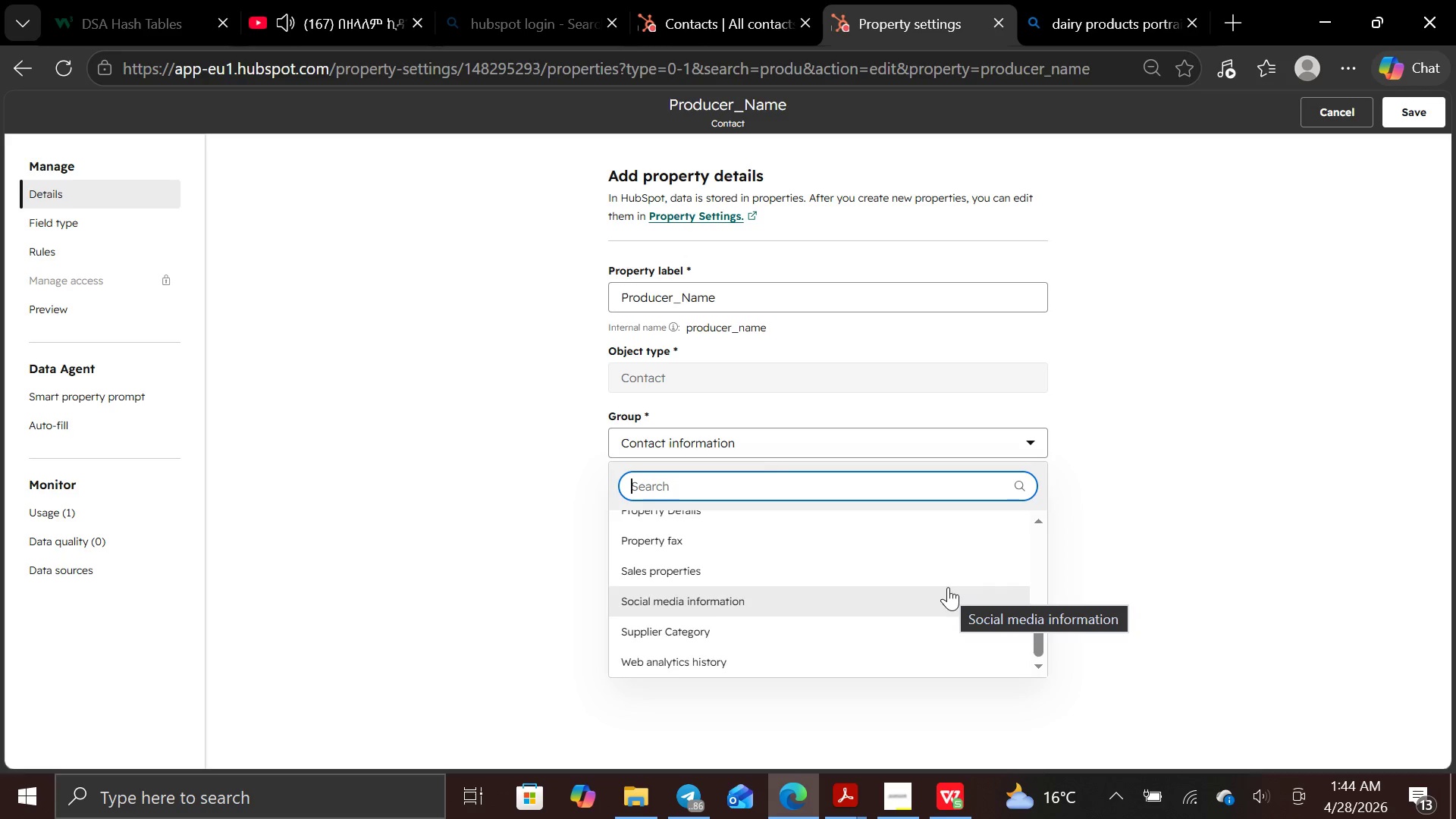 
wait(6.08)
 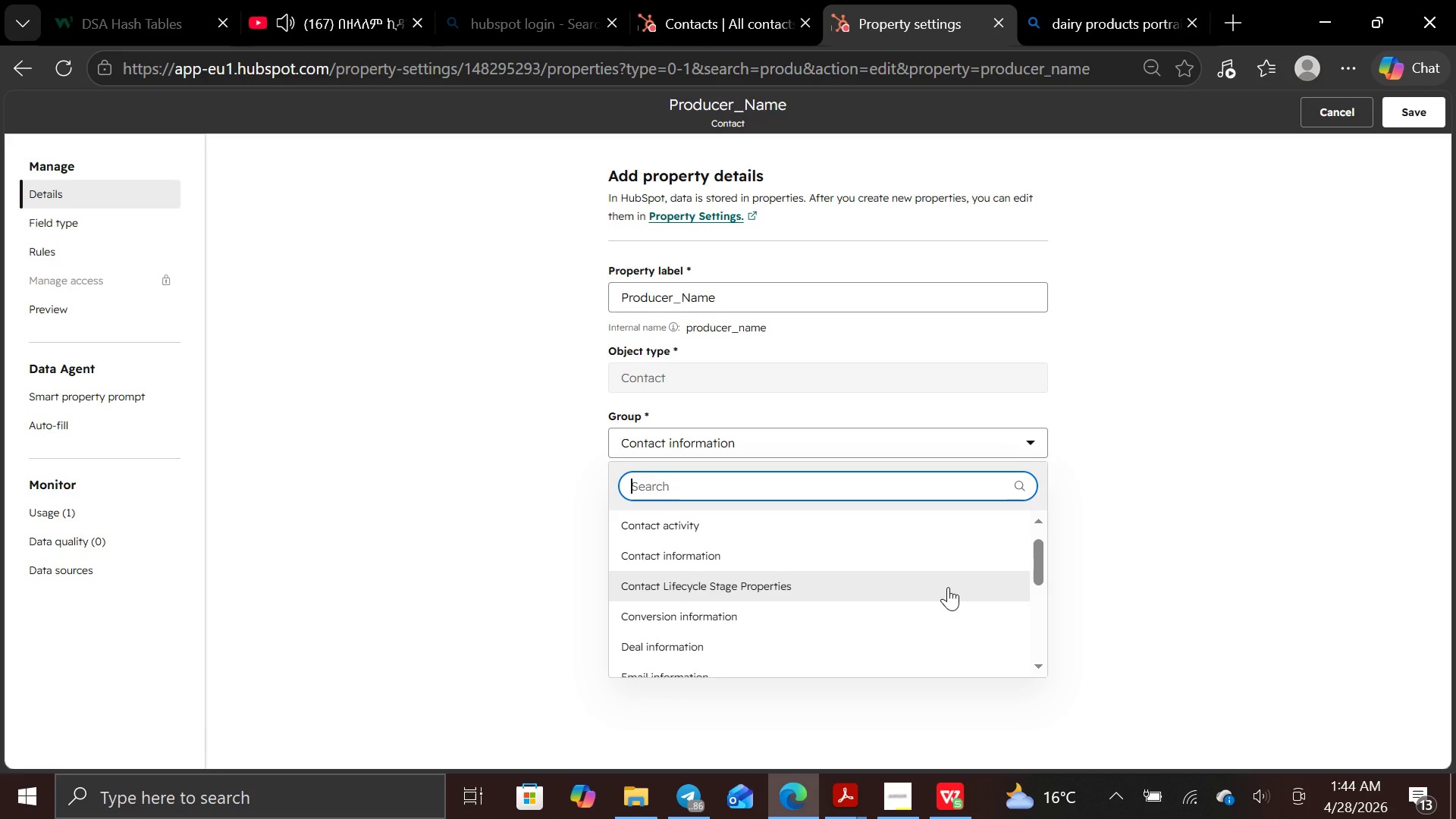 
left_click([1271, 403])
 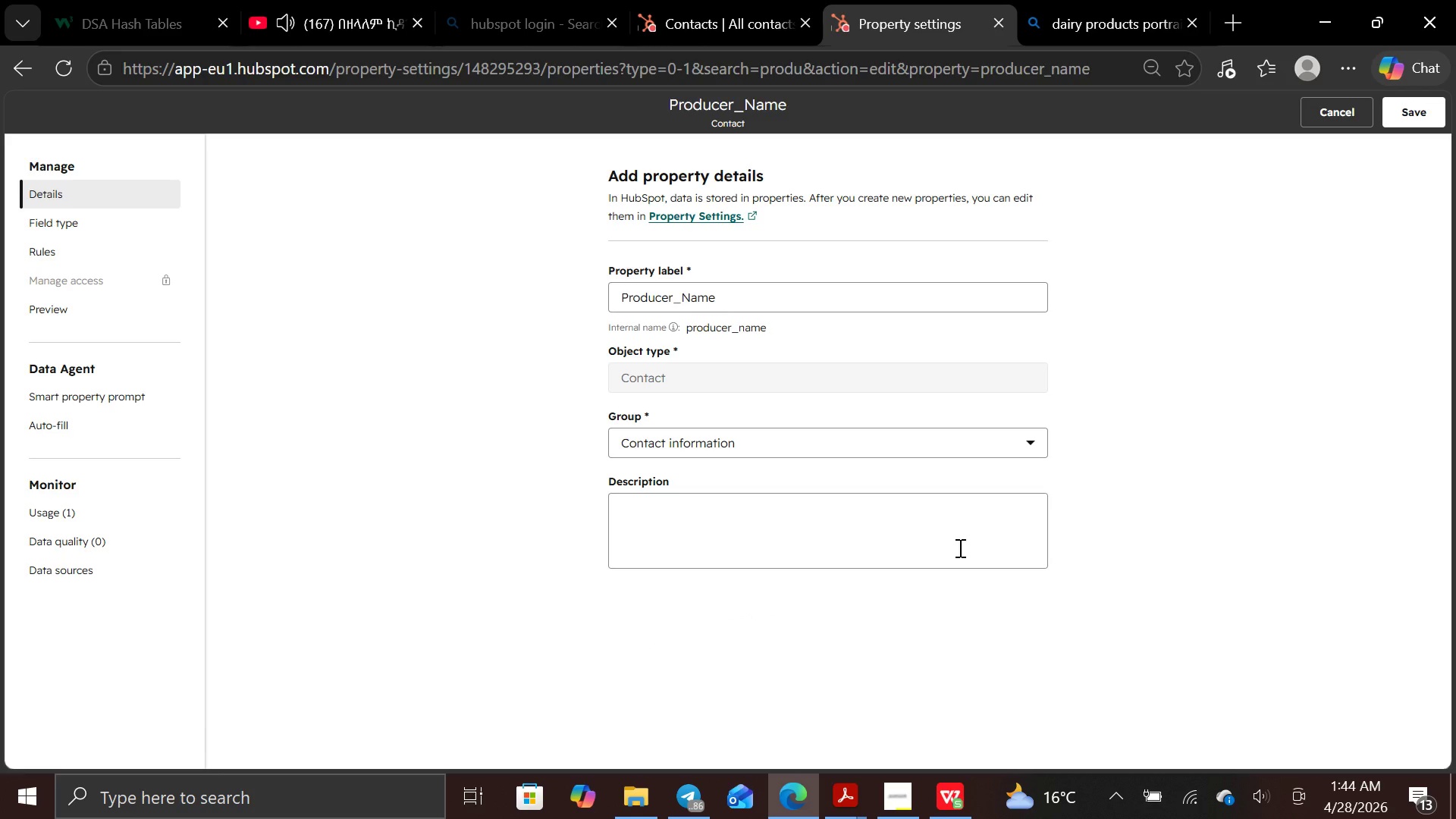 
wait(9.2)
 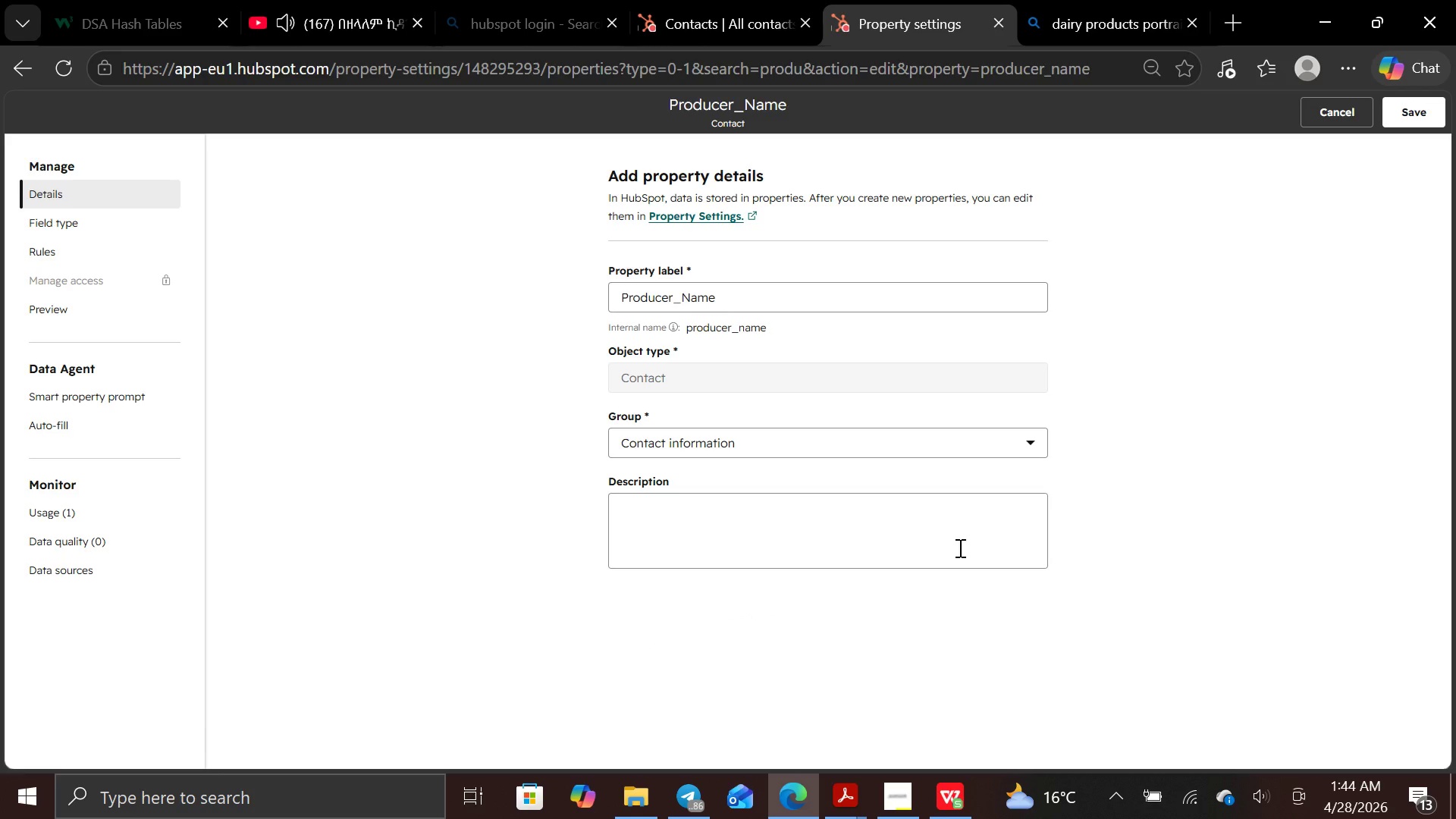 
left_click([949, 802])
 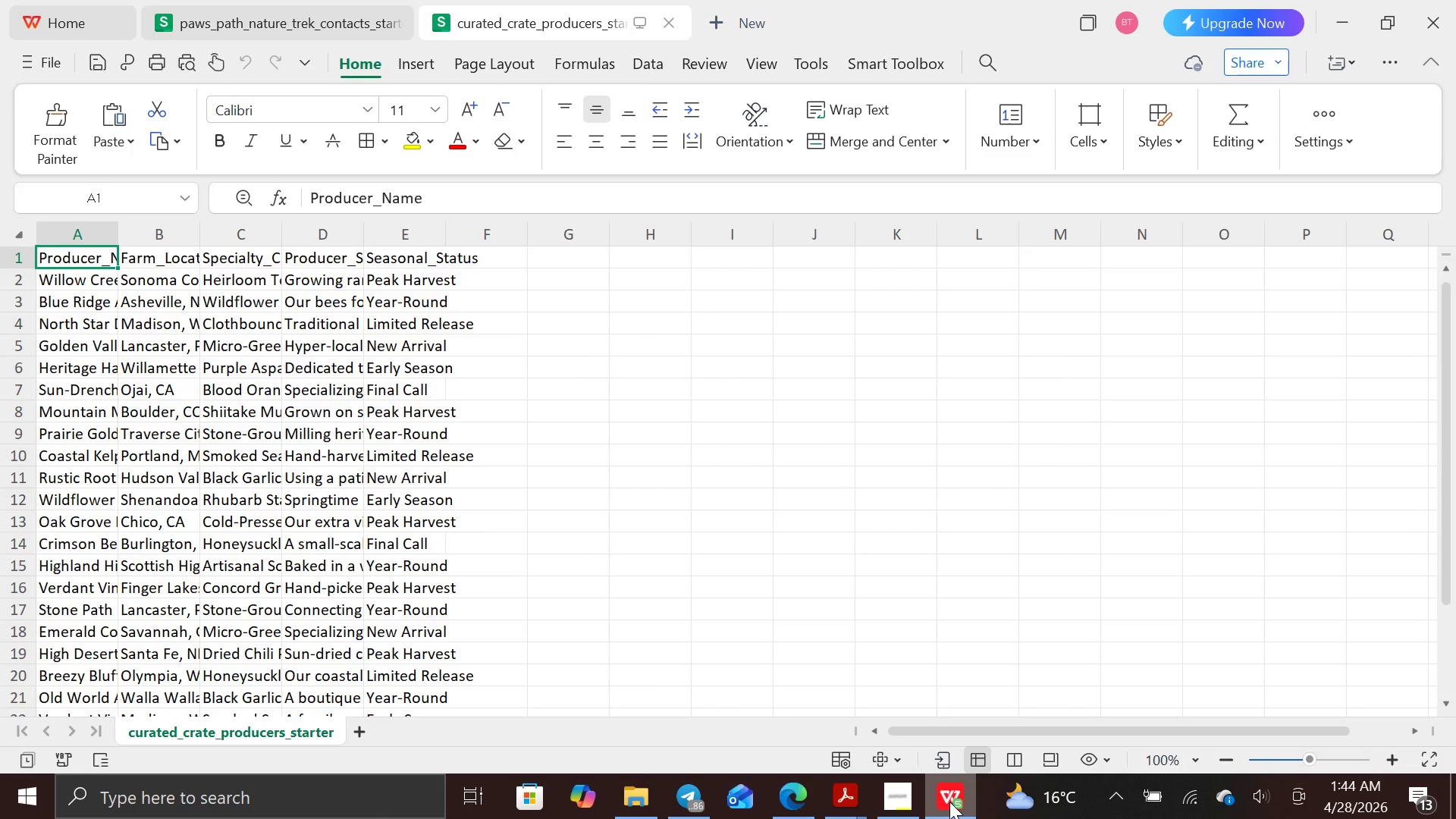 
mouse_move([874, 809])
 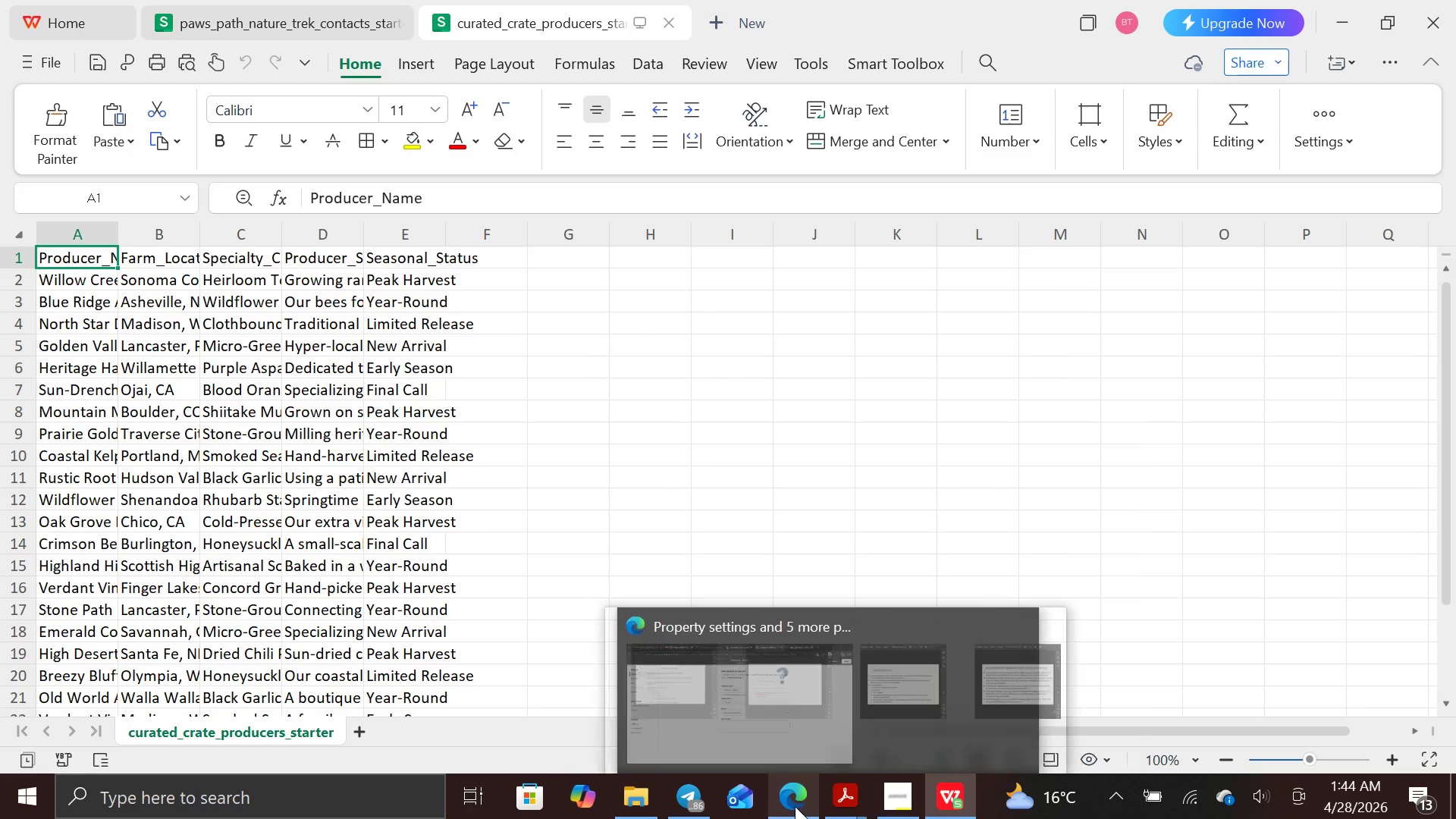 
left_click([795, 806])
 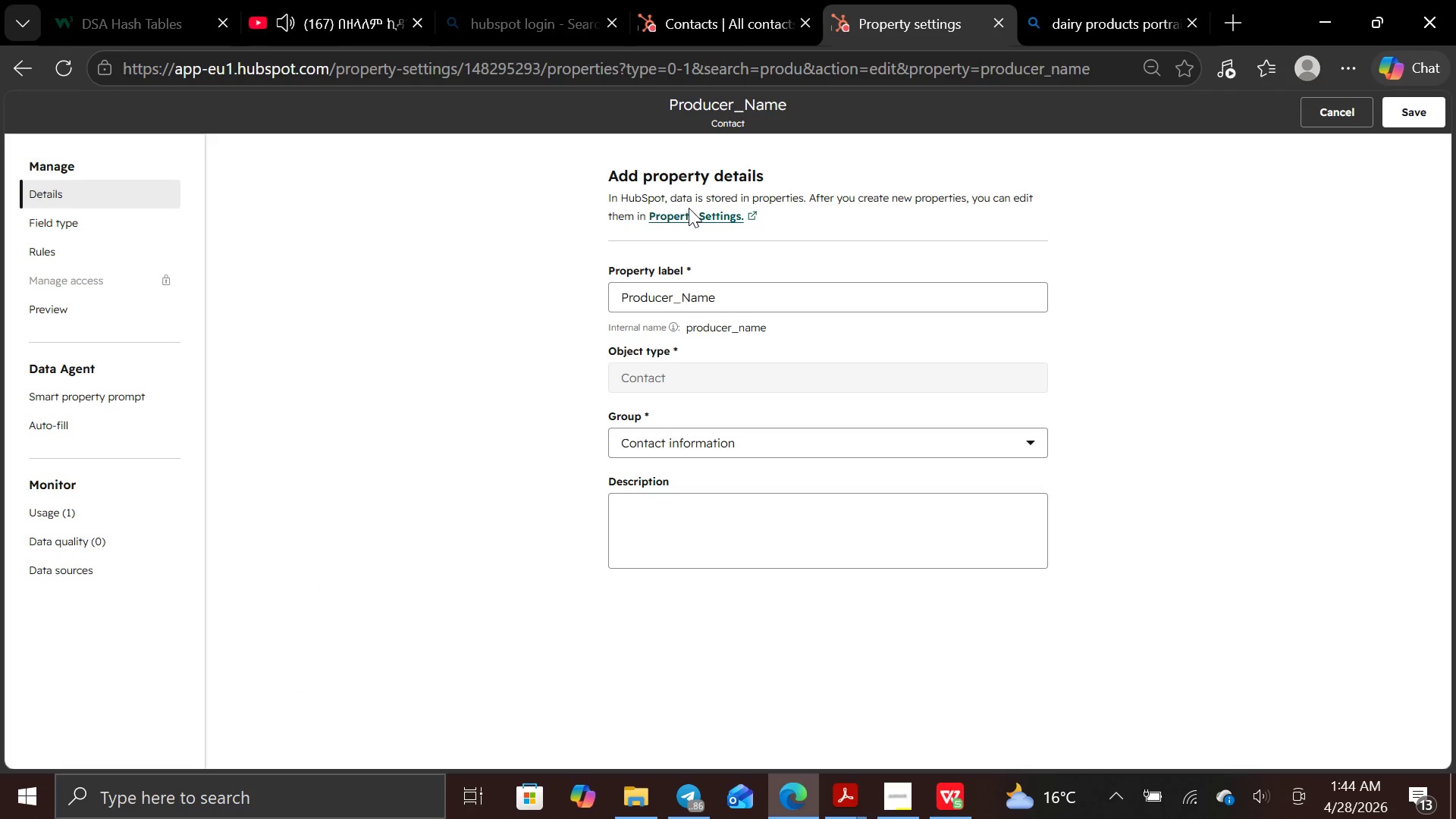 
left_click([692, 219])
 